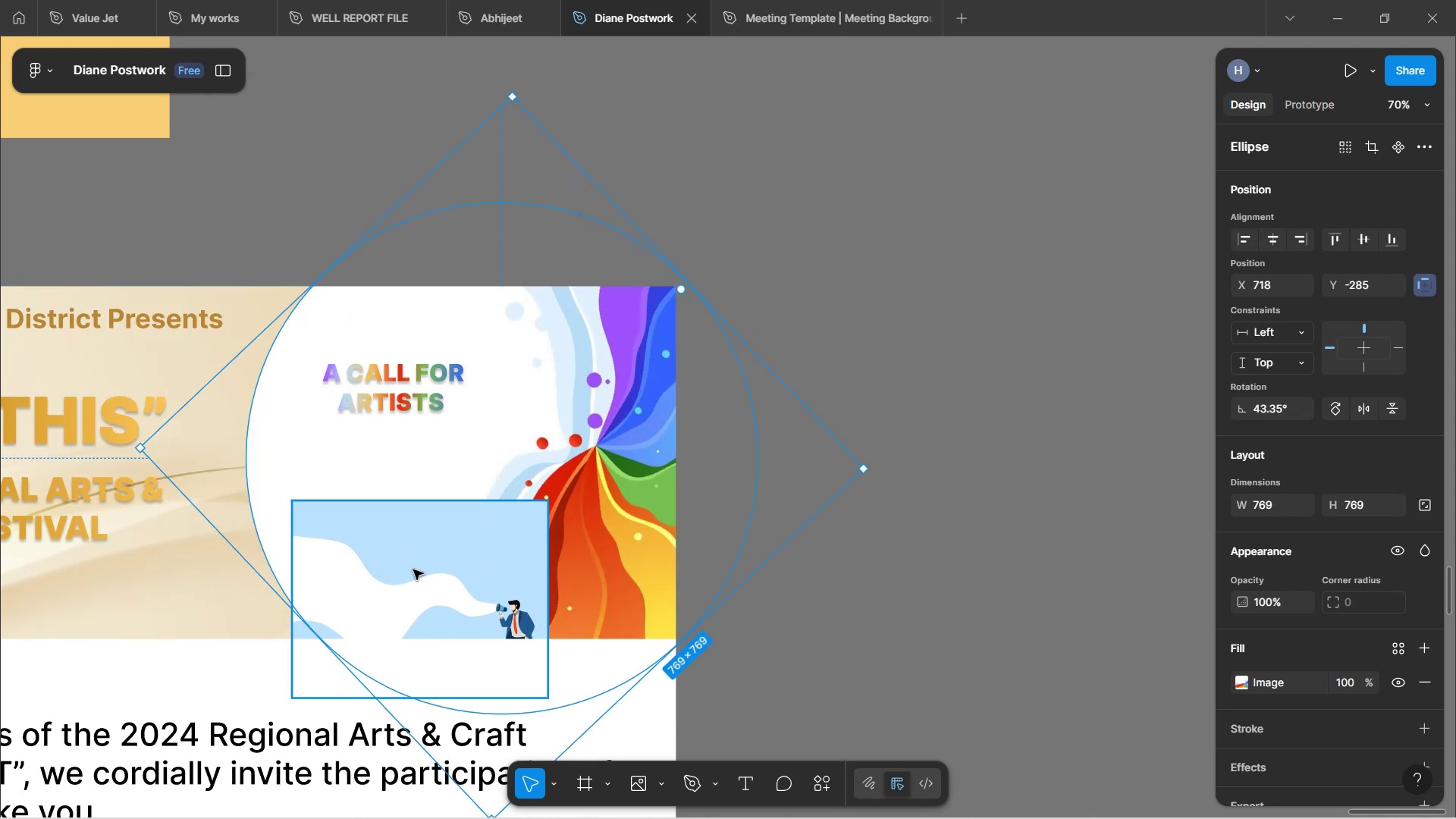 
left_click([410, 573])
 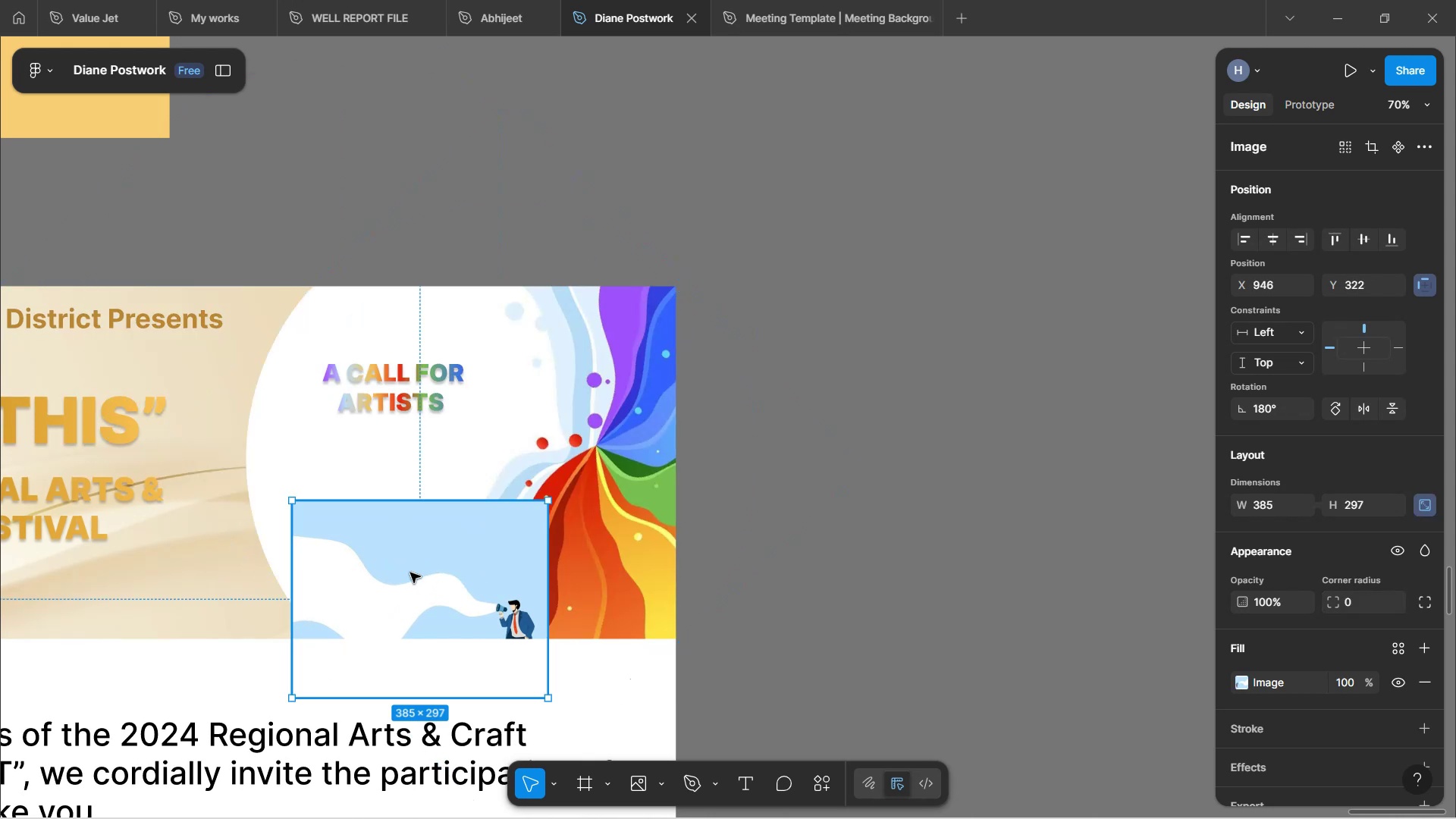 
left_click_drag(start_coordinate=[414, 577], to_coordinate=[387, 431])
 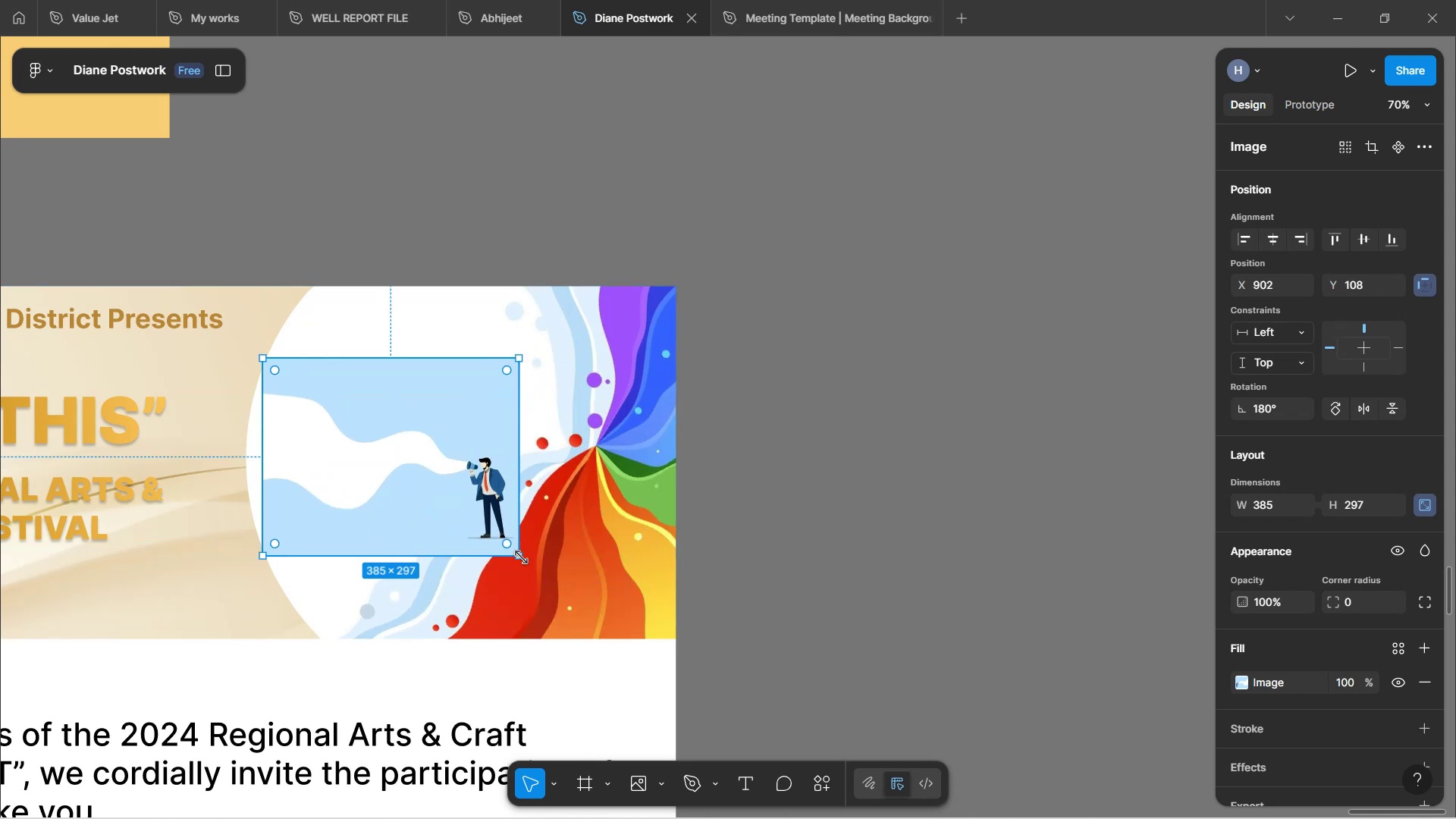 
hold_key(key=ShiftLeft, duration=1.52)
left_click_drag(start_coordinate=[521, 557], to_coordinate=[430, 418])
 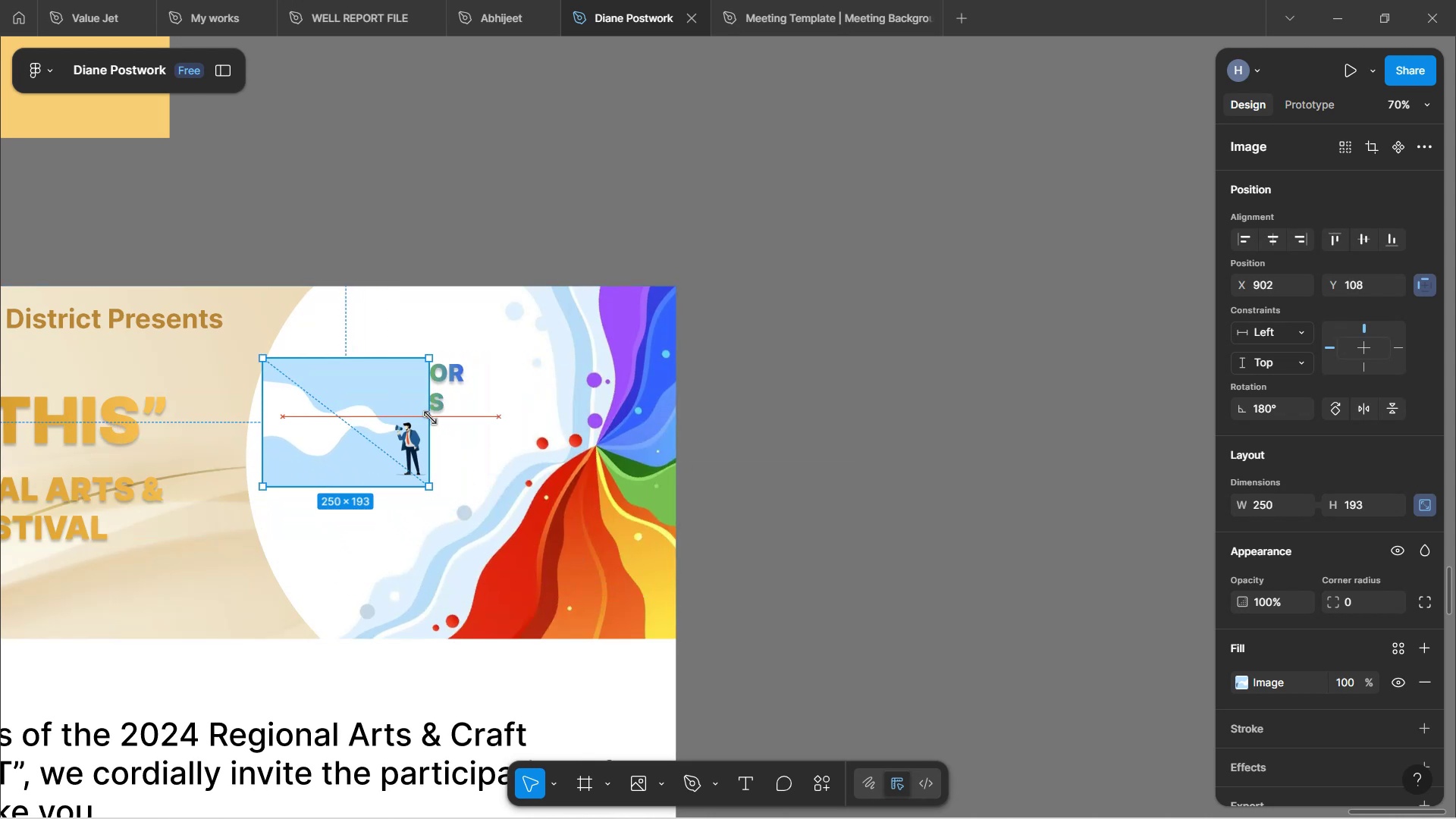 
key(Shift+ShiftLeft)
 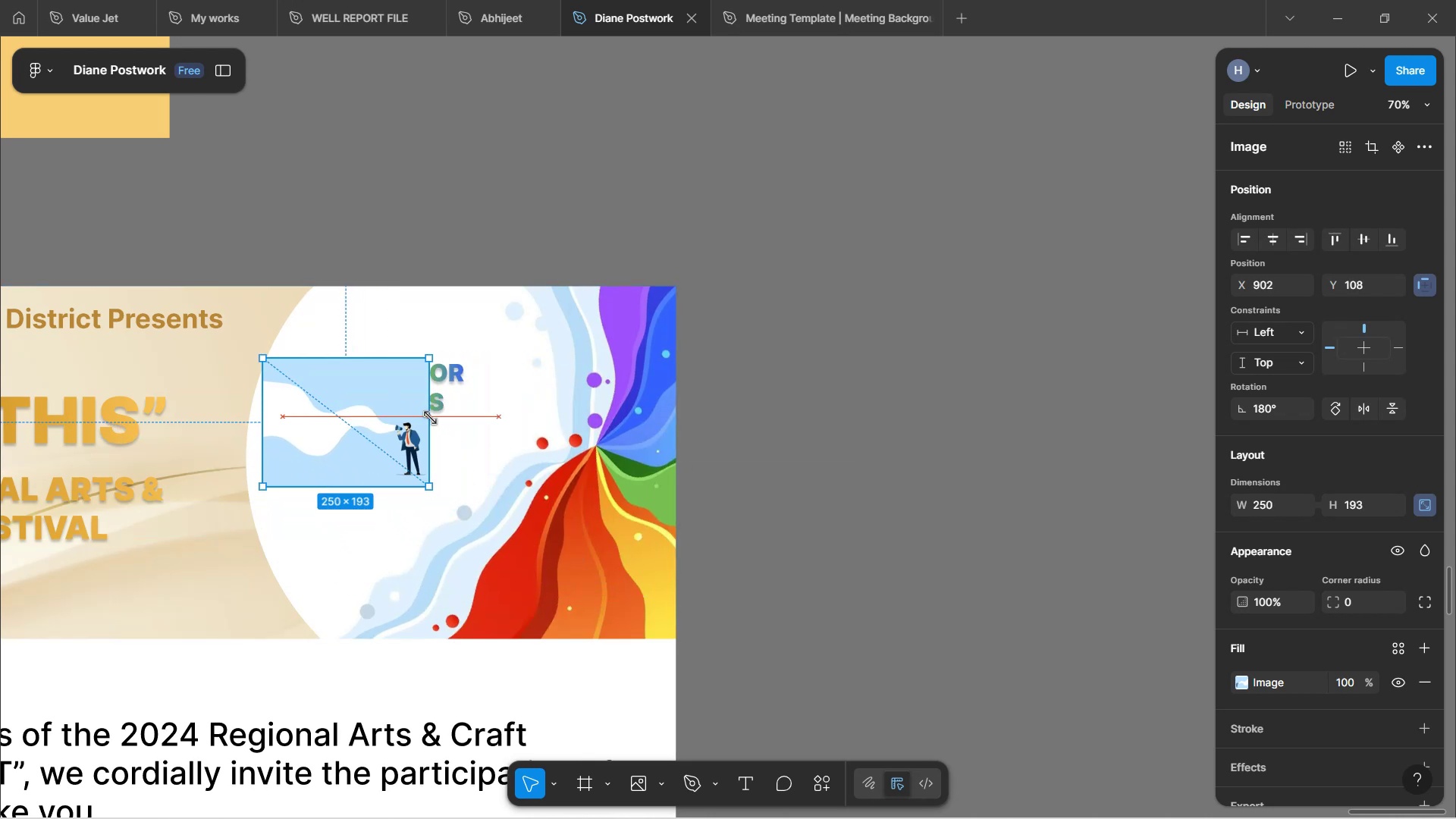 
key(Shift+ShiftLeft)
 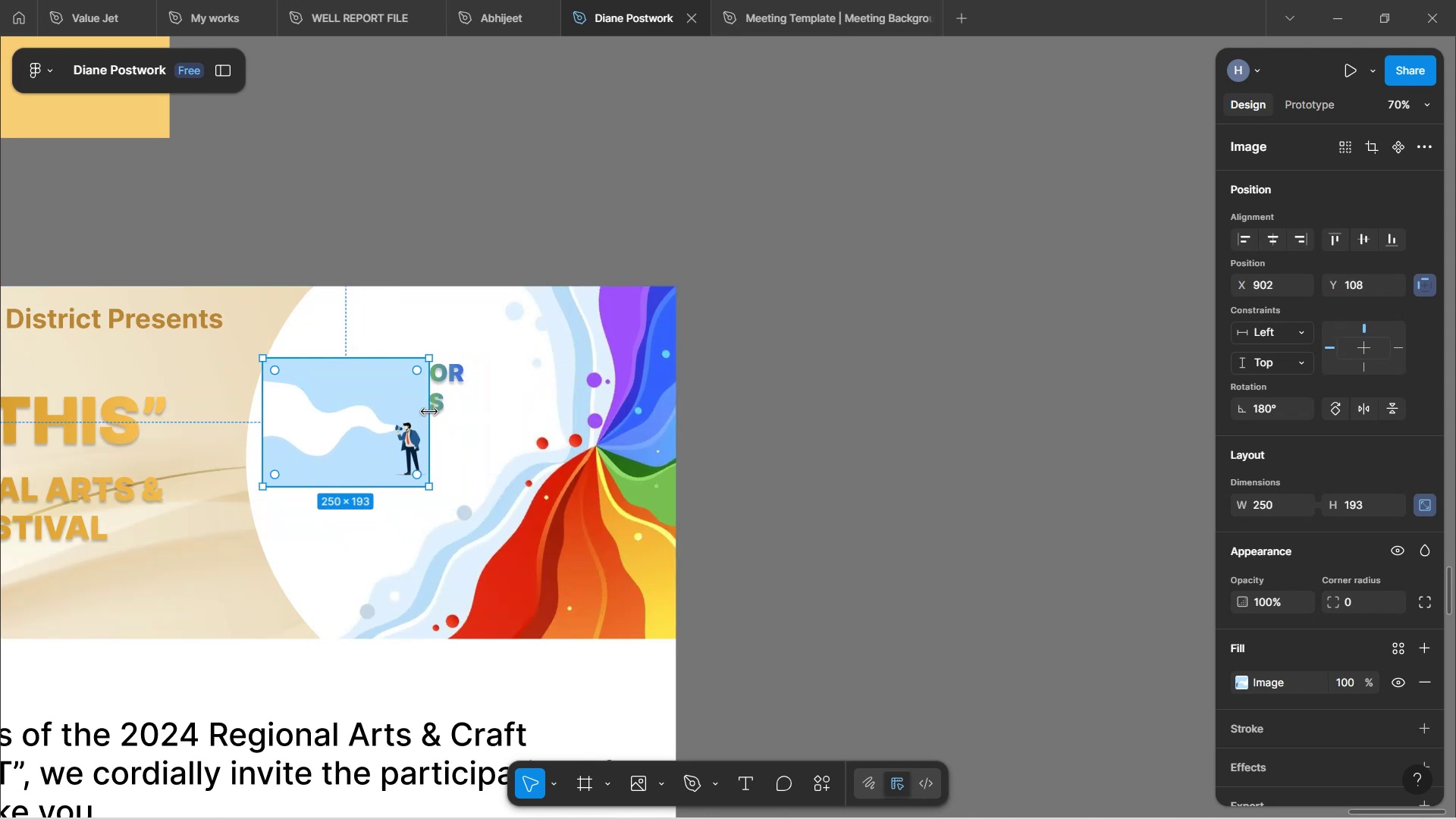 
key(Shift+ShiftLeft)
 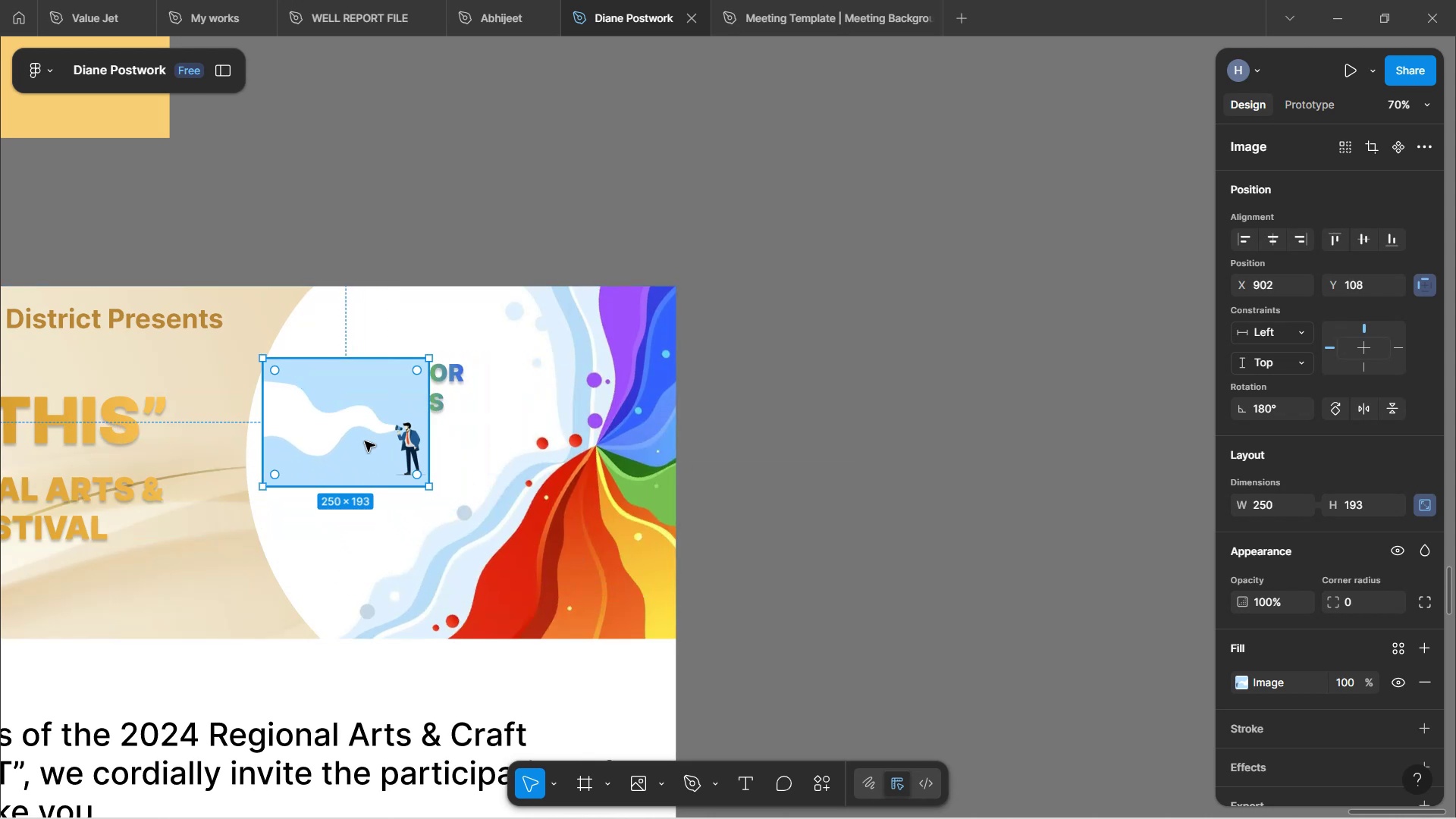 
left_click([365, 441])
 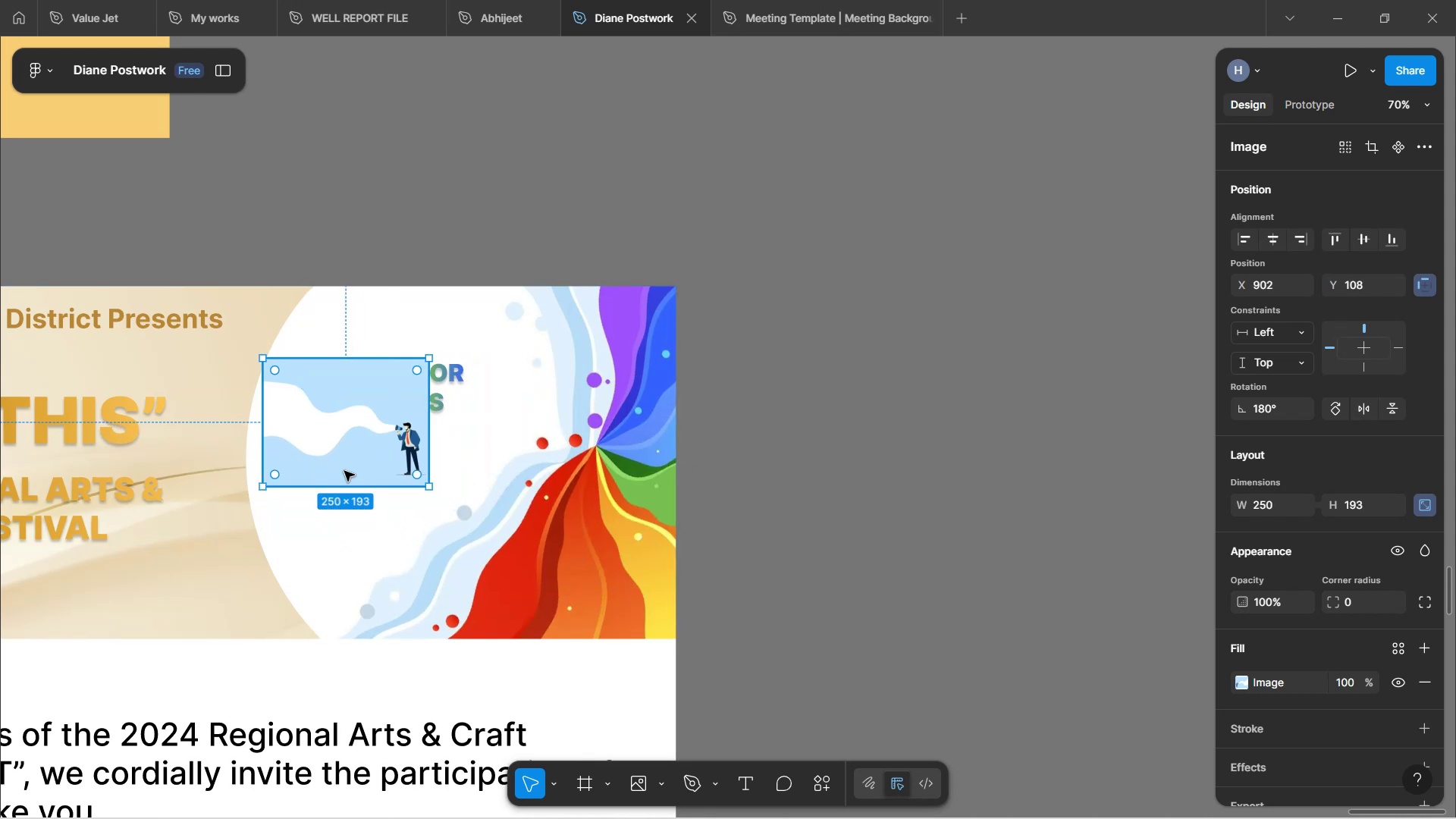 
key(Control+H)
 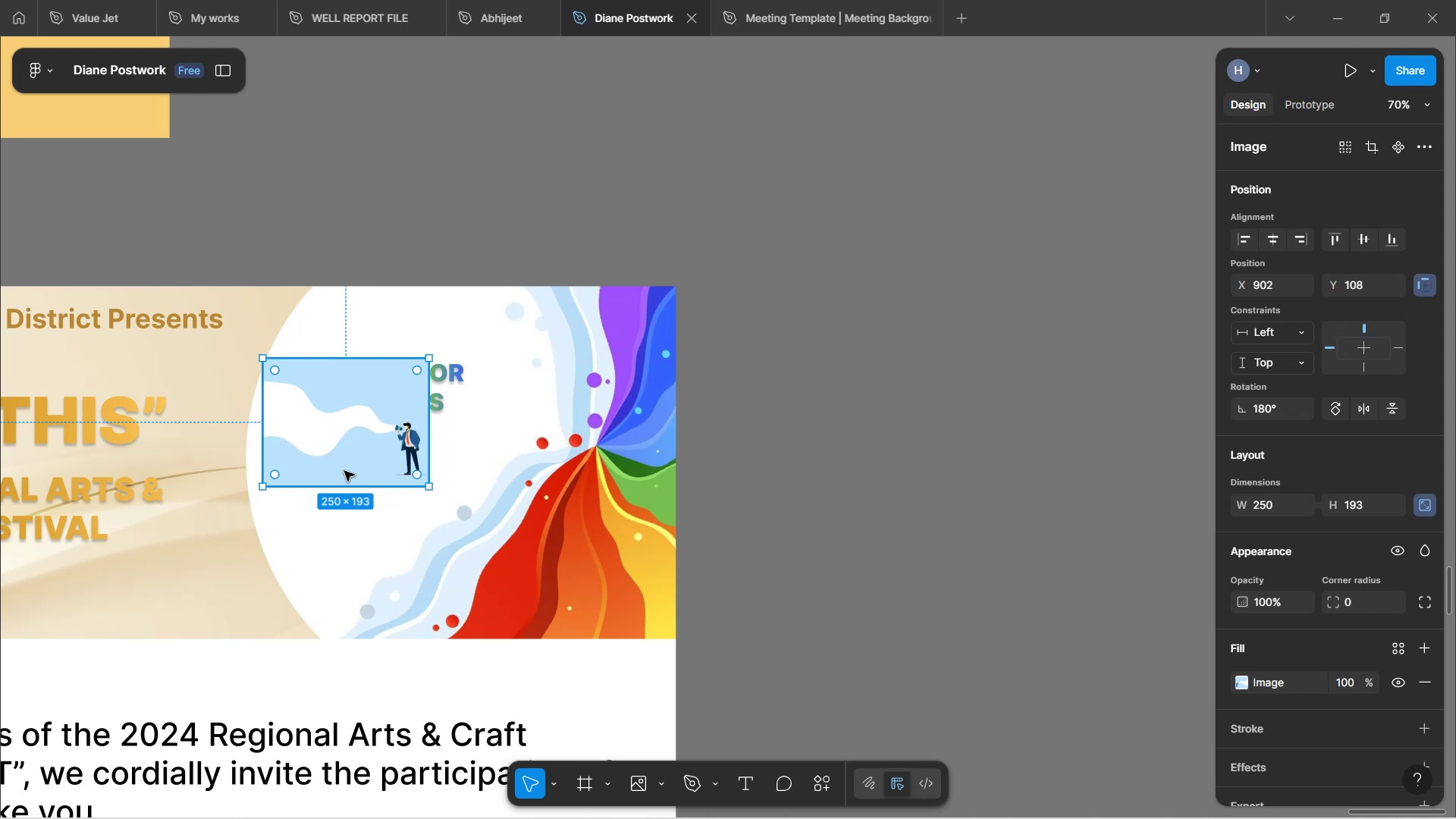 
key(Shift+H)
 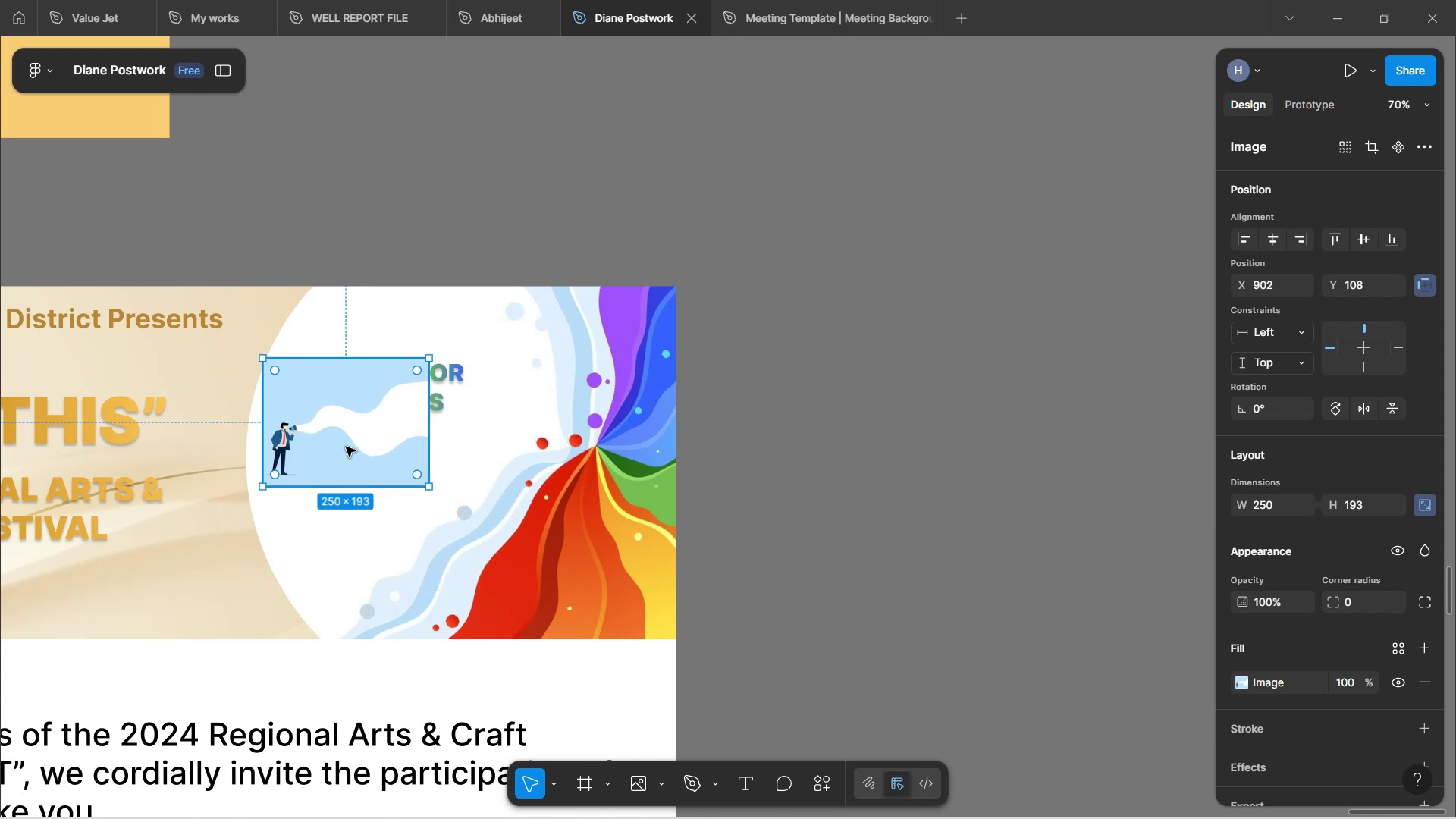 
left_click_drag(start_coordinate=[334, 457], to_coordinate=[285, 505])
 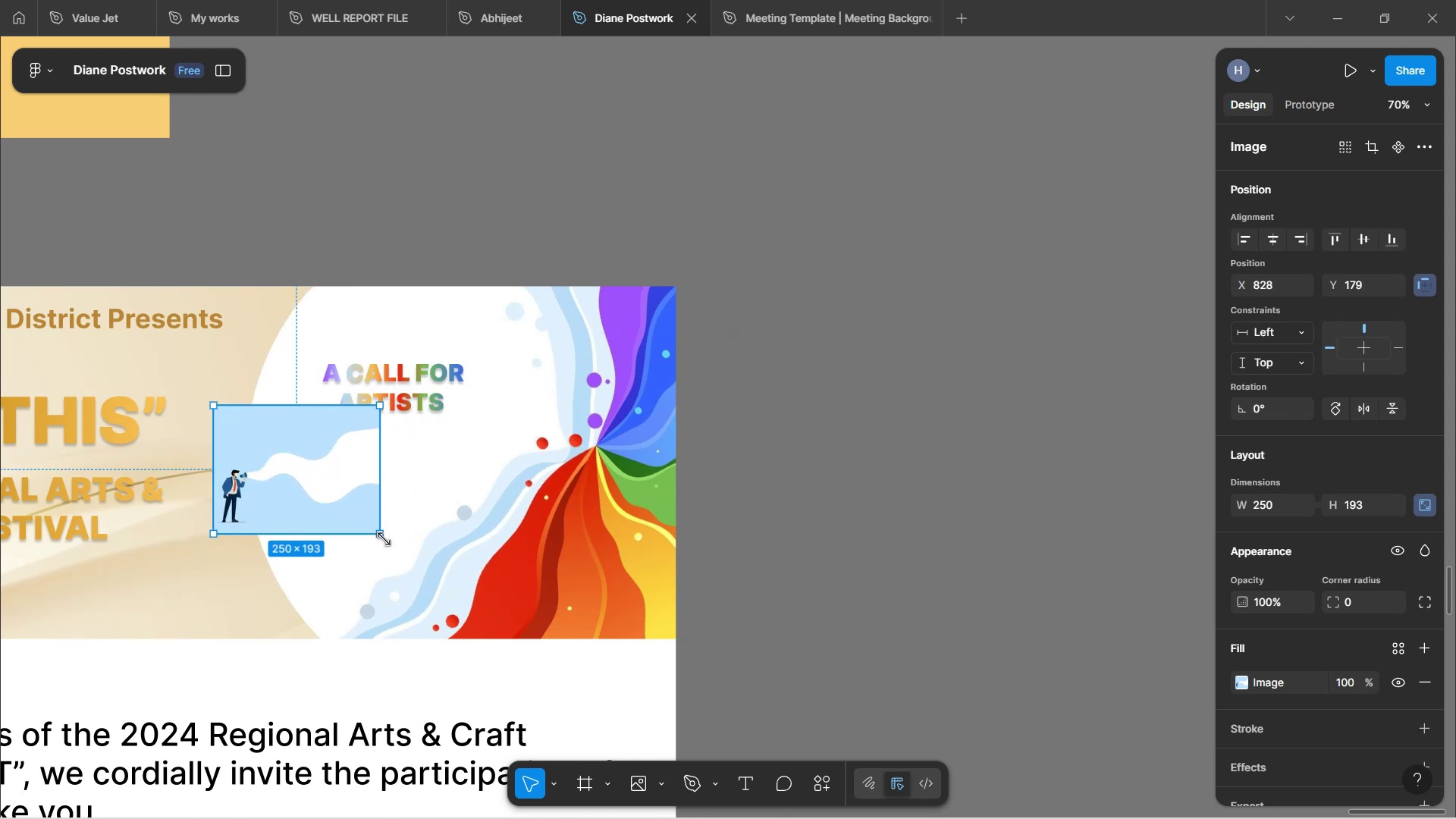 
left_click_drag(start_coordinate=[388, 537], to_coordinate=[407, 446])
 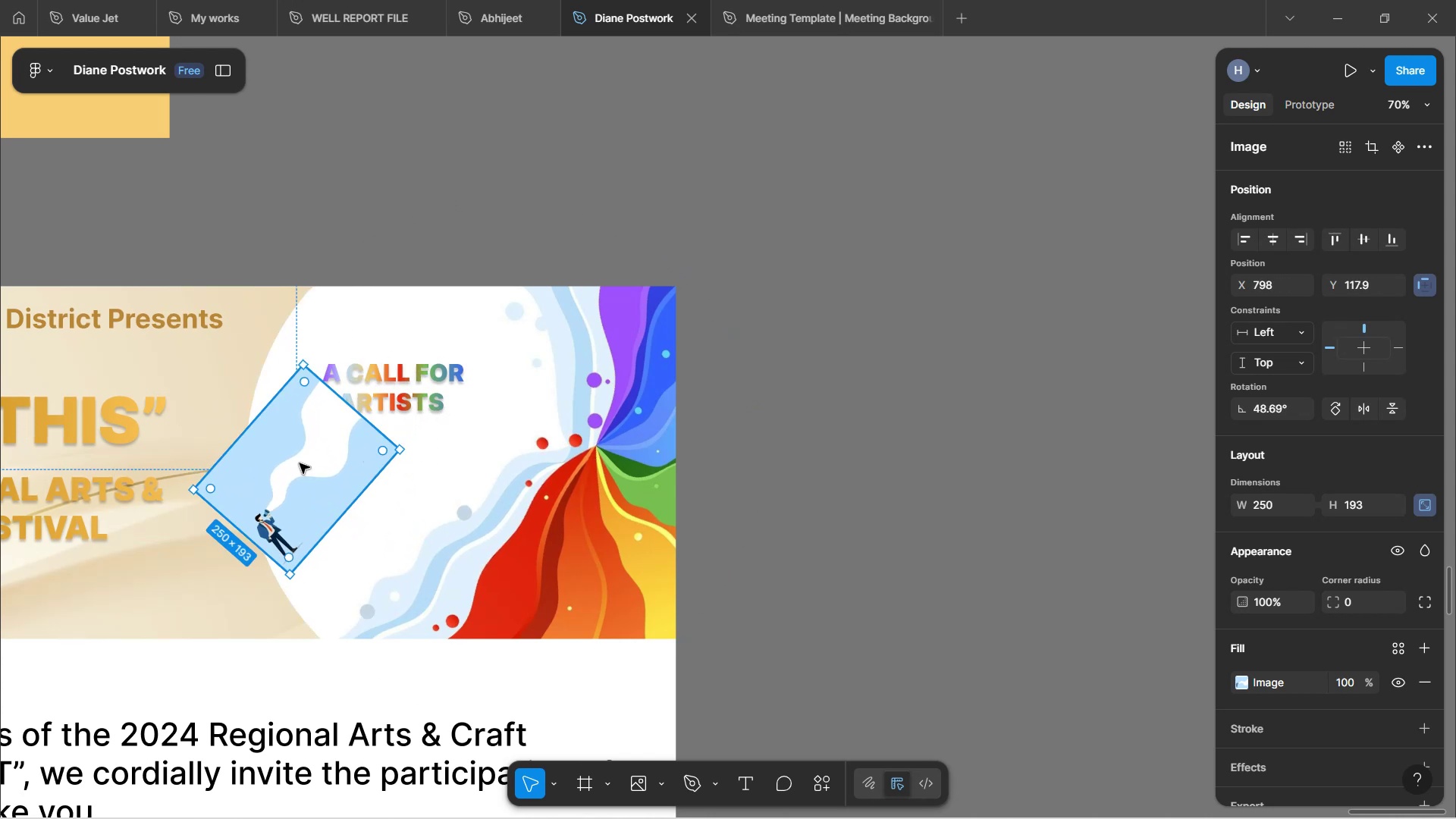 
left_click_drag(start_coordinate=[298, 466], to_coordinate=[349, 493])
 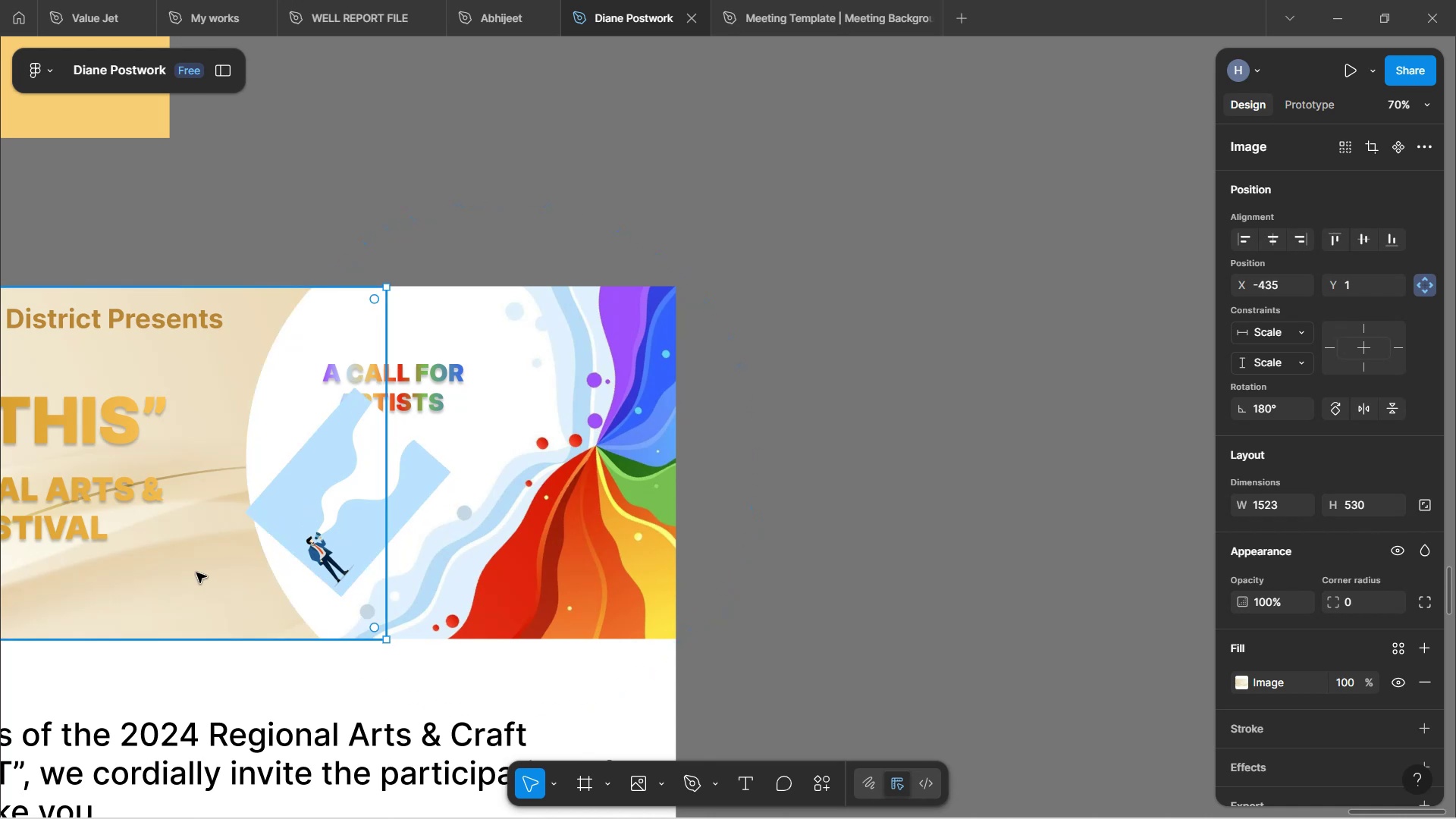 
wait(5.64)
 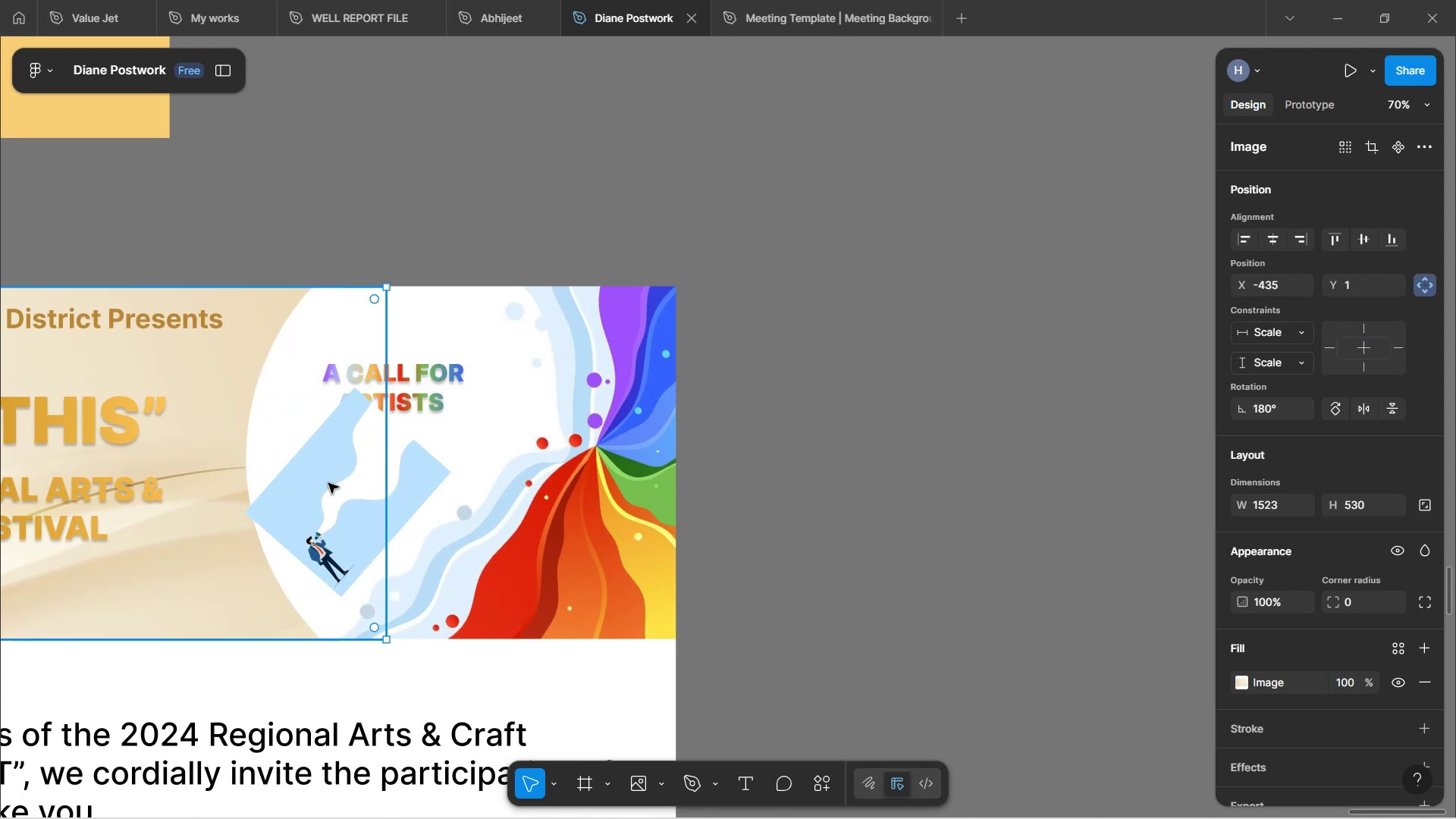 
left_click([887, 444])
 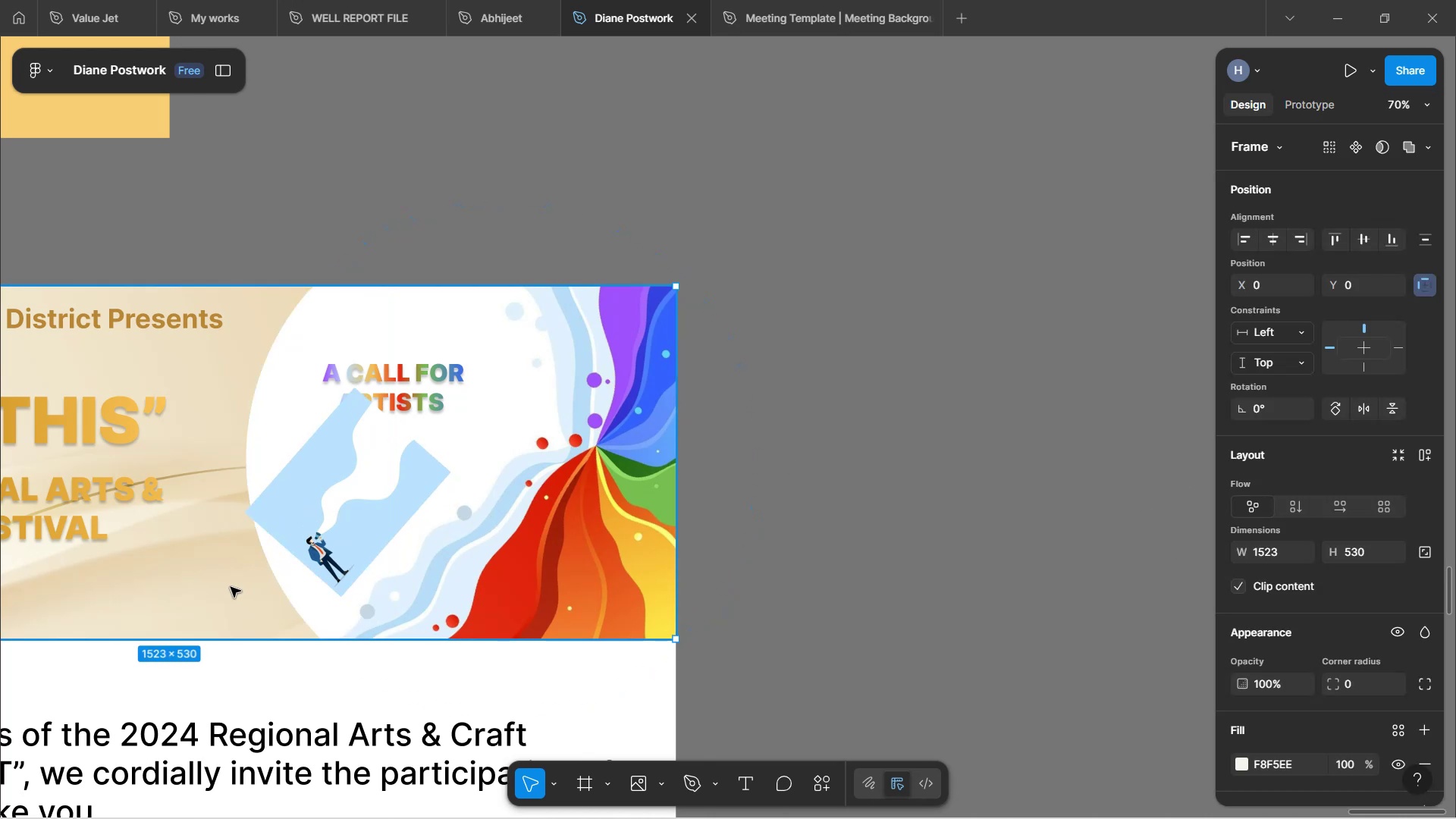 
double_click([230, 587])
 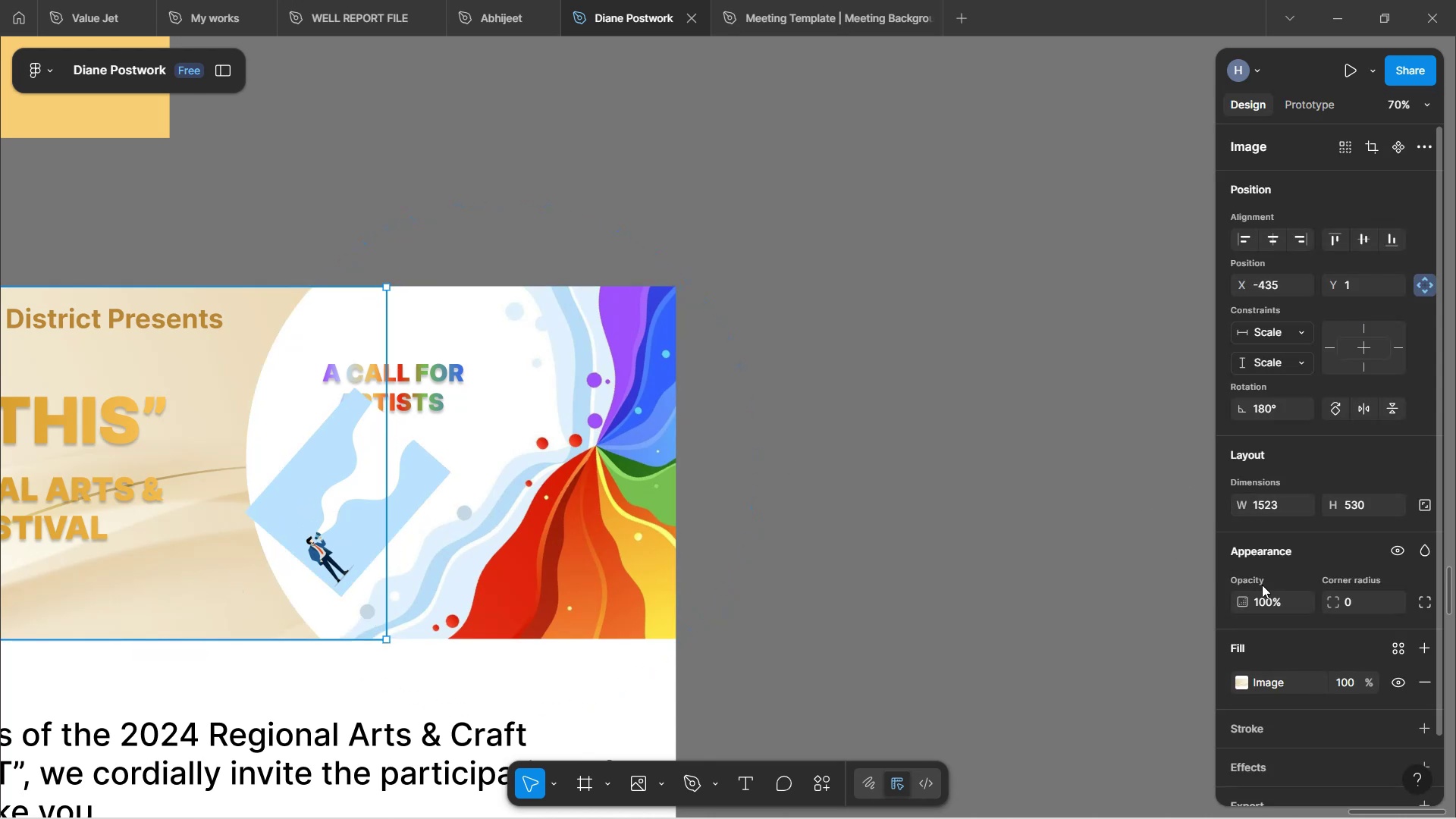 
scroll: coordinate [1283, 551], scroll_direction: down, amount: 3.0
 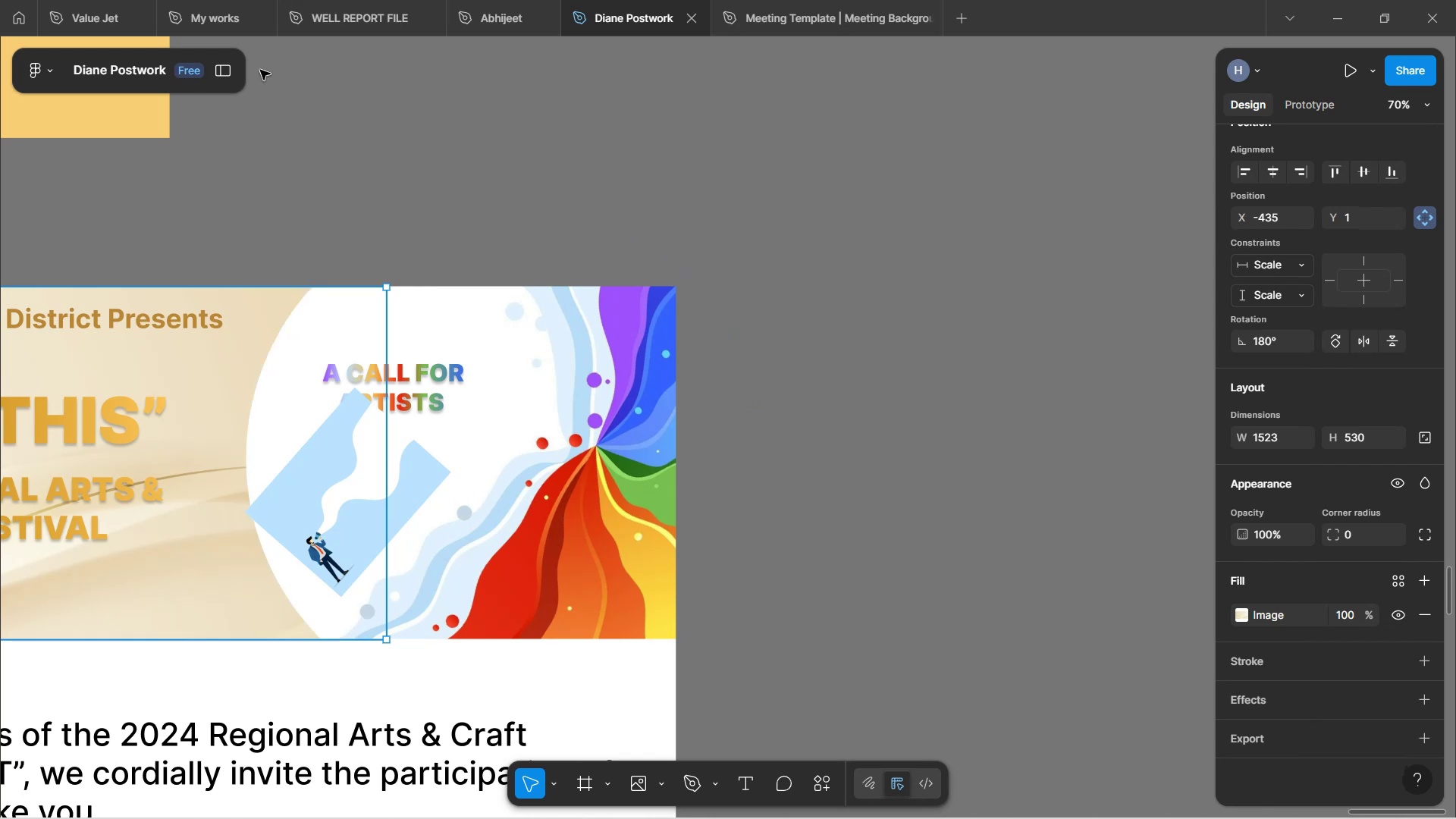 
left_click([215, 78])
 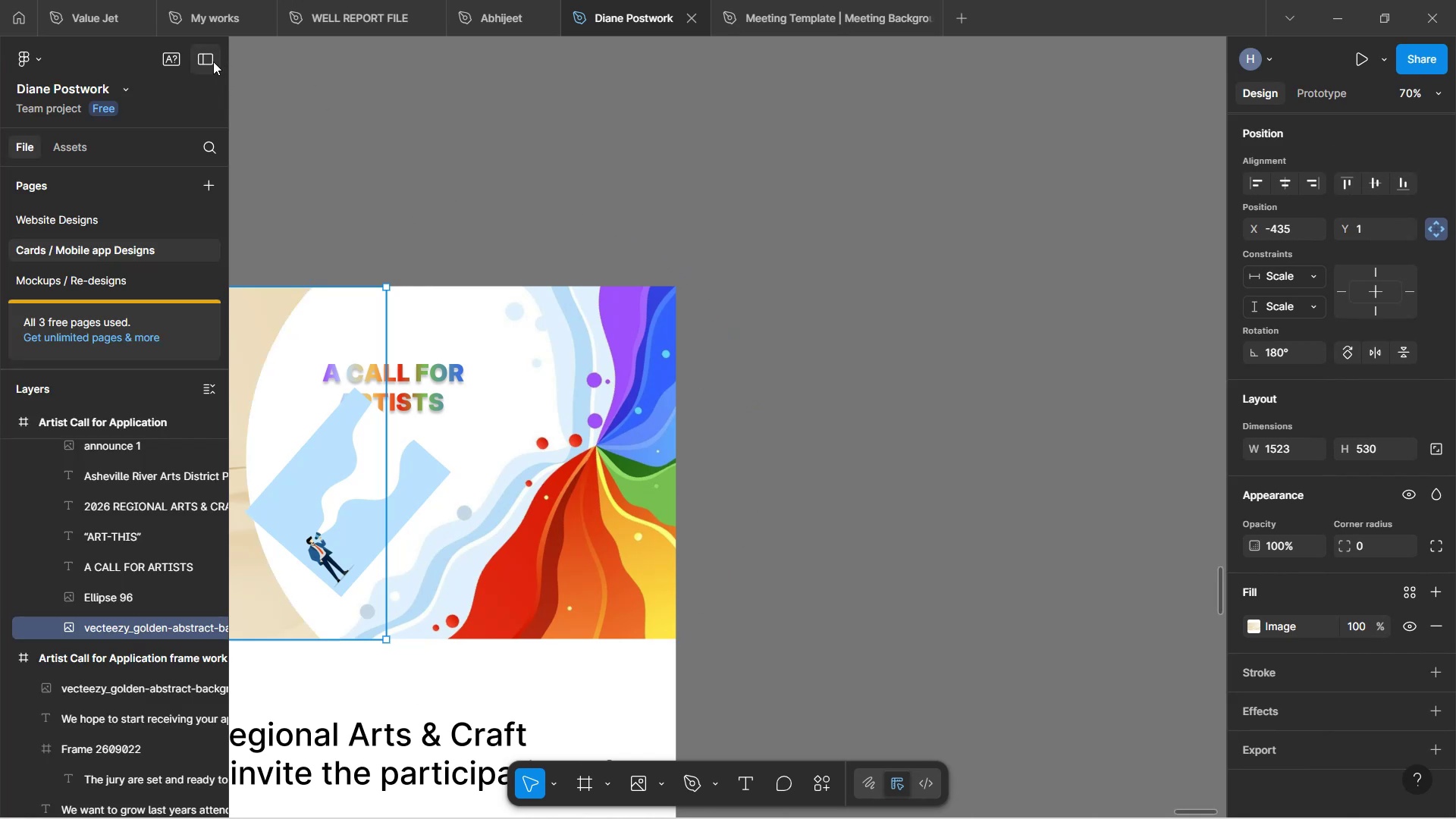 
wait(5.67)
 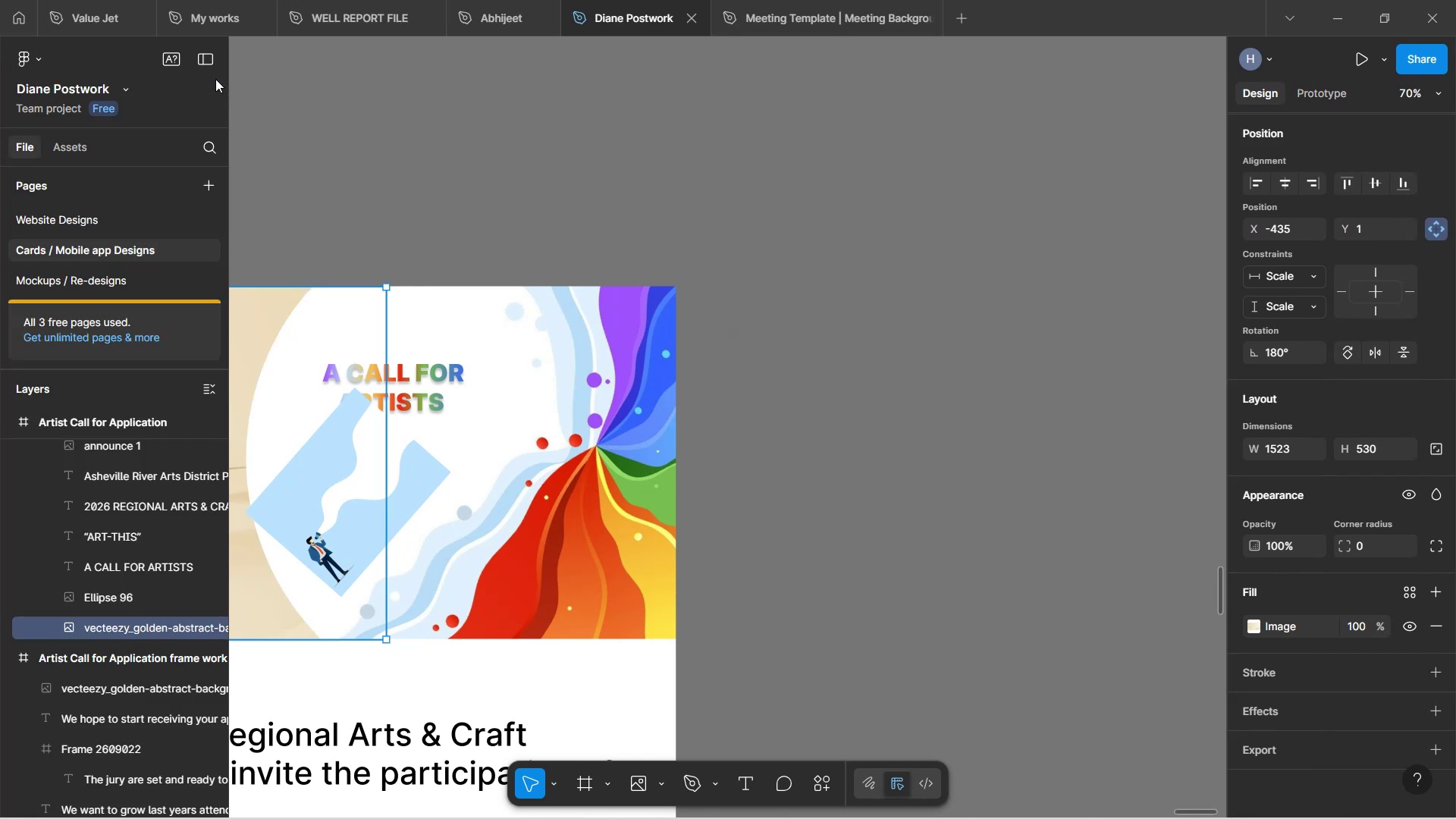 
left_click([213, 61])
 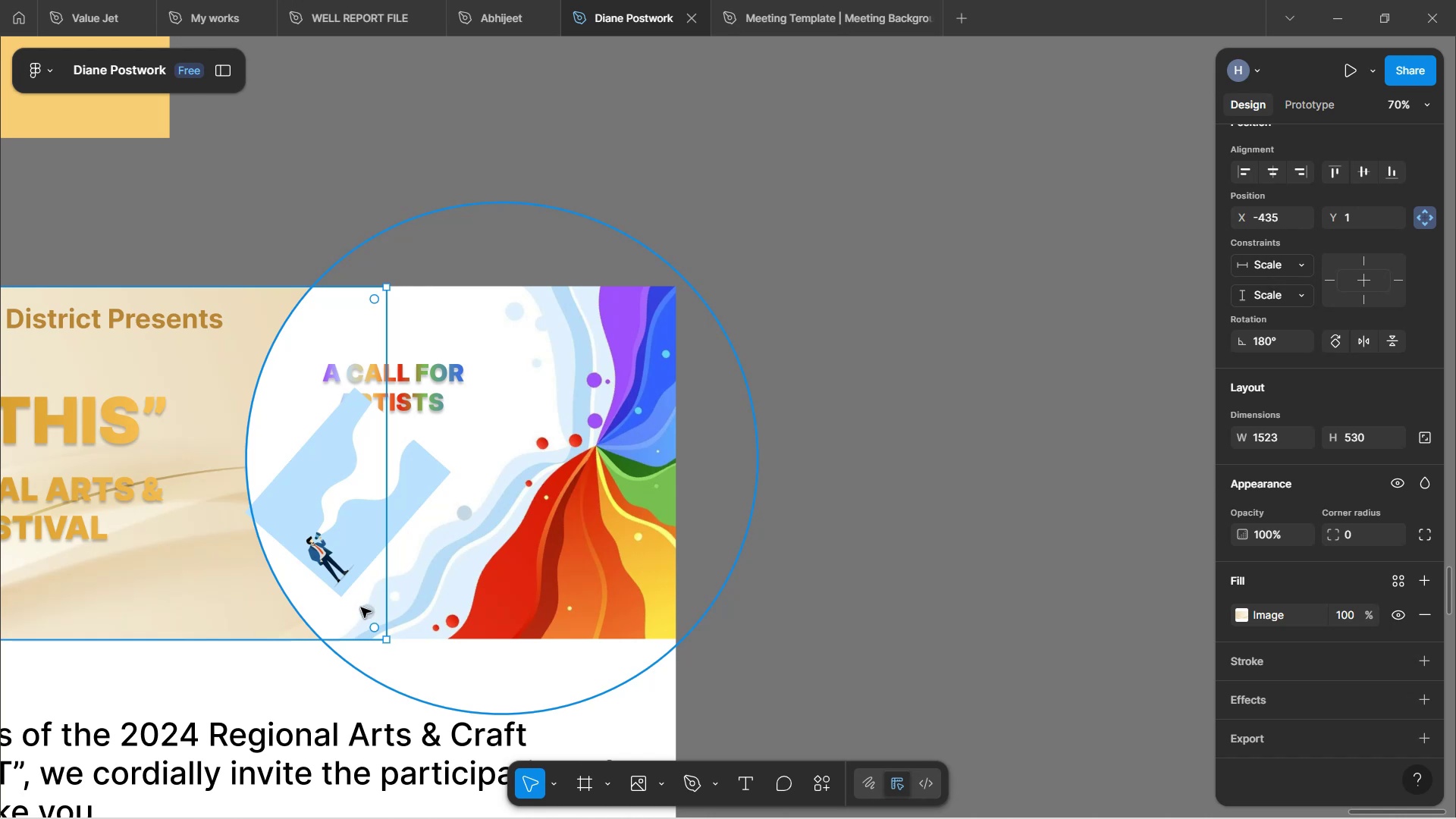 
left_click([397, 488])
 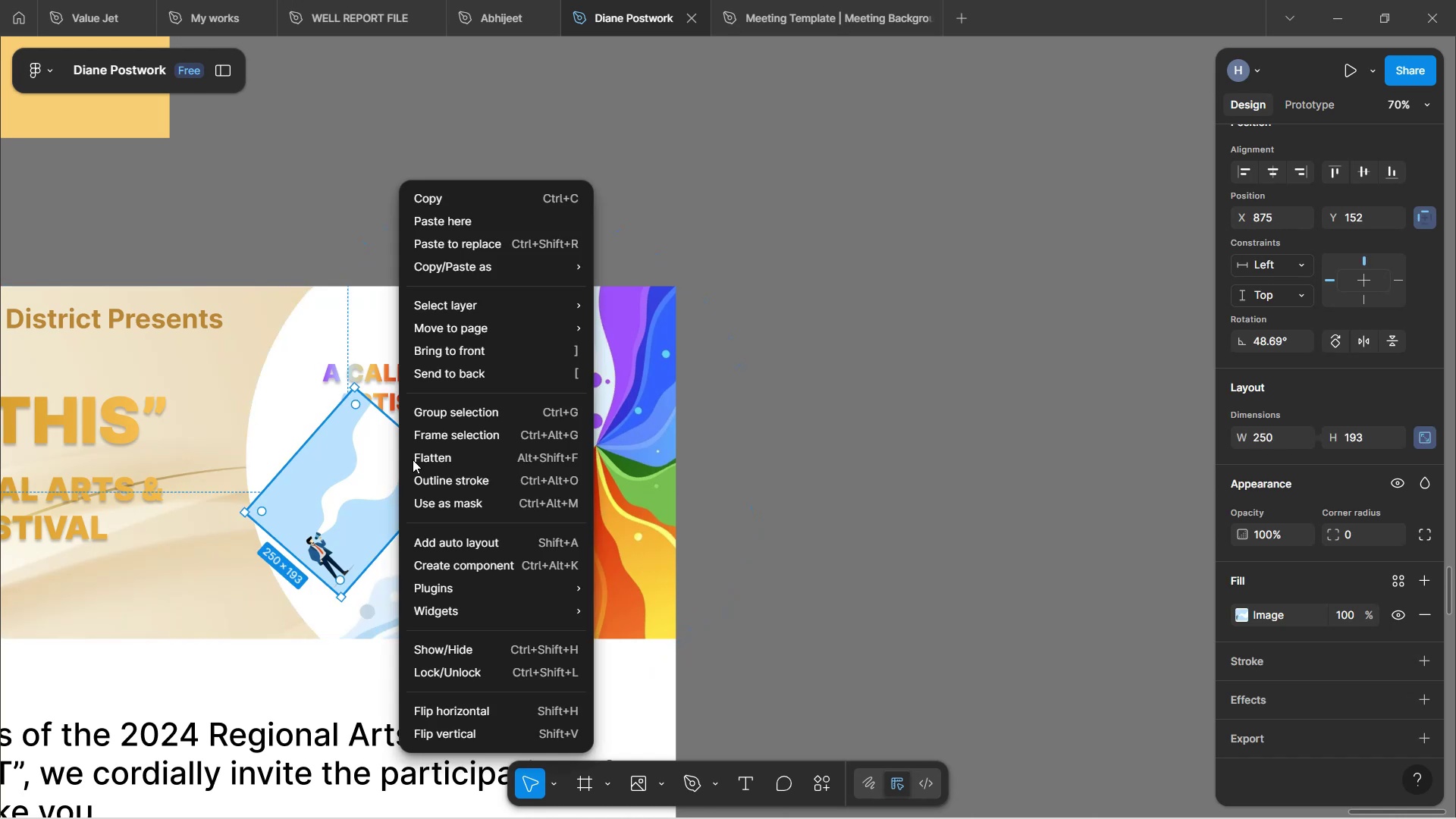 
left_click([457, 366])
 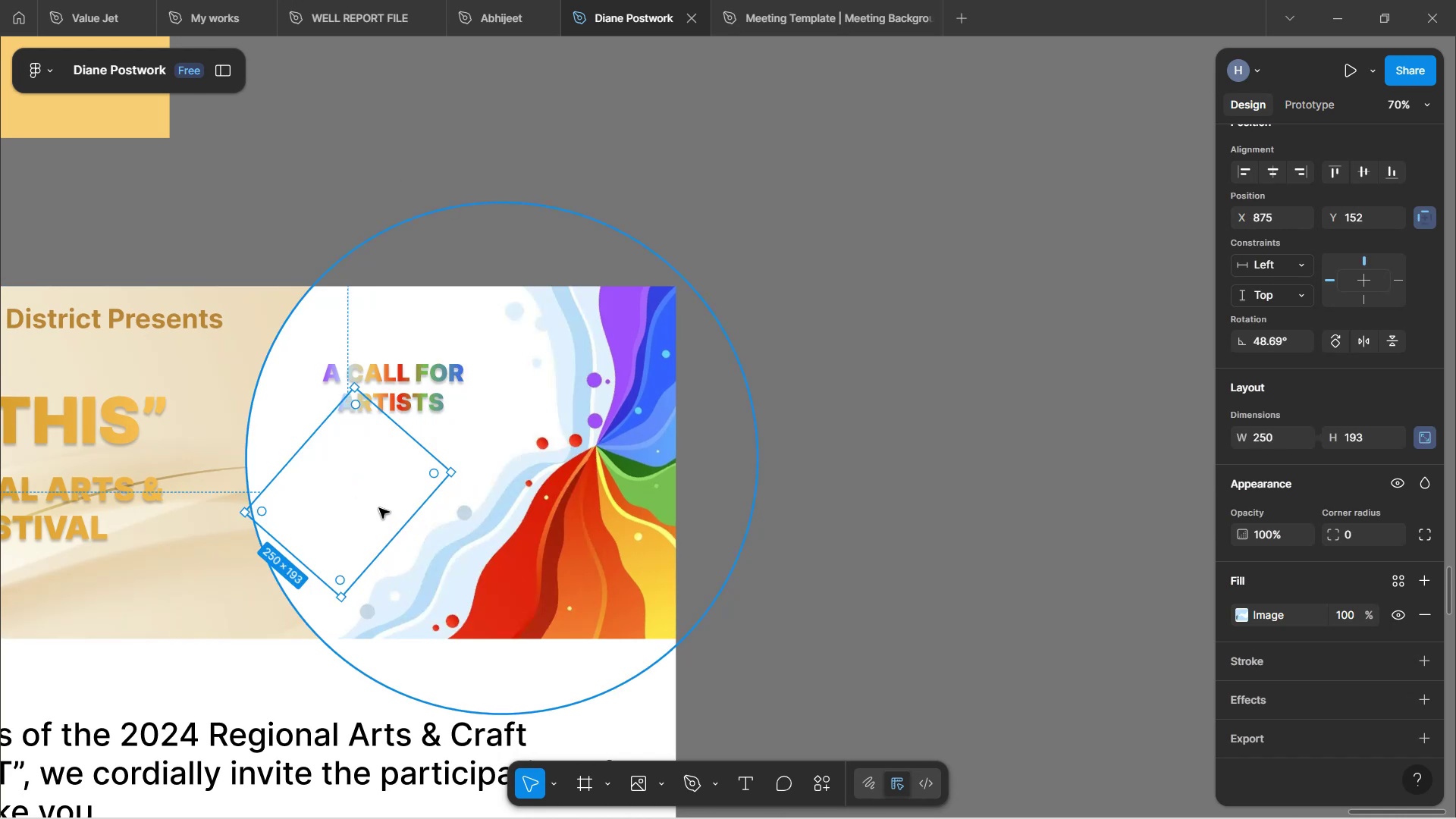 
key(Control+Z)
 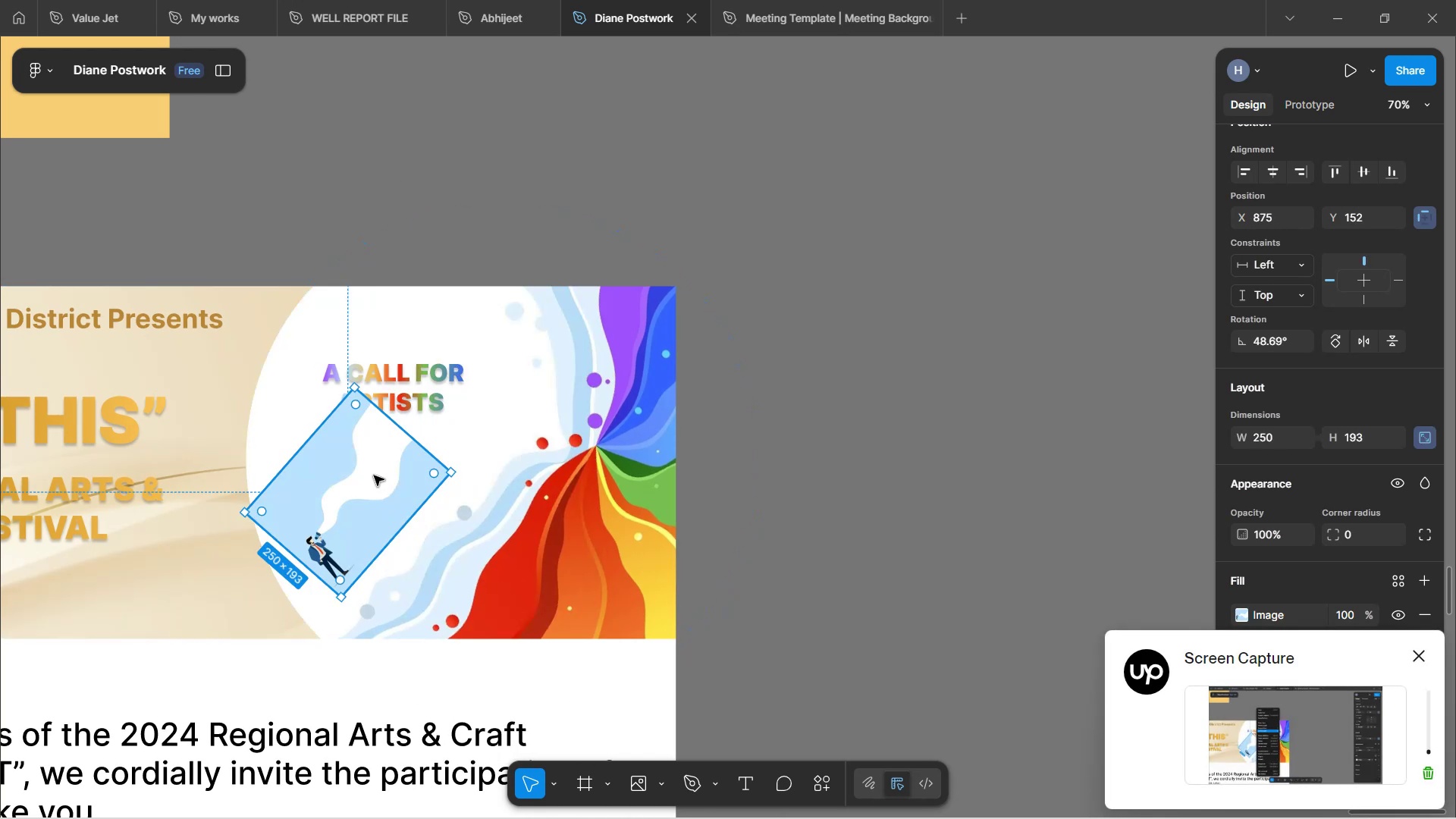 
left_click_drag(start_coordinate=[374, 491], to_coordinate=[833, 375])
 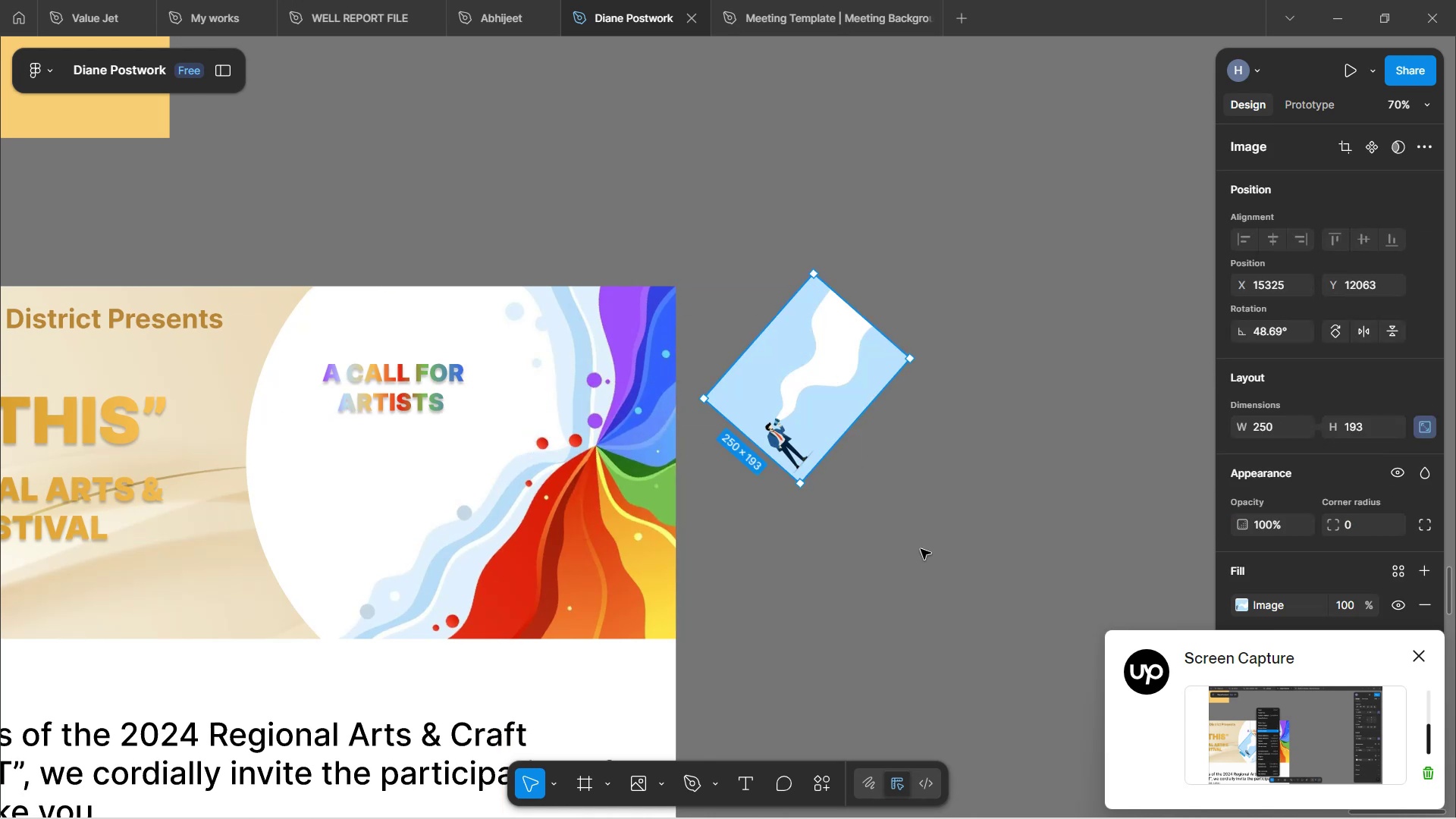 
left_click([921, 544])
 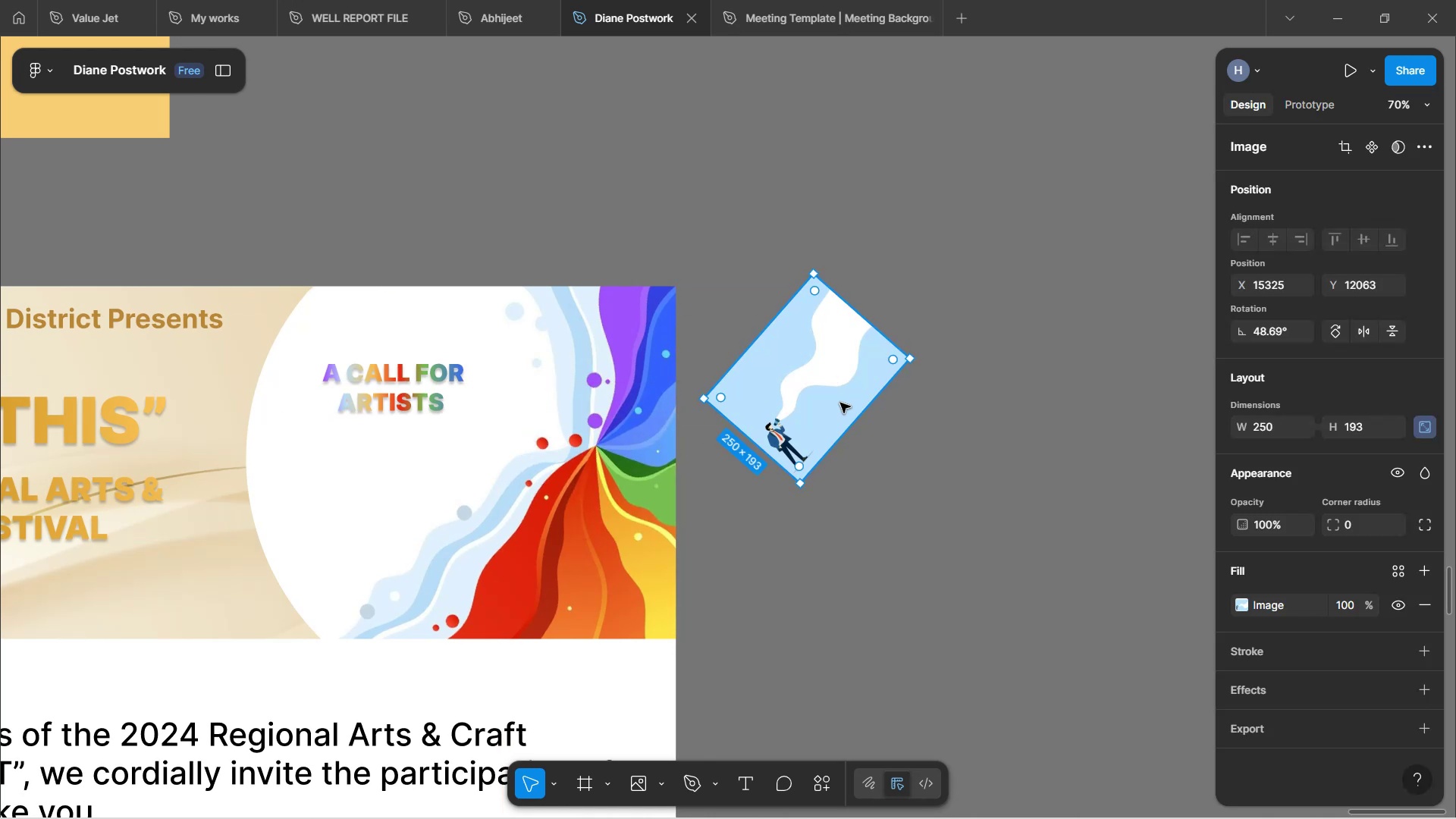 
double_click([413, 371])
 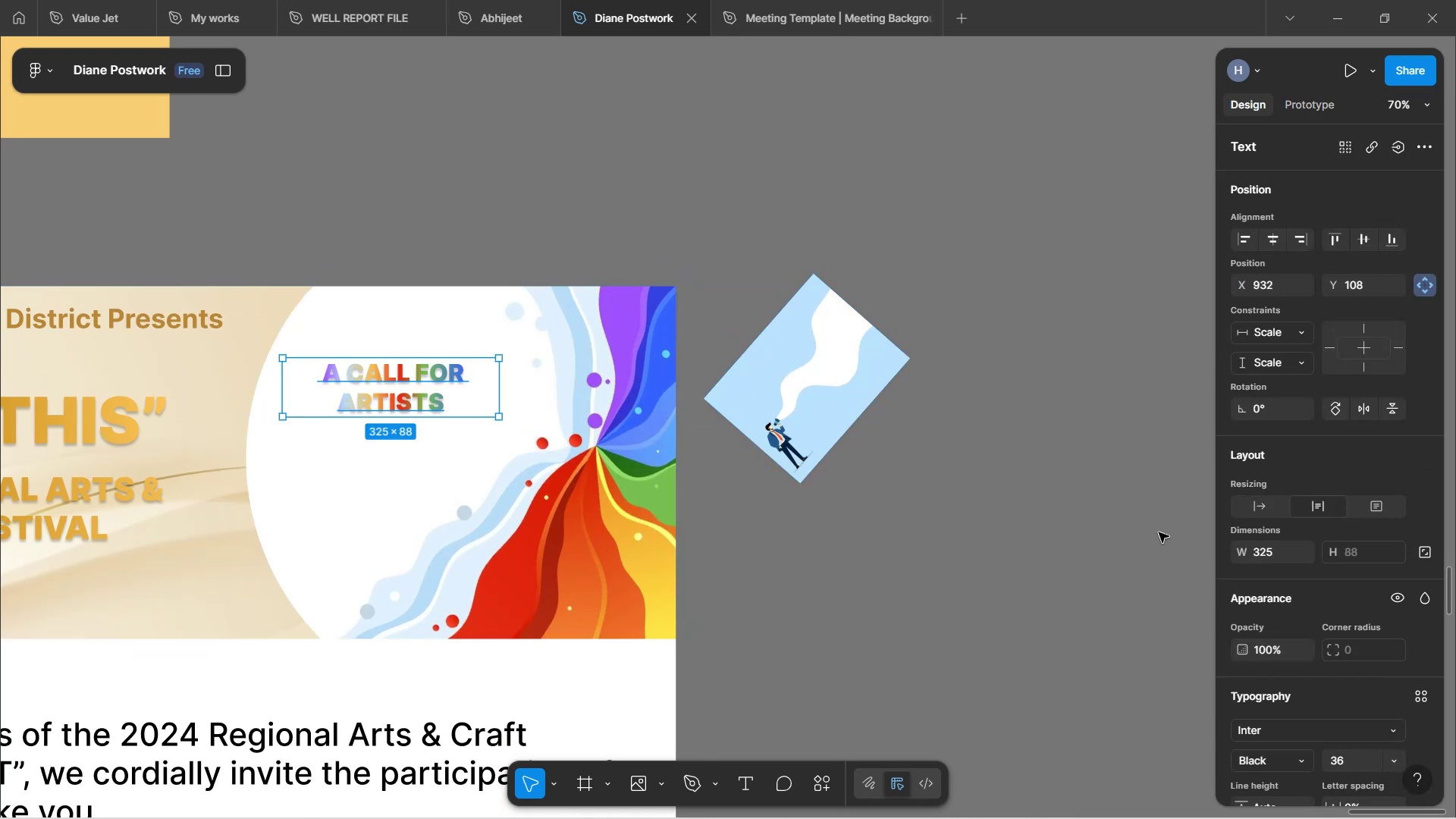 
scroll: coordinate [1373, 603], scroll_direction: down, amount: 4.0
 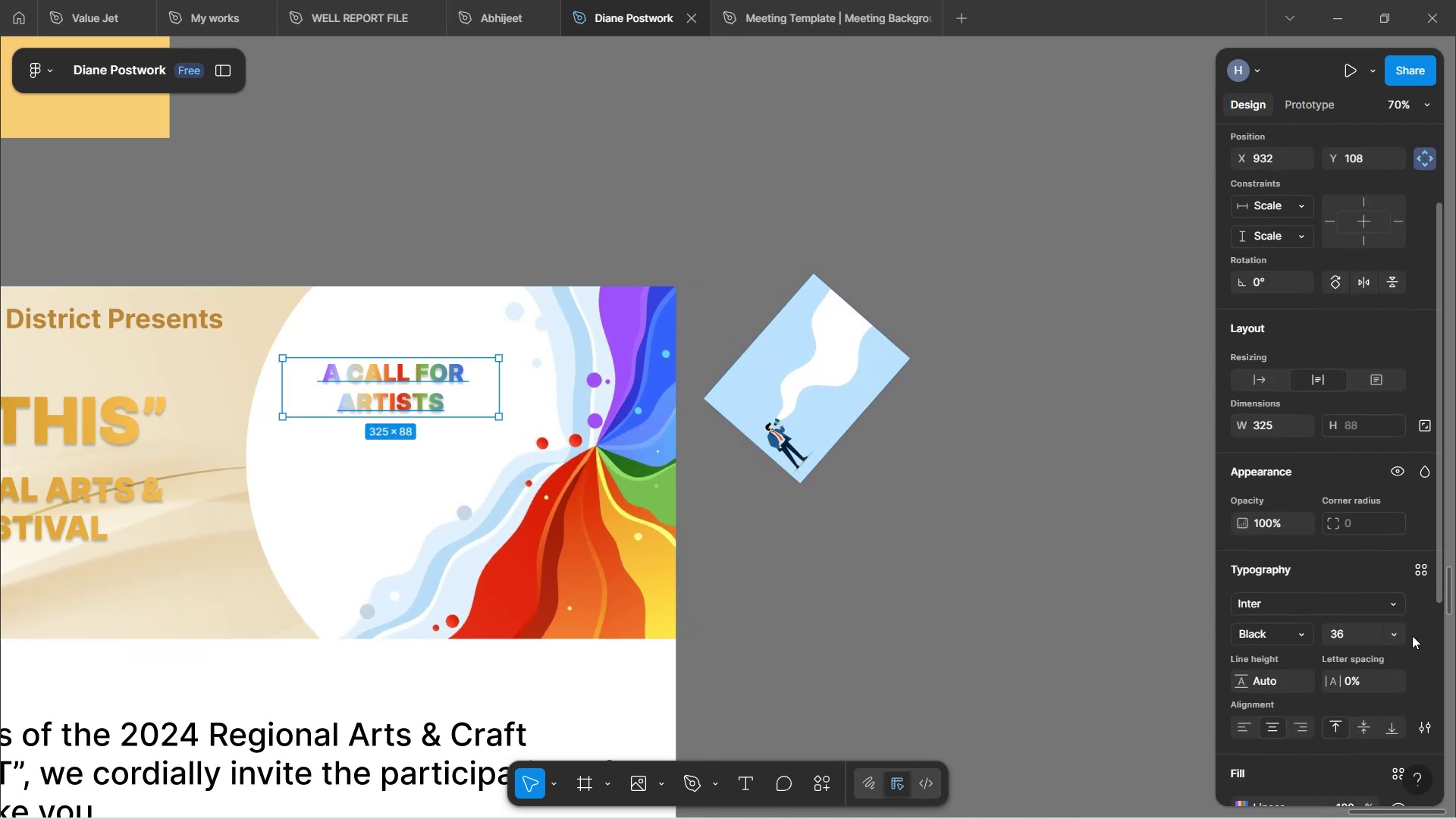 
left_click([1395, 635])
 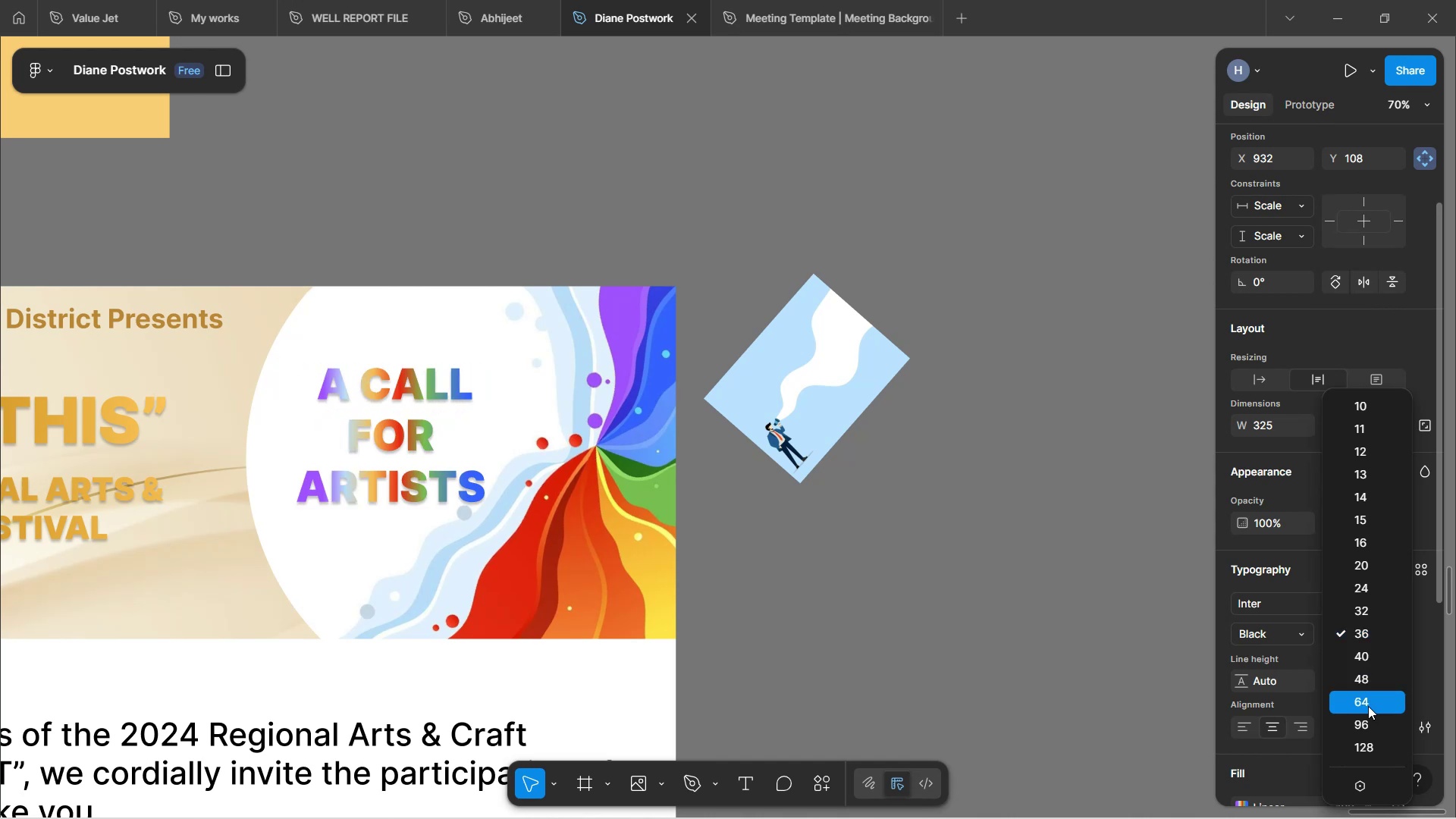 
left_click([1369, 679])
 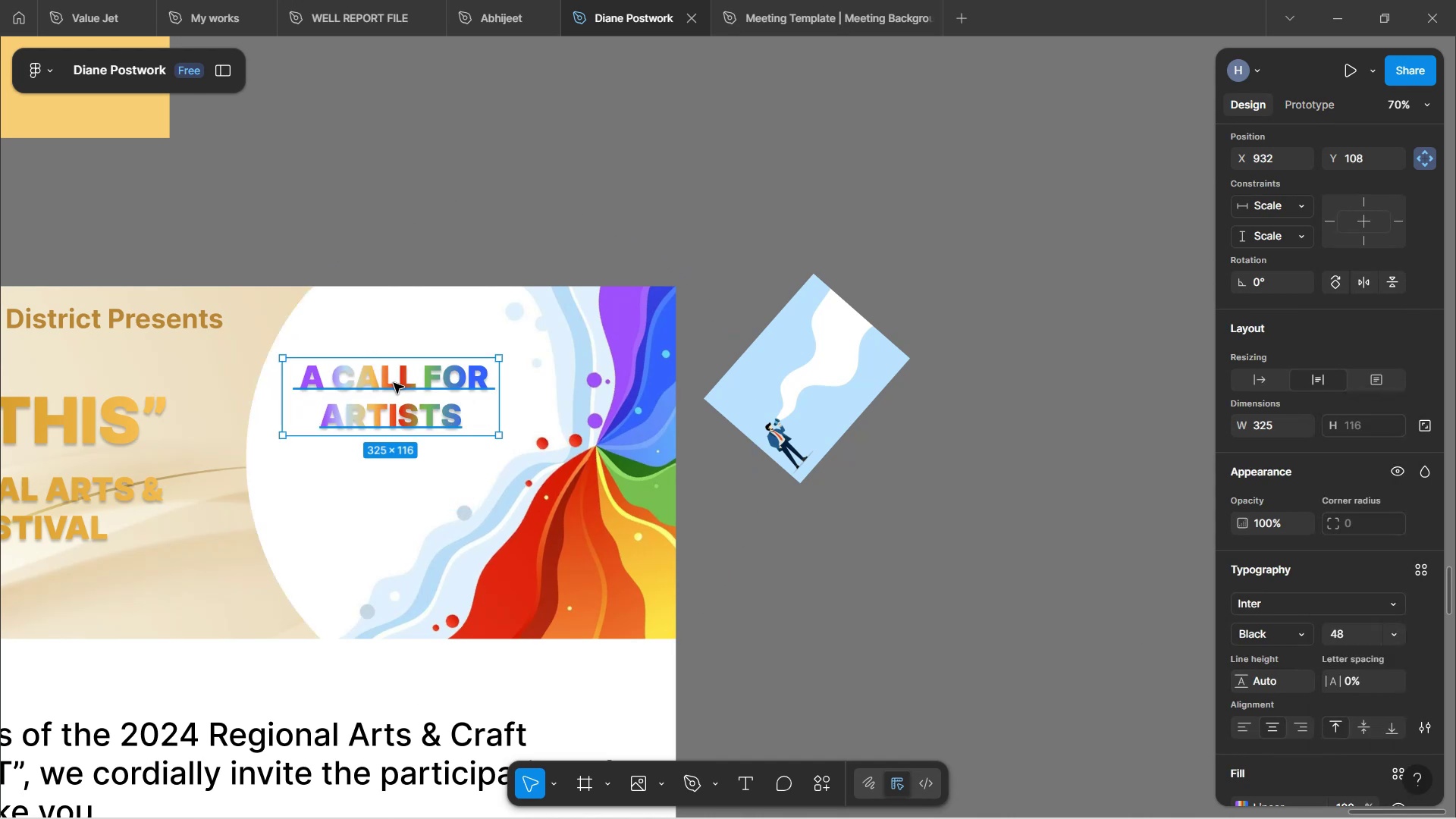 
left_click_drag(start_coordinate=[394, 399], to_coordinate=[380, 450])
 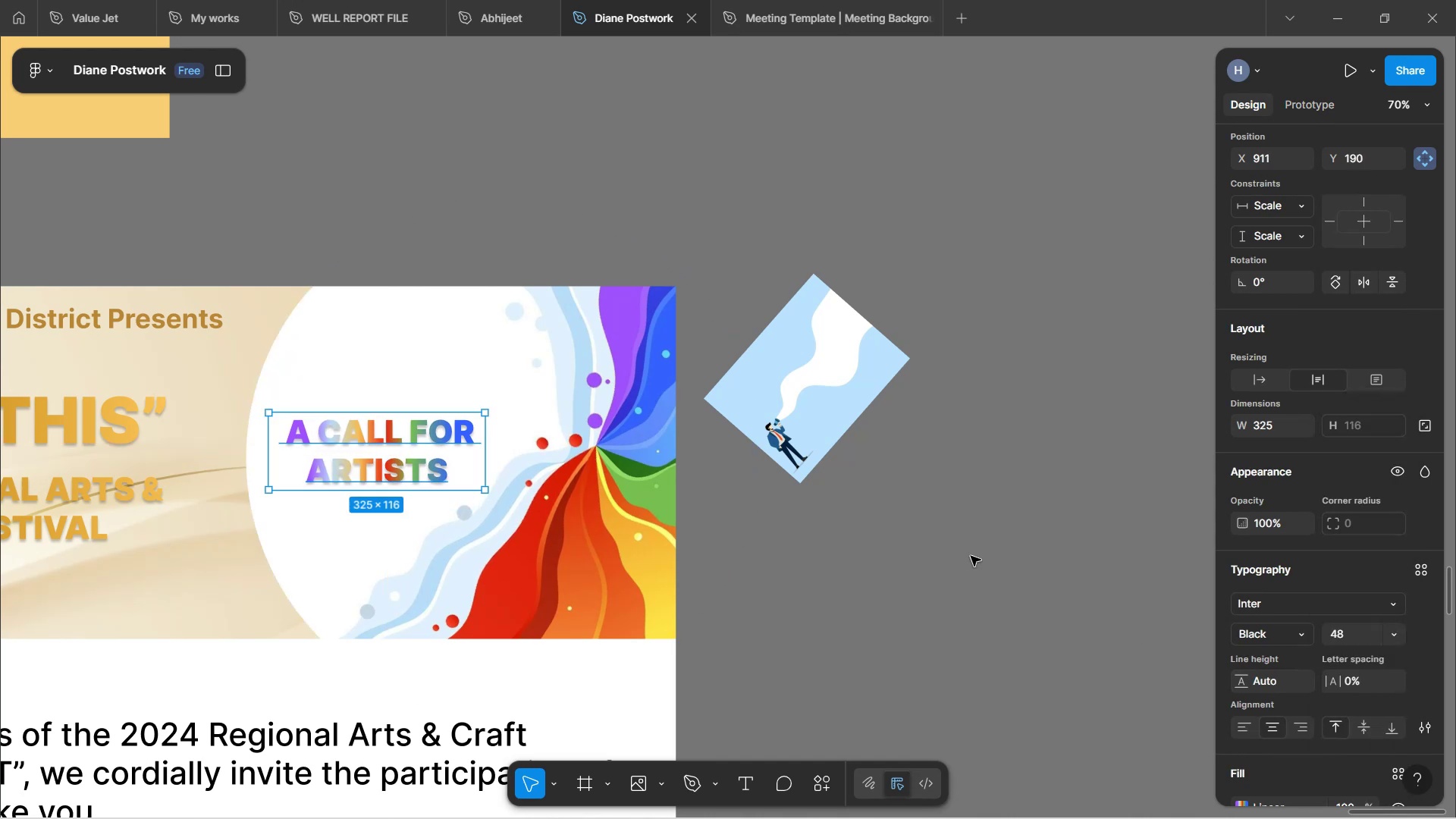 
left_click([965, 551])
 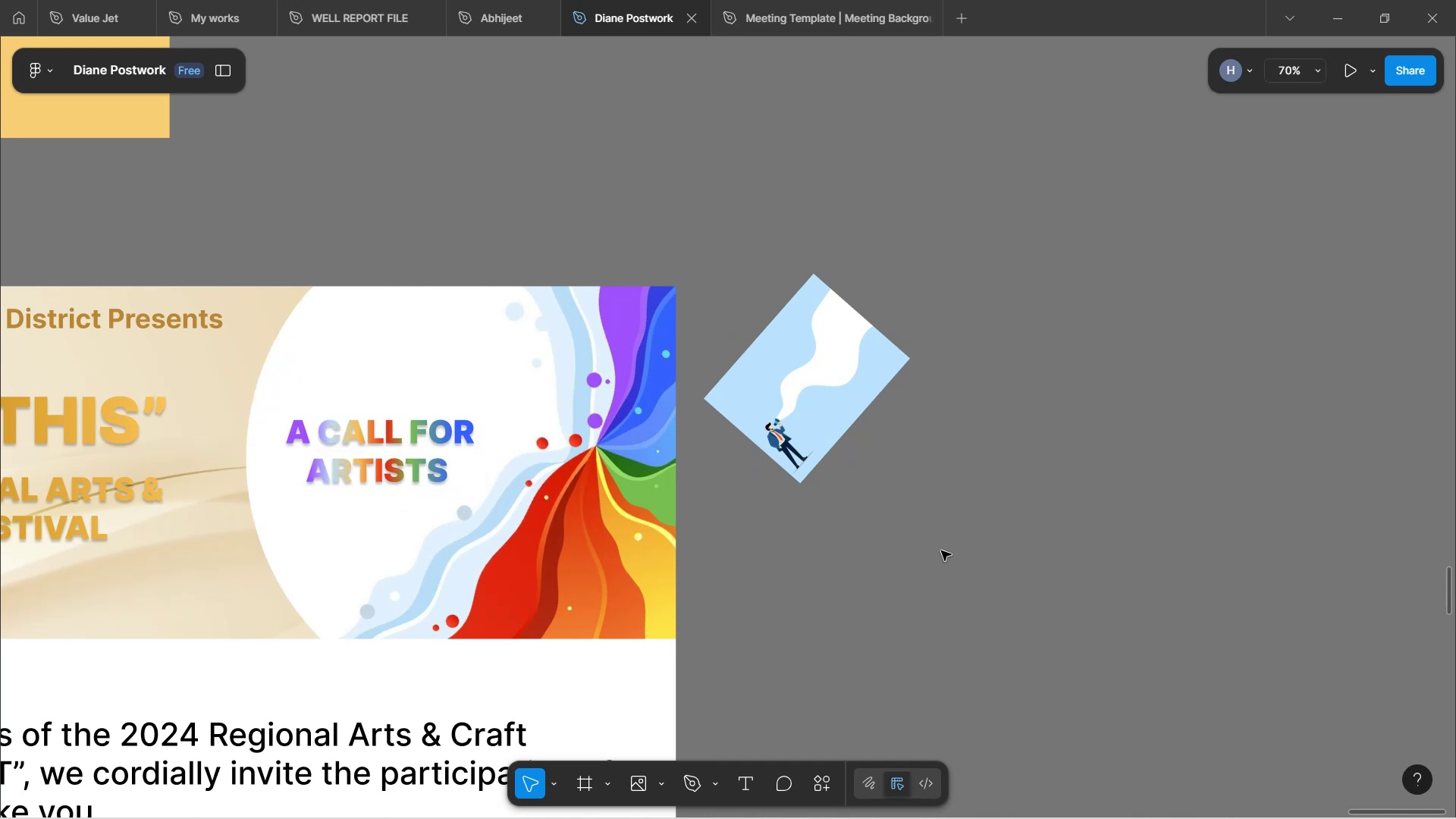 
hold_key(key=ControlLeft, duration=0.69)
scroll: coordinate [947, 369], scroll_direction: down, amount: 7.0
 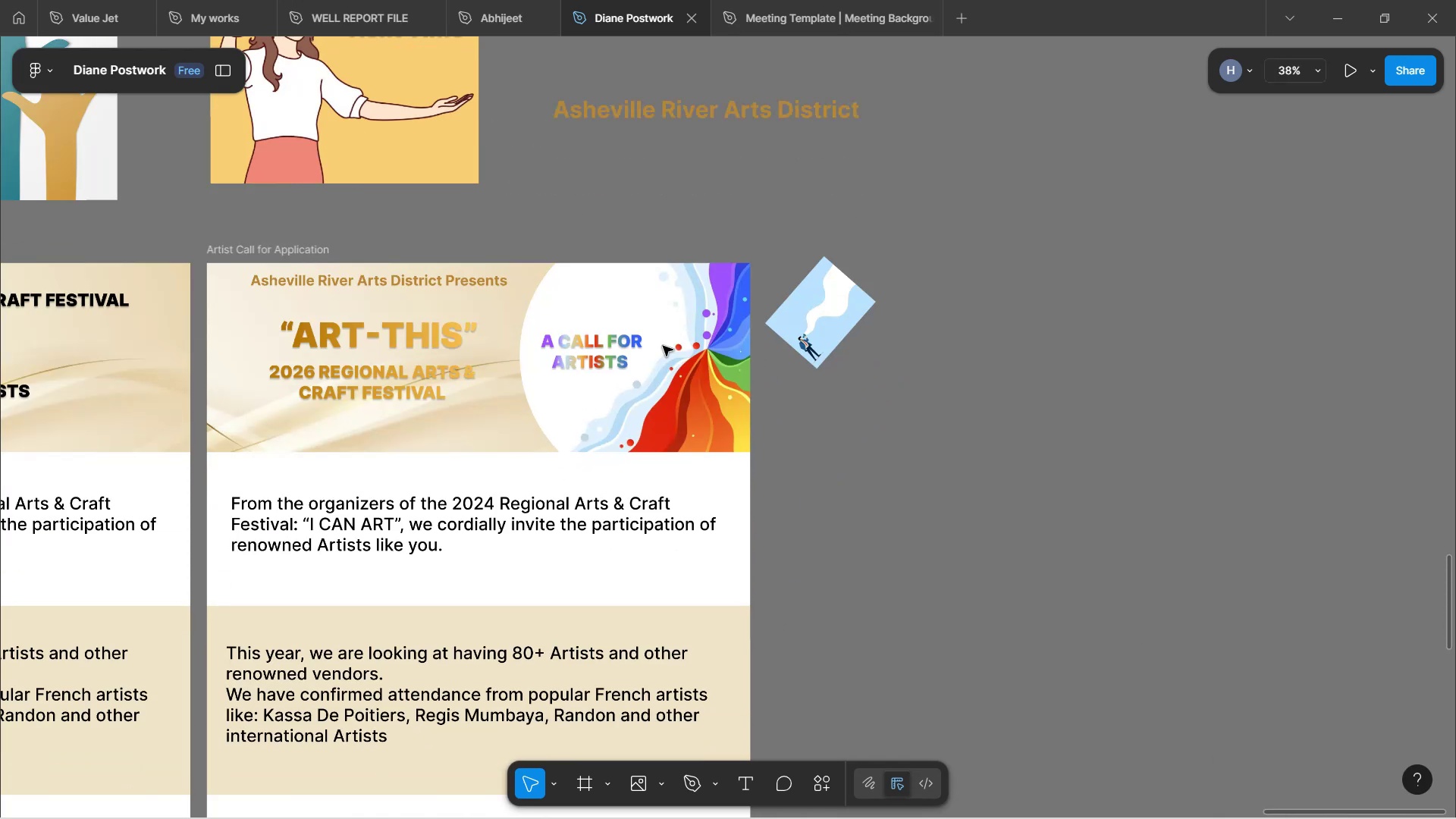 
scroll: coordinate [494, 289], scroll_direction: none, amount: 0.0
 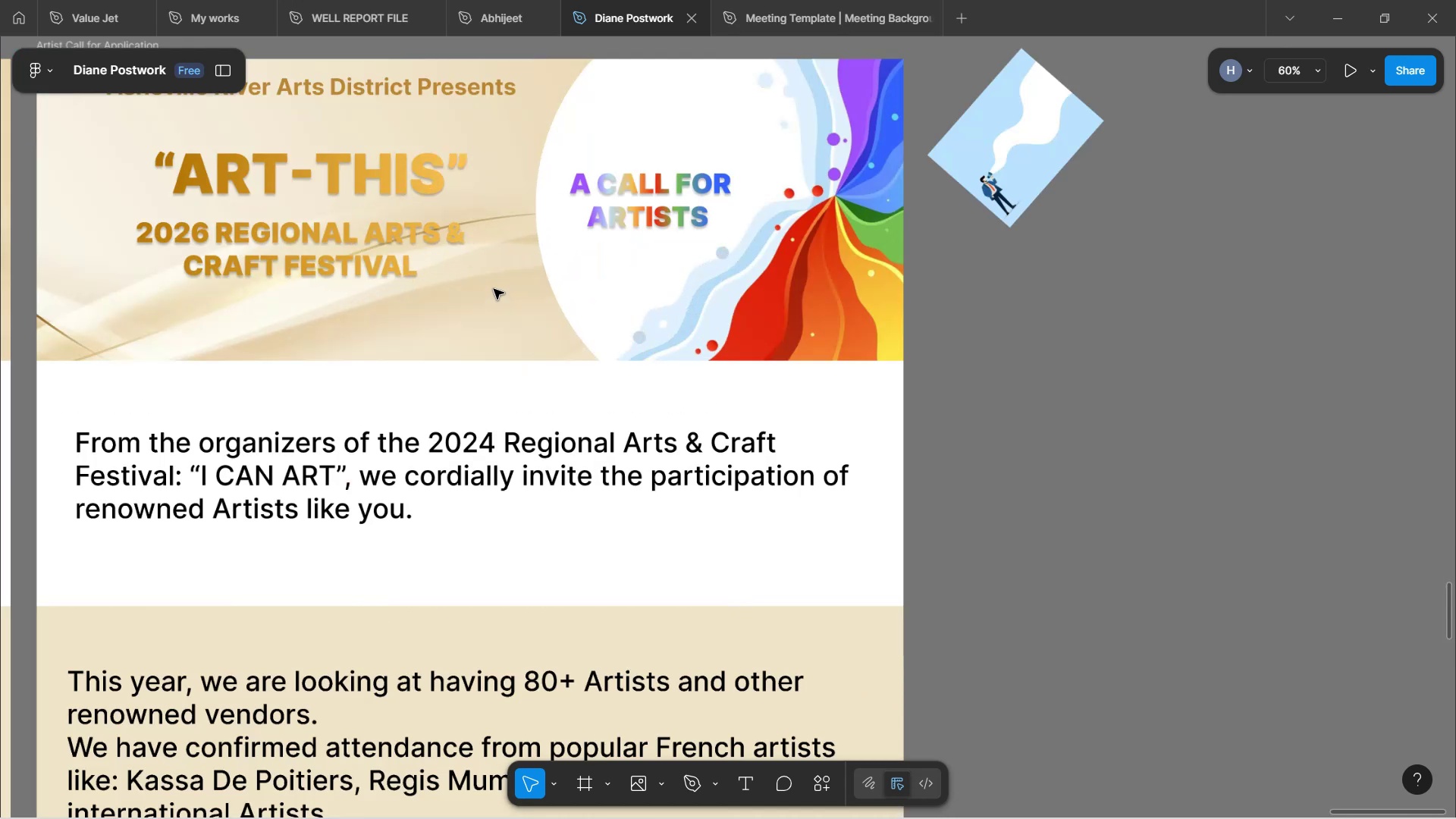 
hold_key(key=ControlLeft, duration=1.46)
 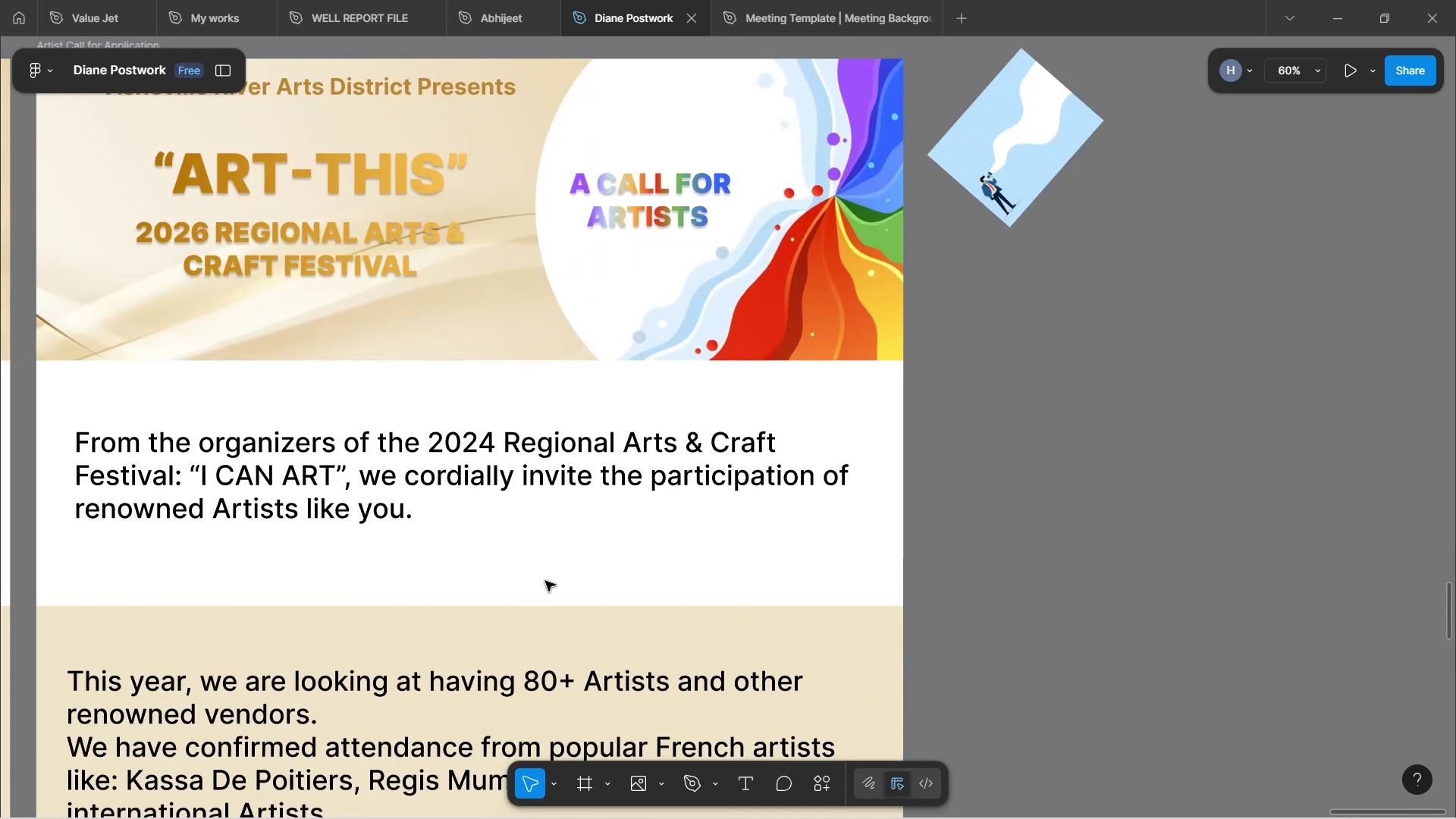 
hold_key(key=Space, duration=1.51)
 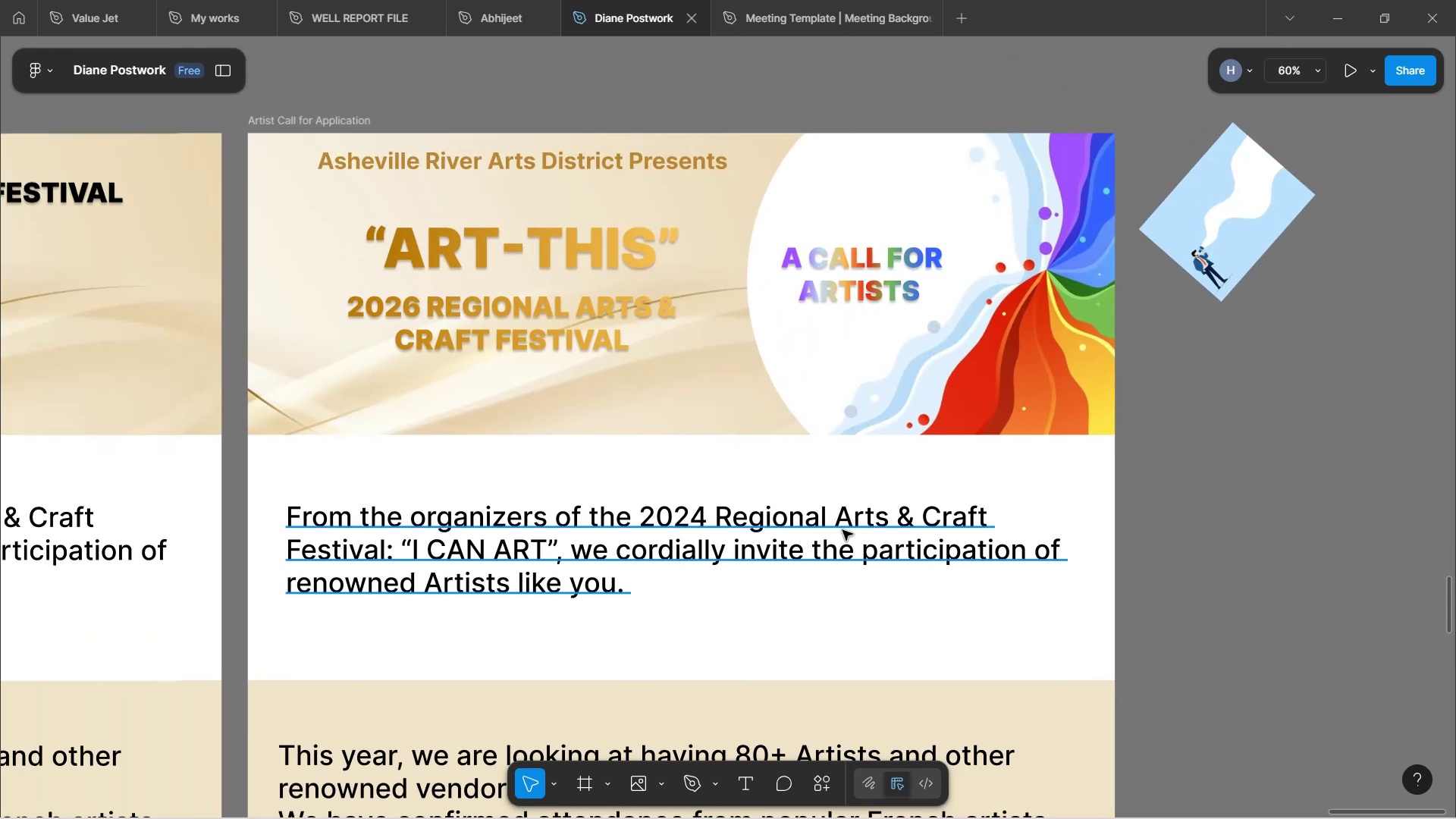 
left_click_drag(start_coordinate=[526, 540], to_coordinate=[738, 615])
 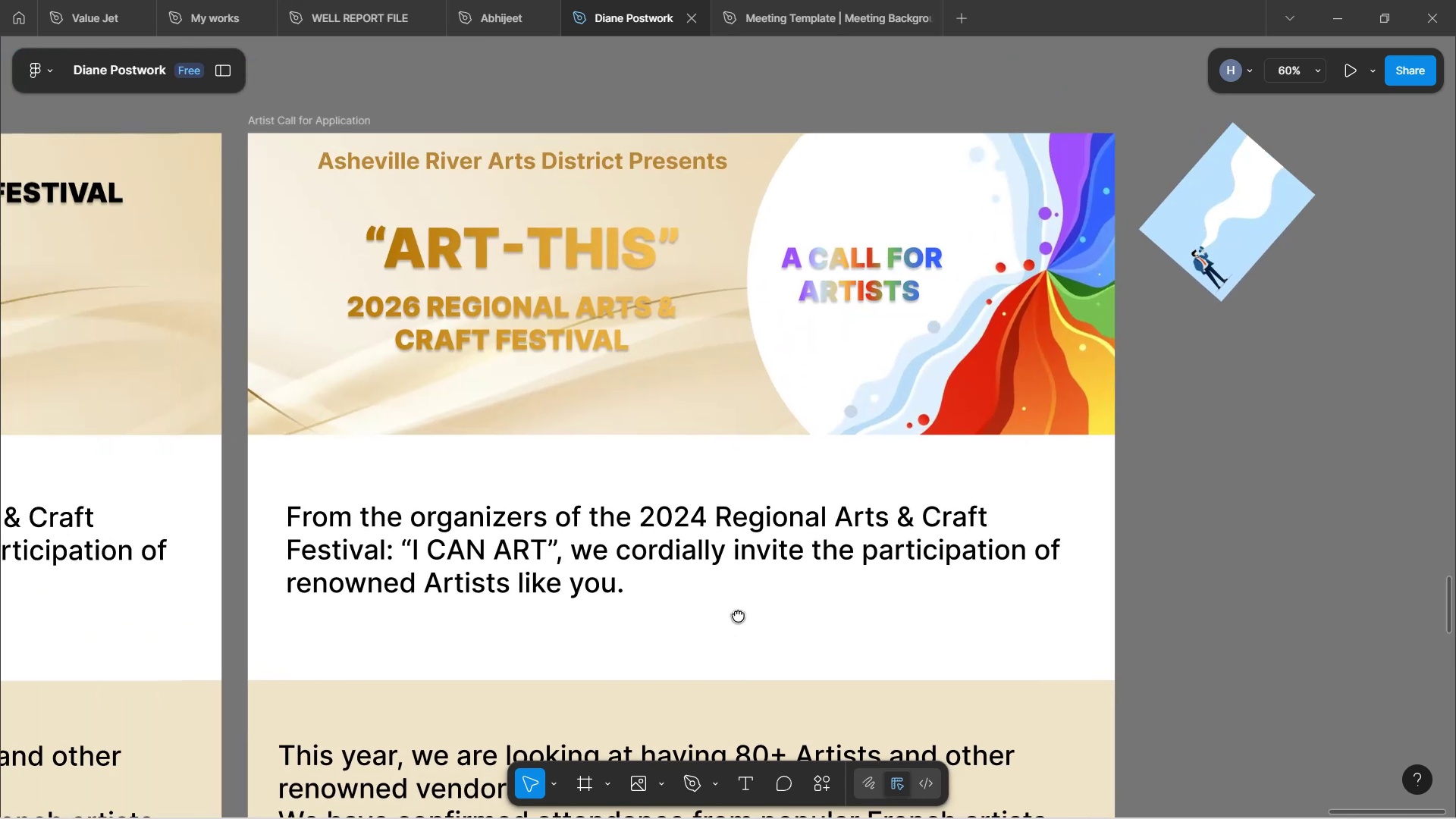 
key(Space)
 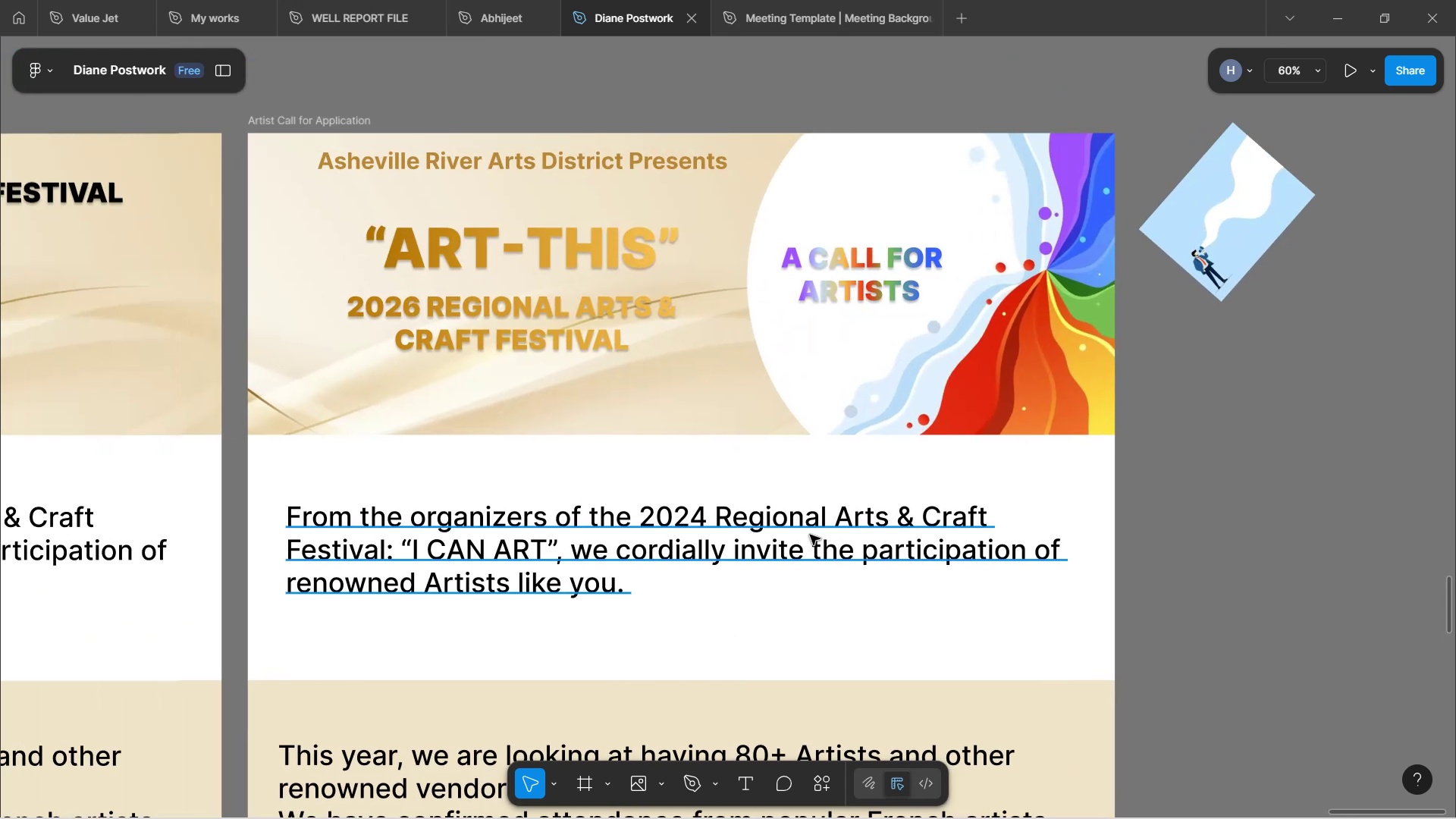 
left_click([723, 542])
 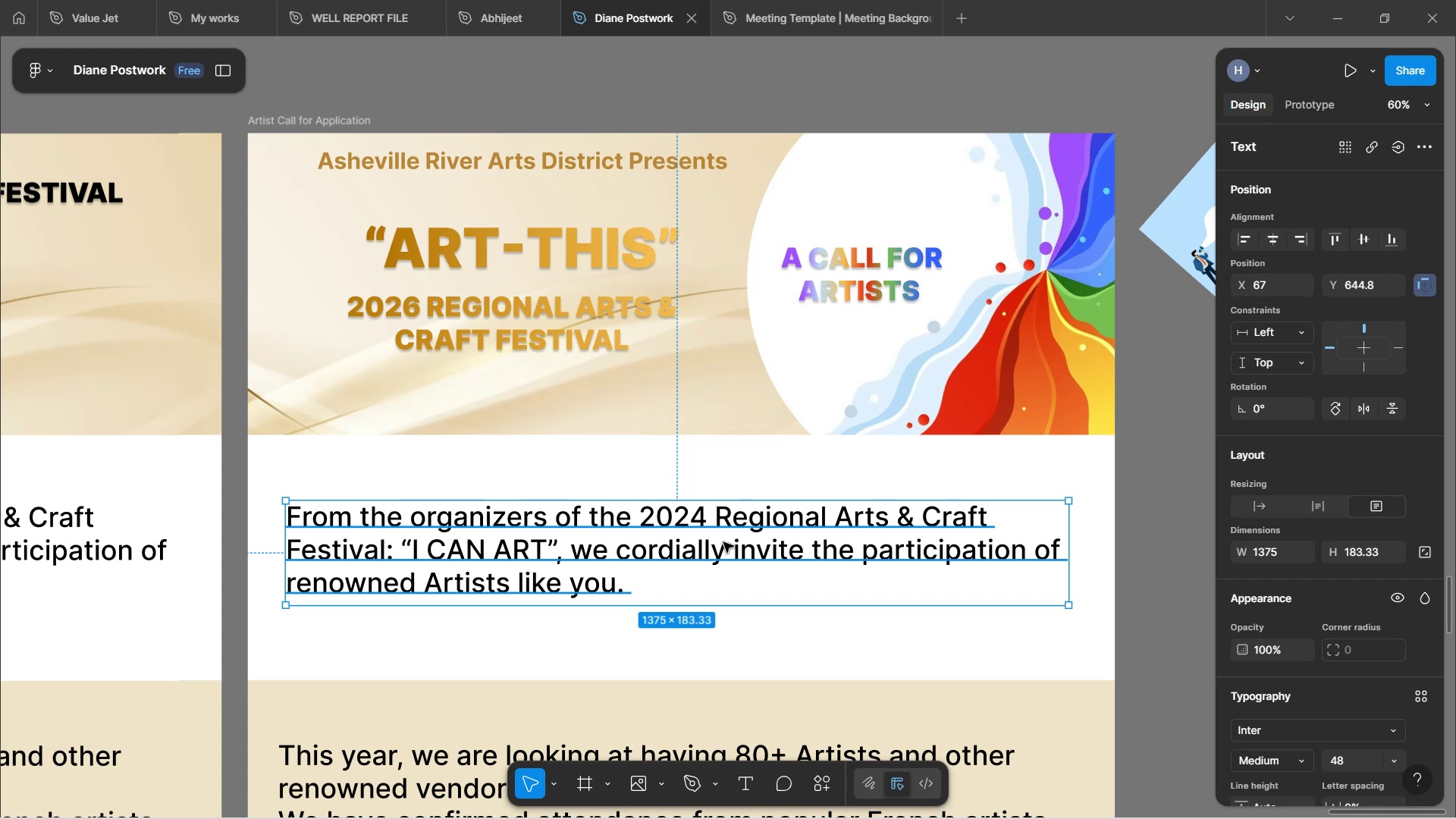 
wait(18.06)
 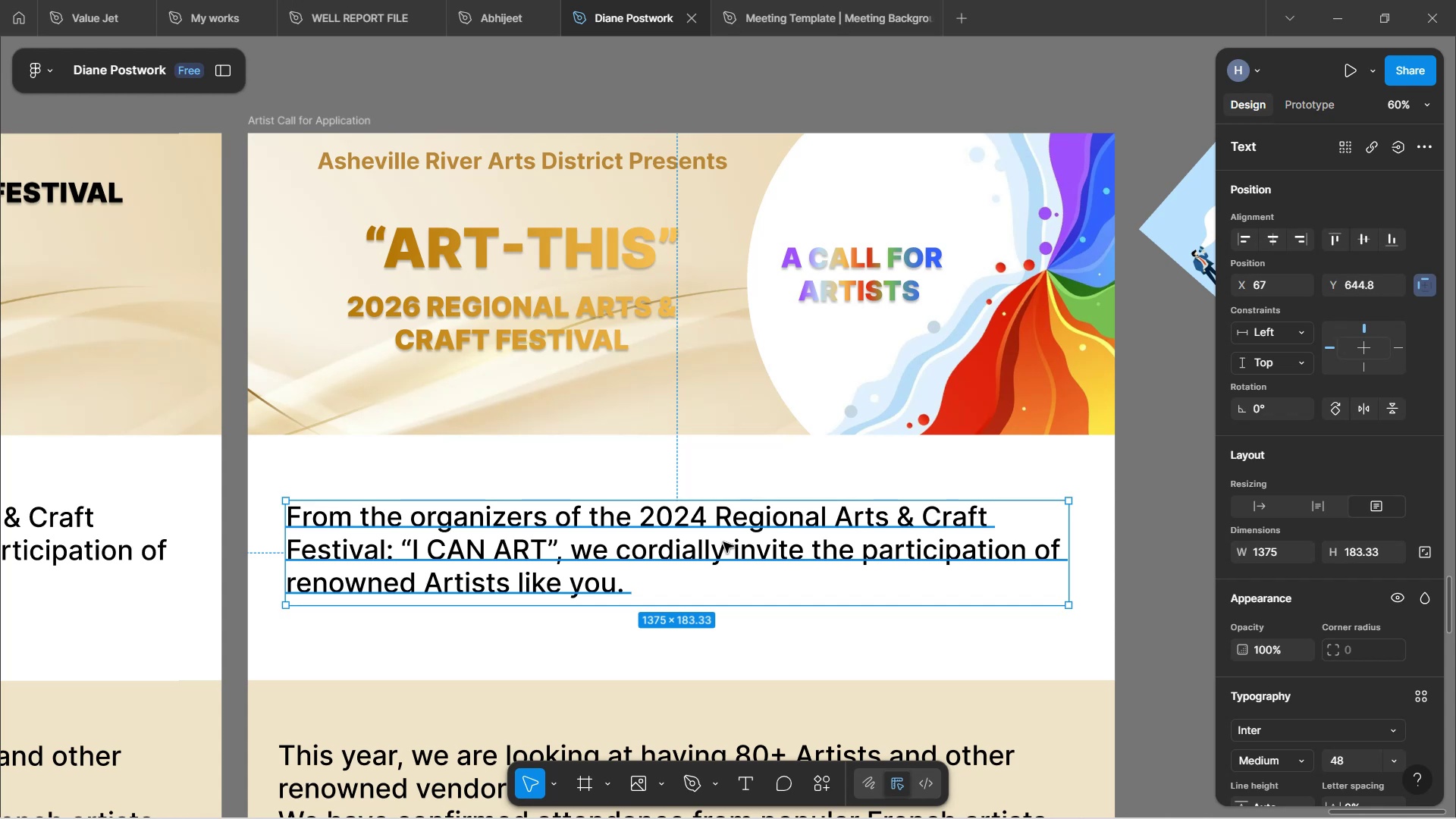 
double_click([573, 333])
 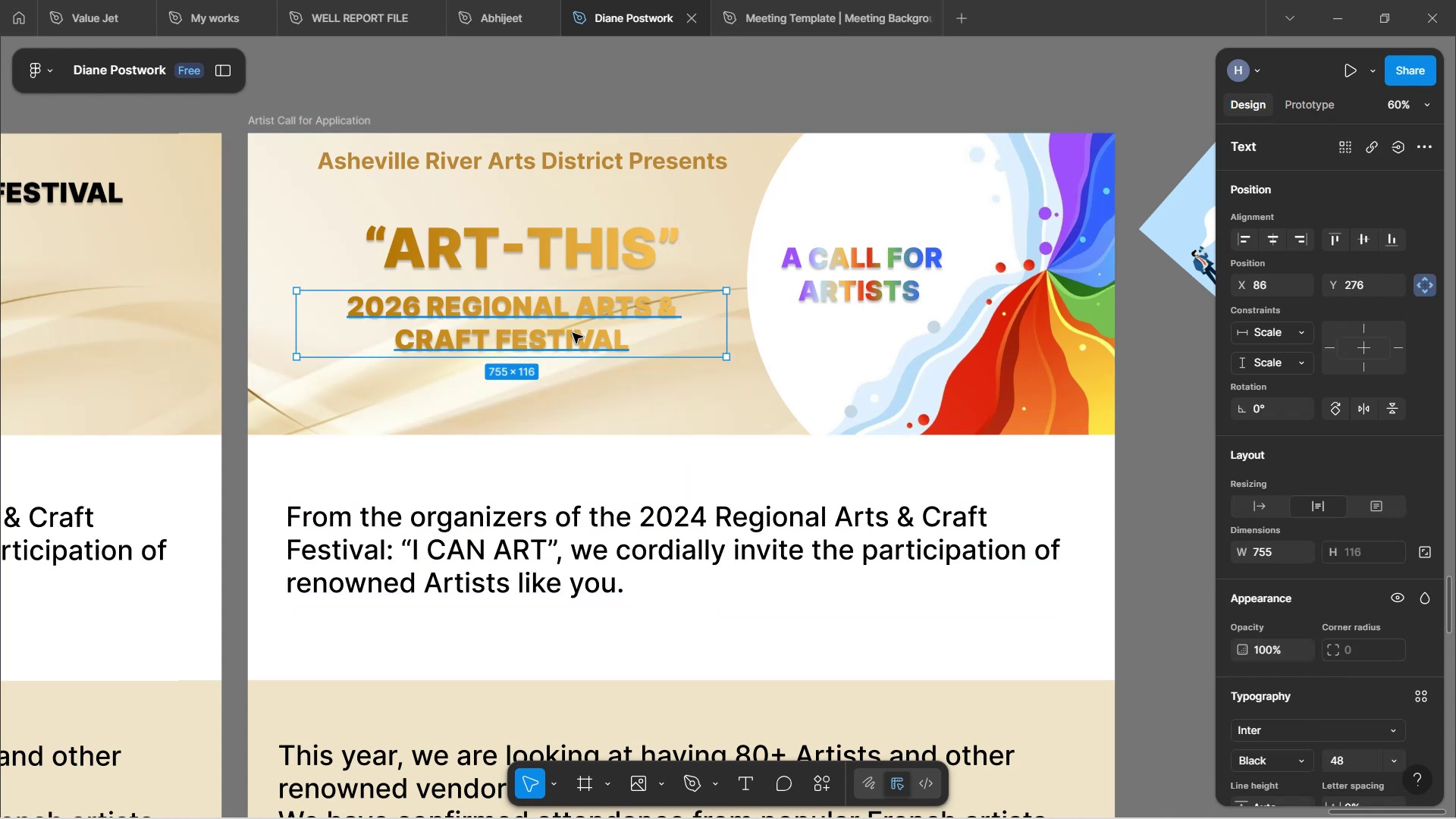 
hold_key(key=ArrowDown, duration=1.53)
 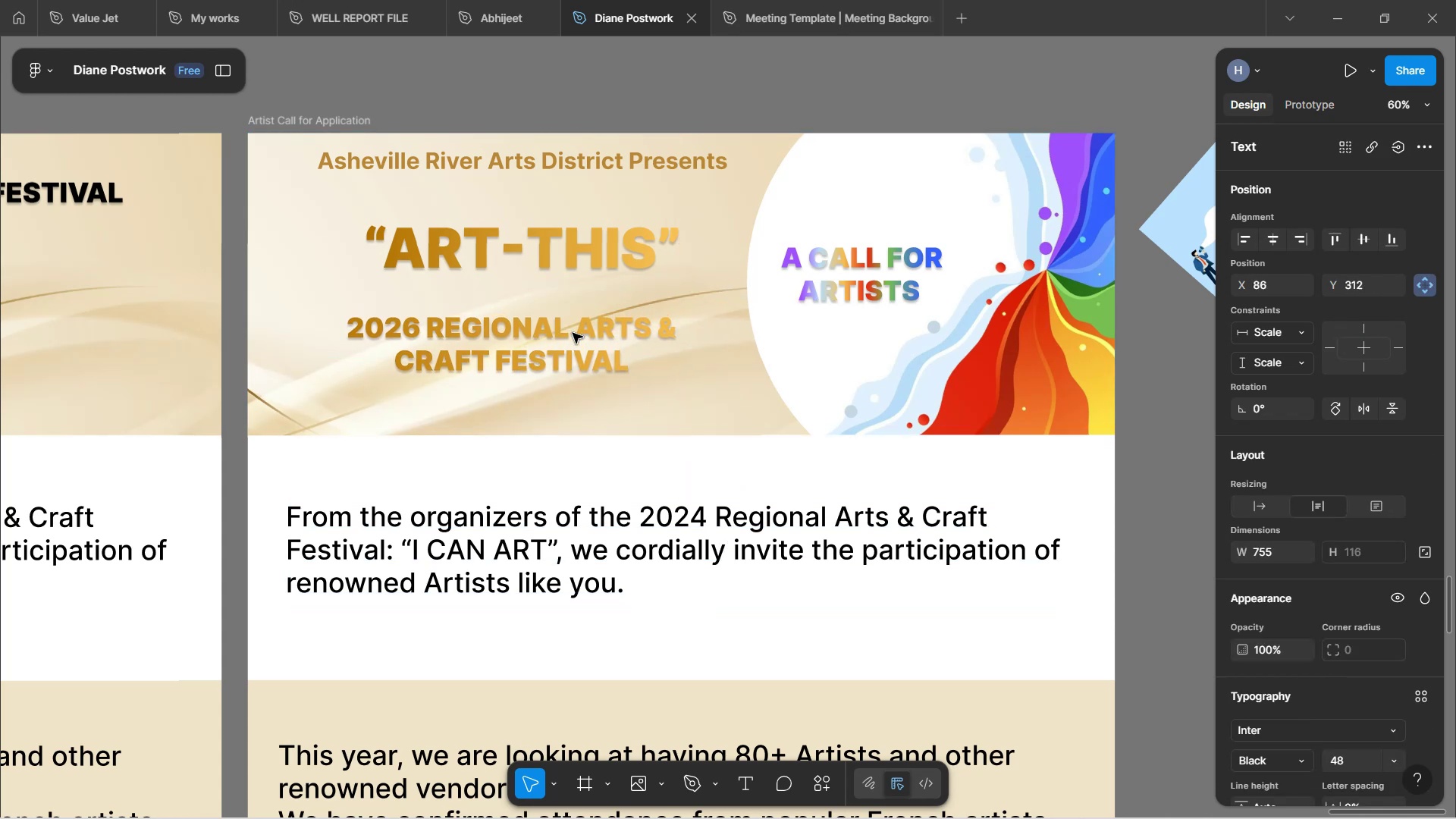 
hold_key(key=ArrowDown, duration=0.78)
 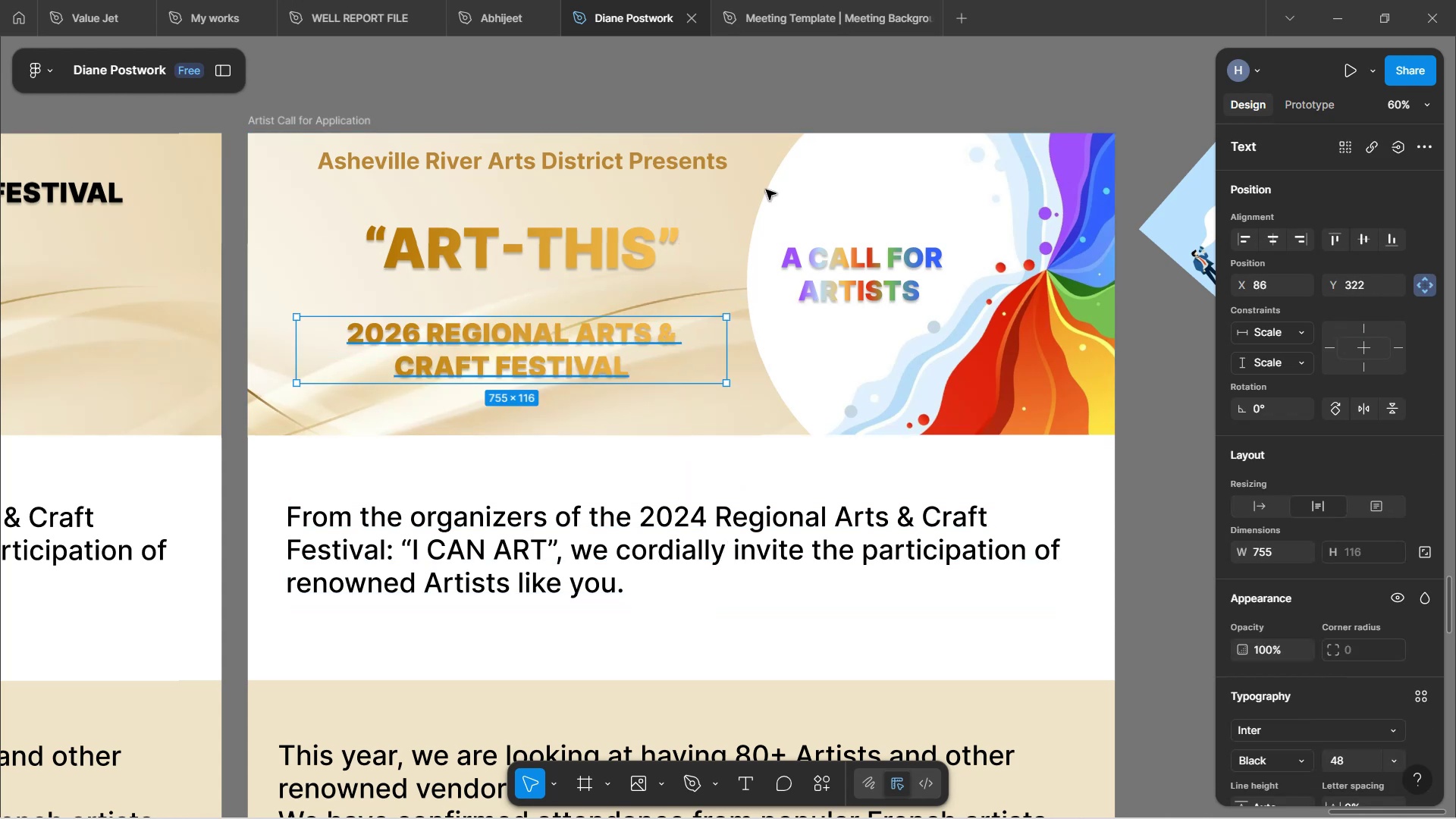 
left_click([859, 88])
 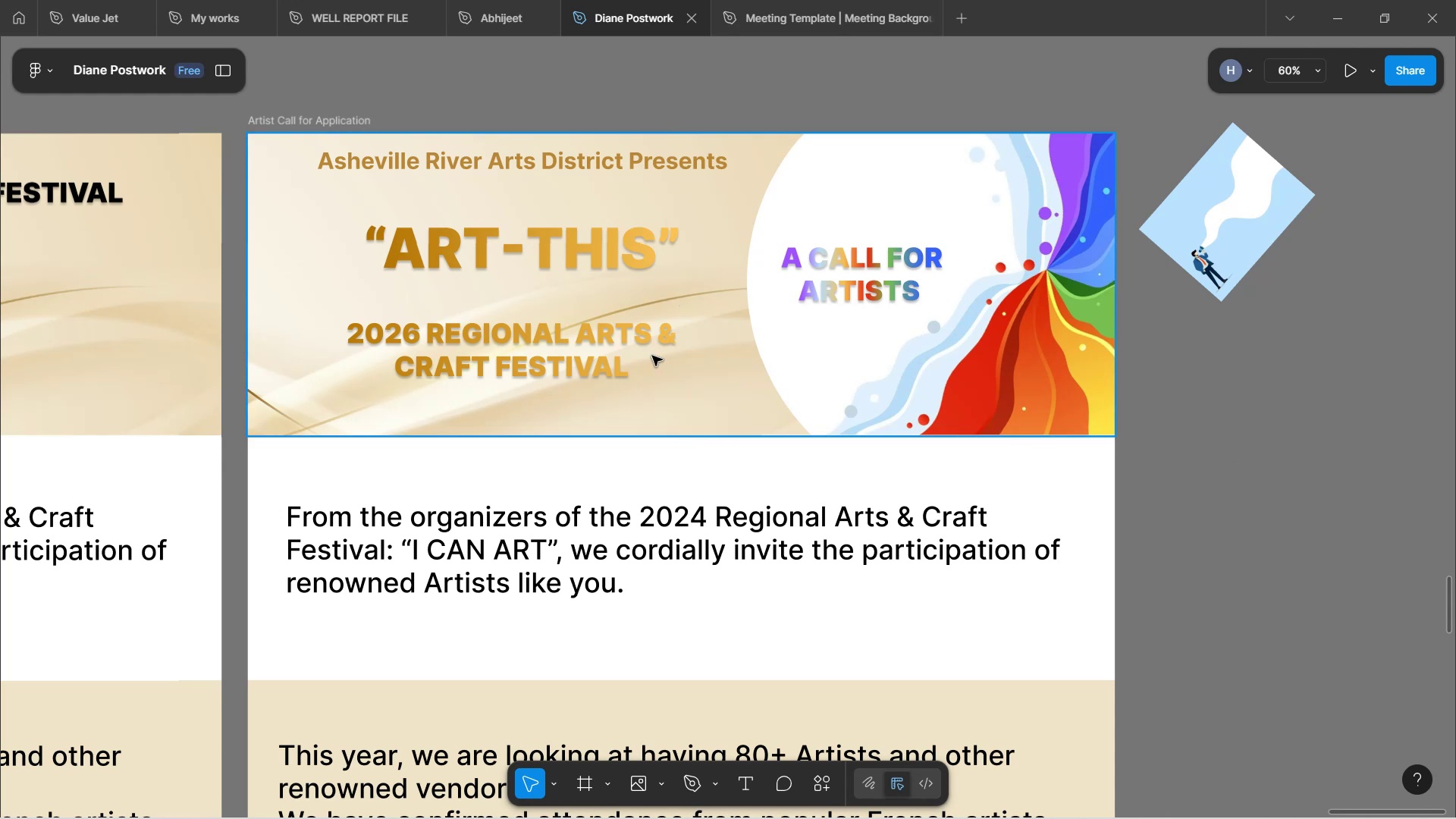 
double_click([694, 384])
 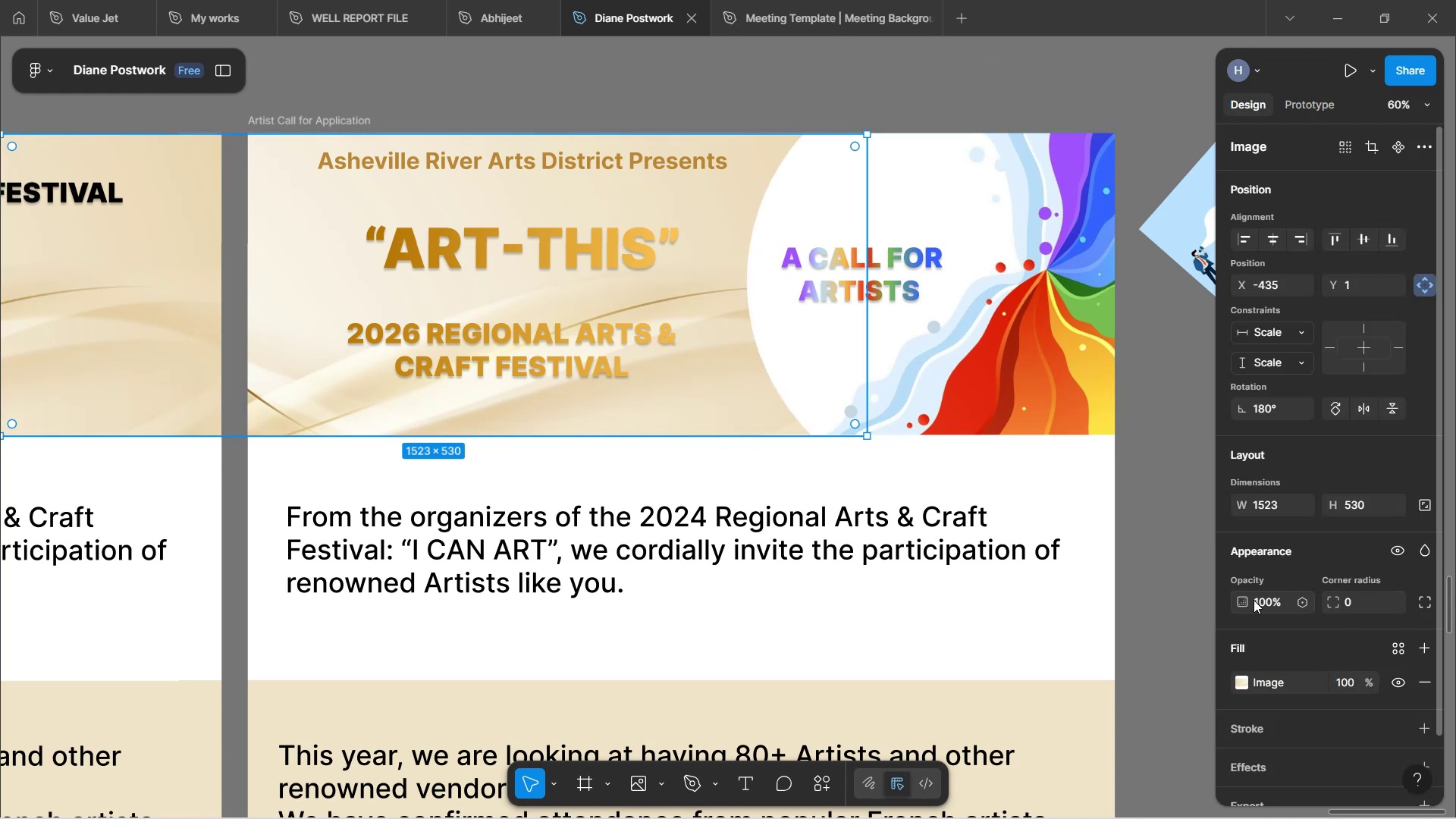 
left_click_drag(start_coordinate=[1235, 597], to_coordinate=[1059, 612])
 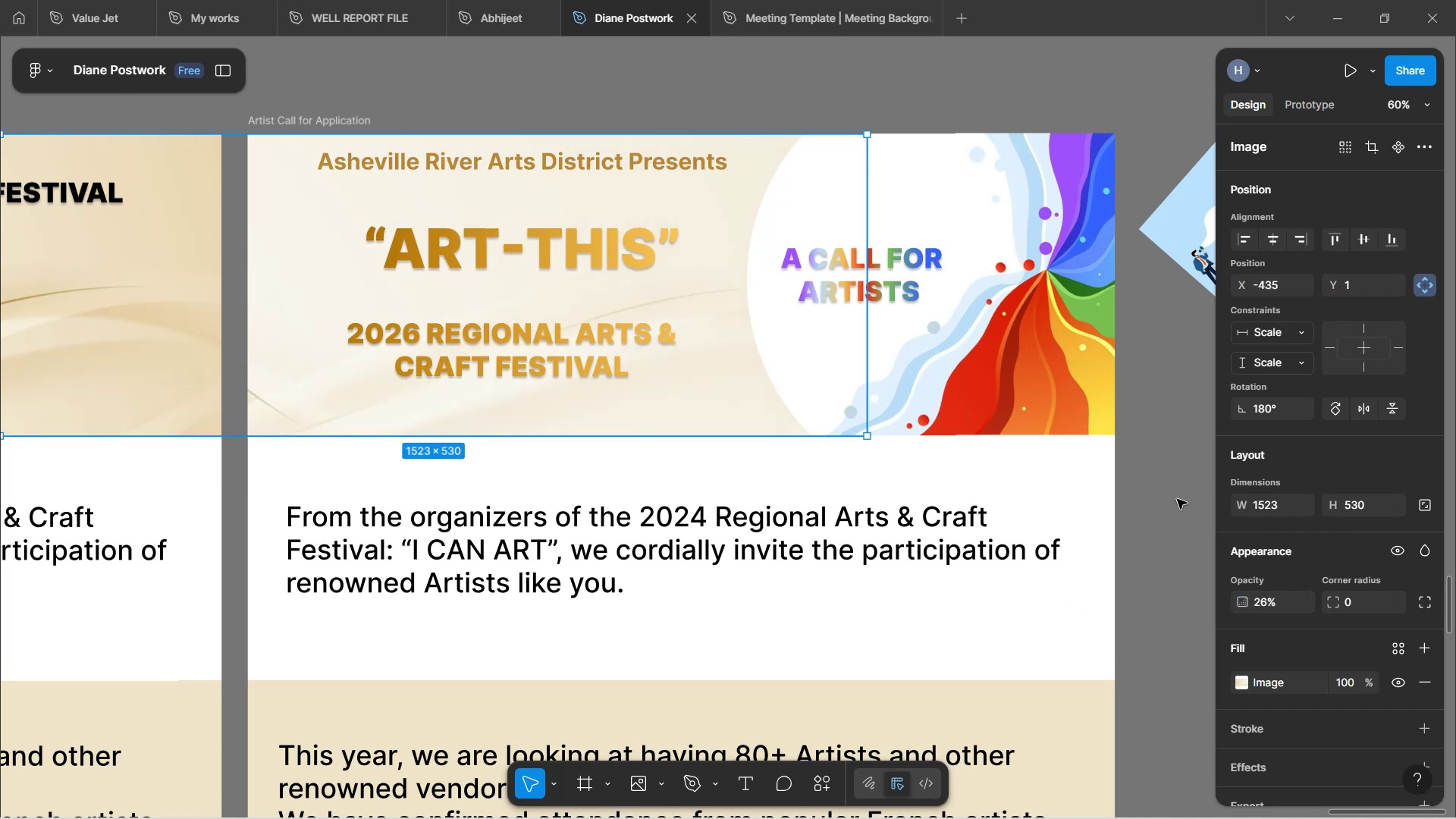 
left_click([1152, 504])
 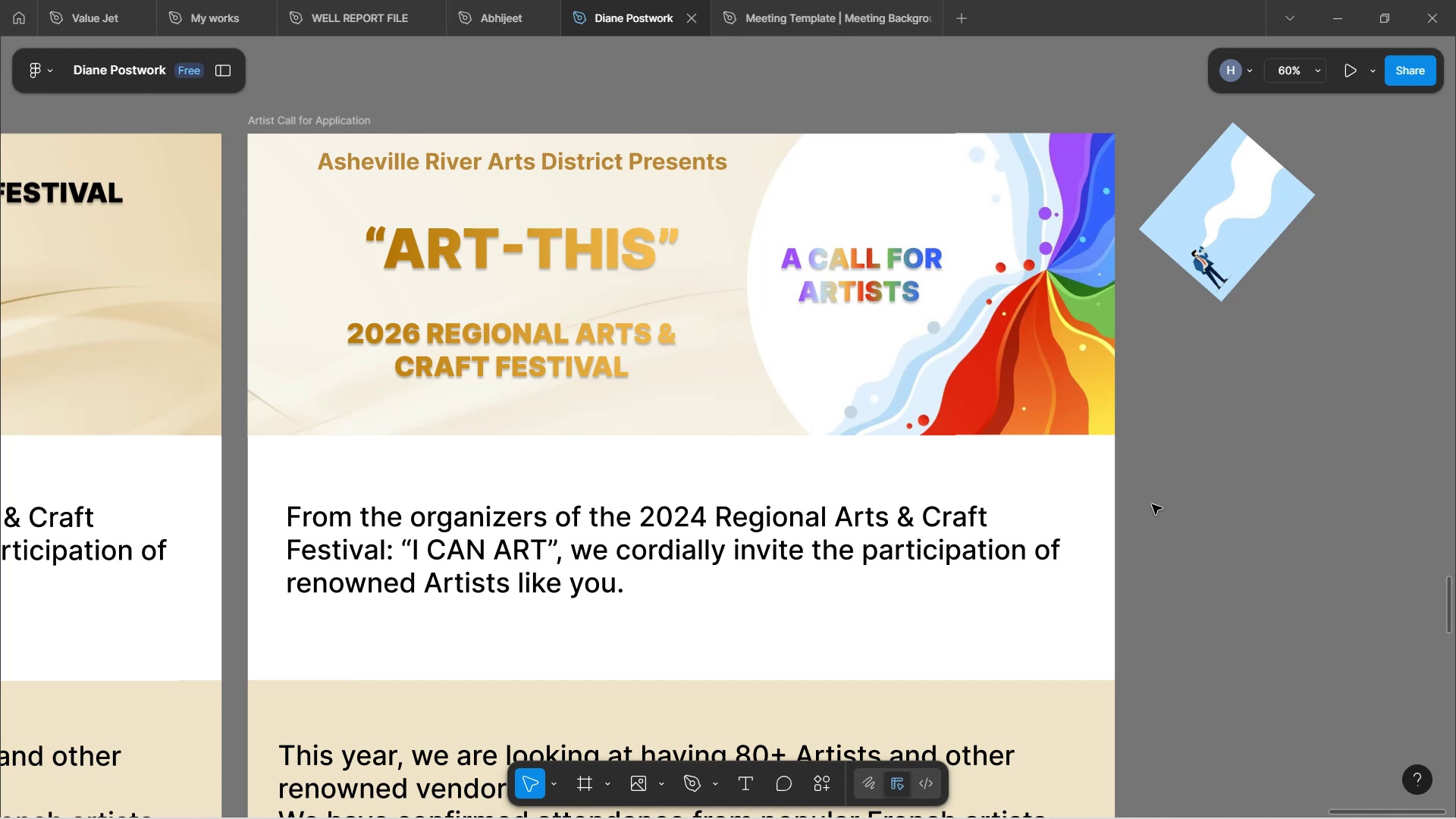 
wait(53.02)
 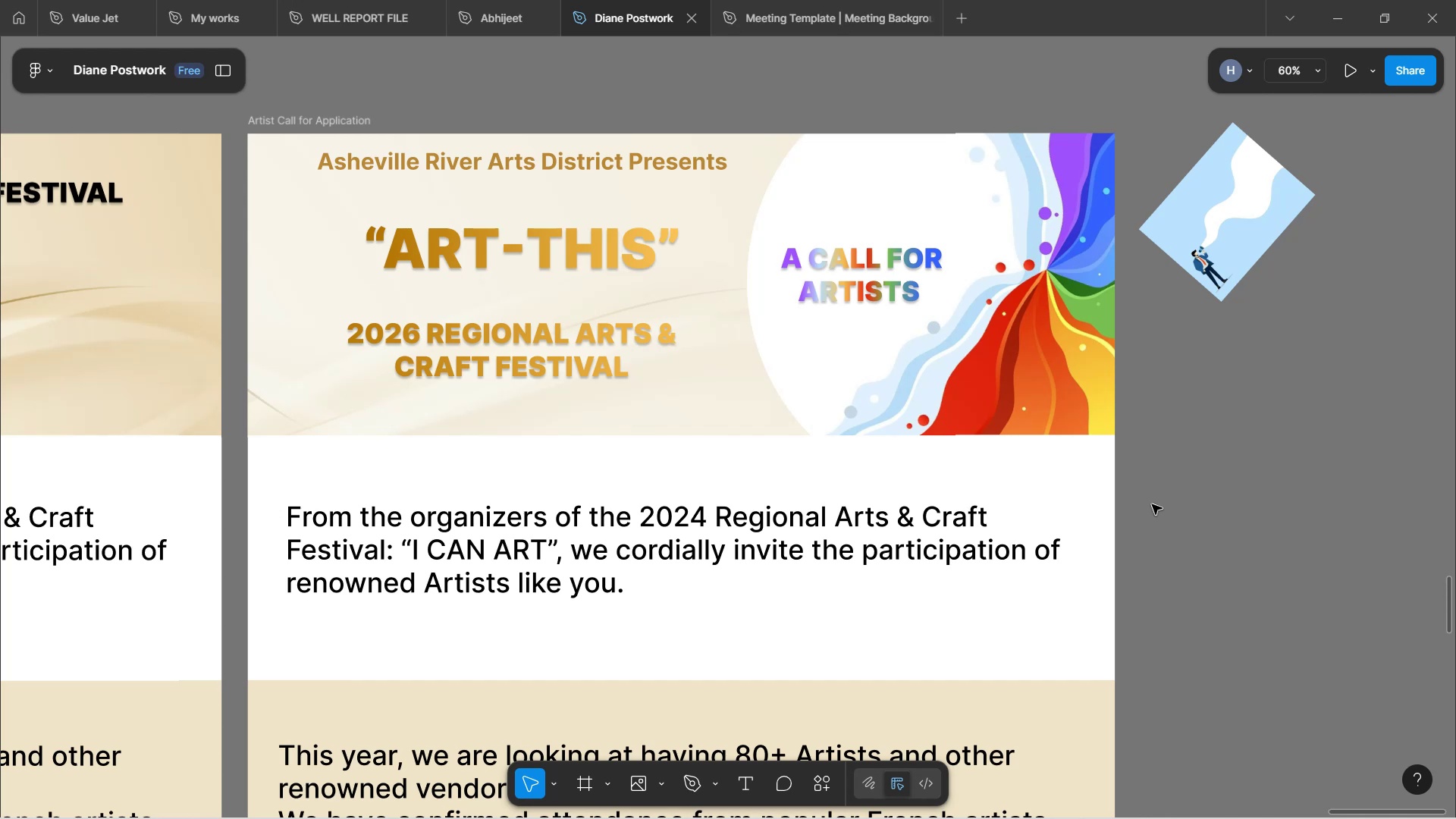 
hold_key(key=ControlLeft, duration=0.55)
scroll: coordinate [848, 585], scroll_direction: down, amount: 4.0
 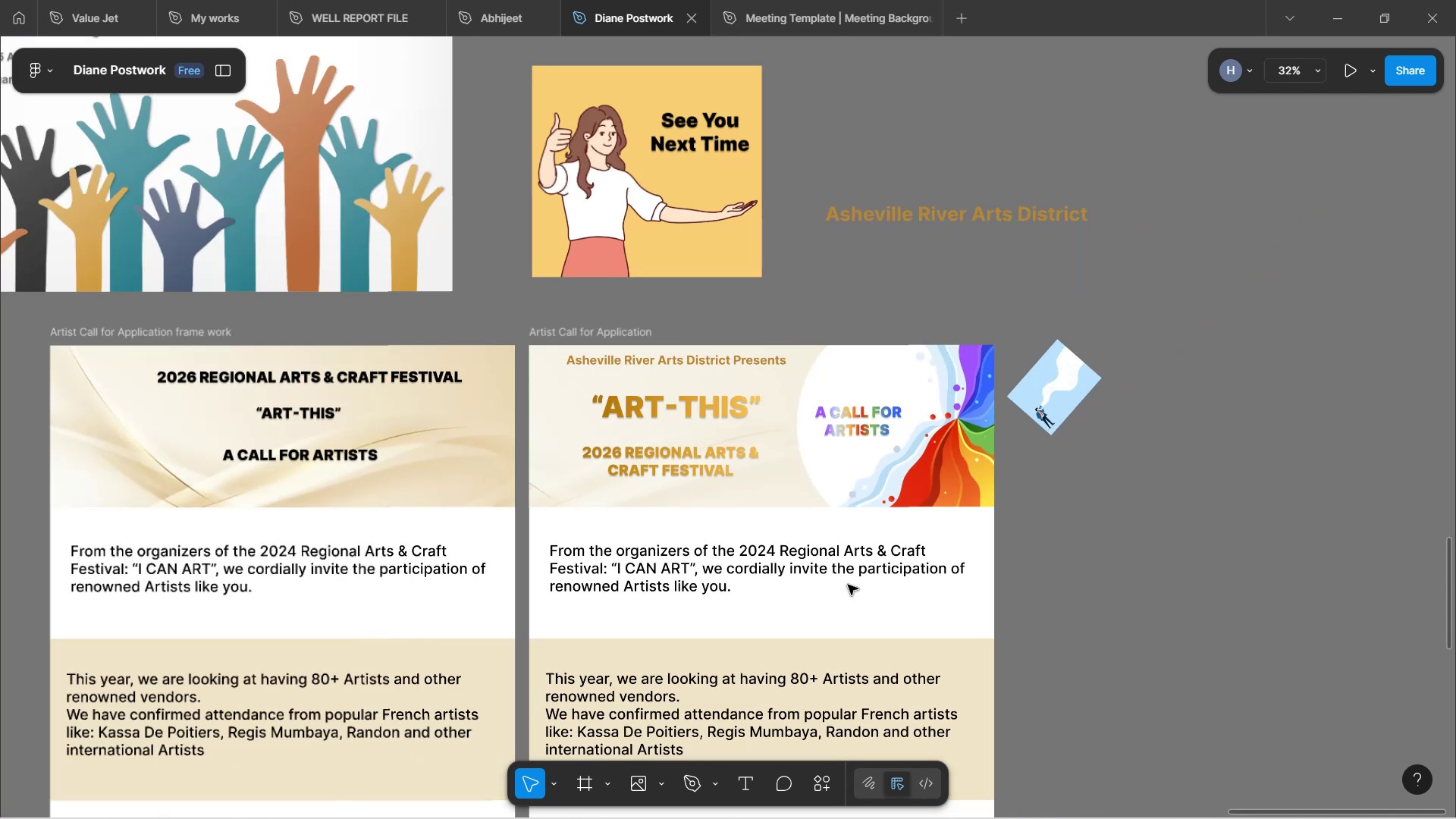 
hold_key(key=Space, duration=1.59)
 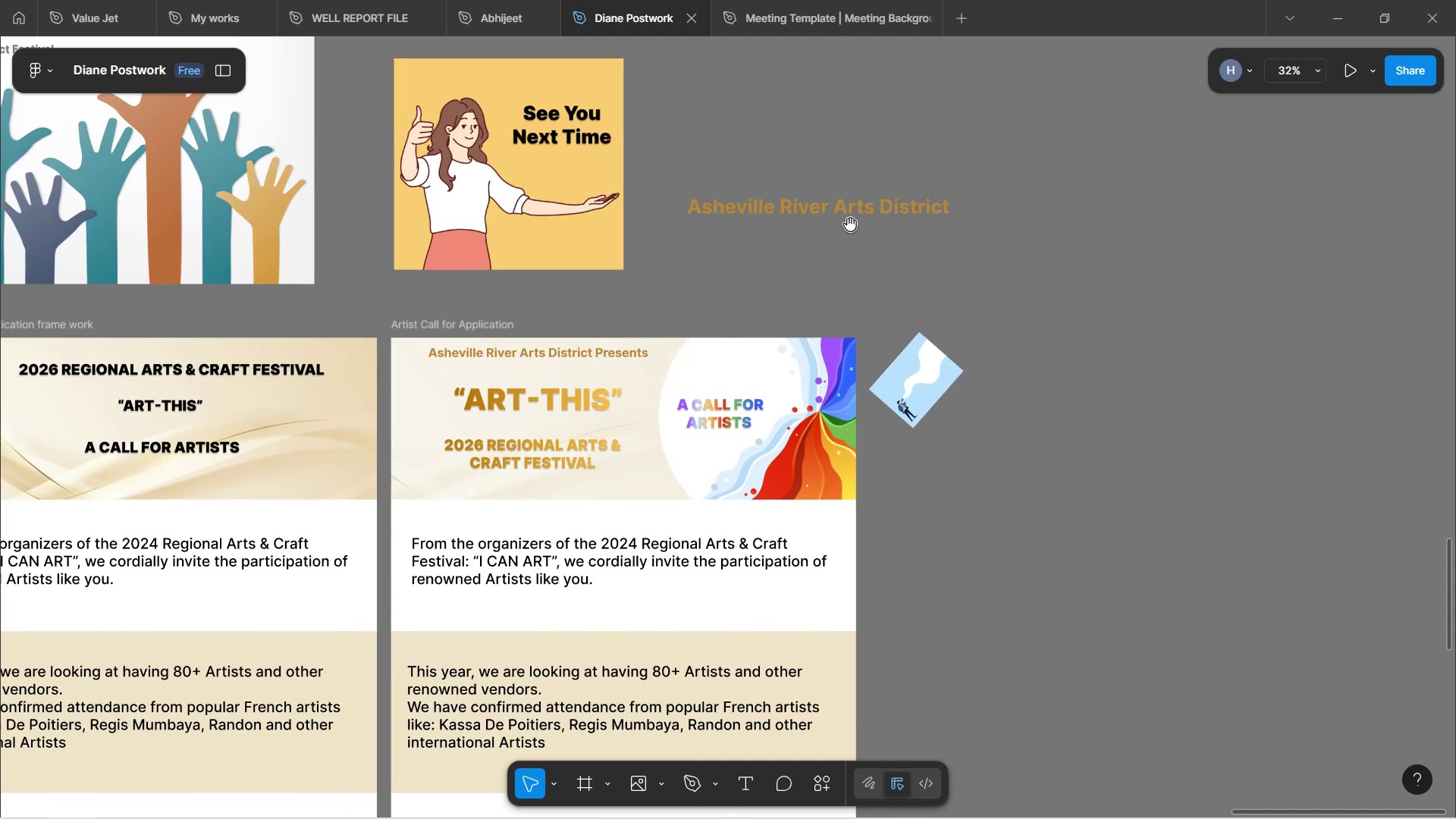 
left_click_drag(start_coordinate=[1119, 581], to_coordinate=[981, 573])
 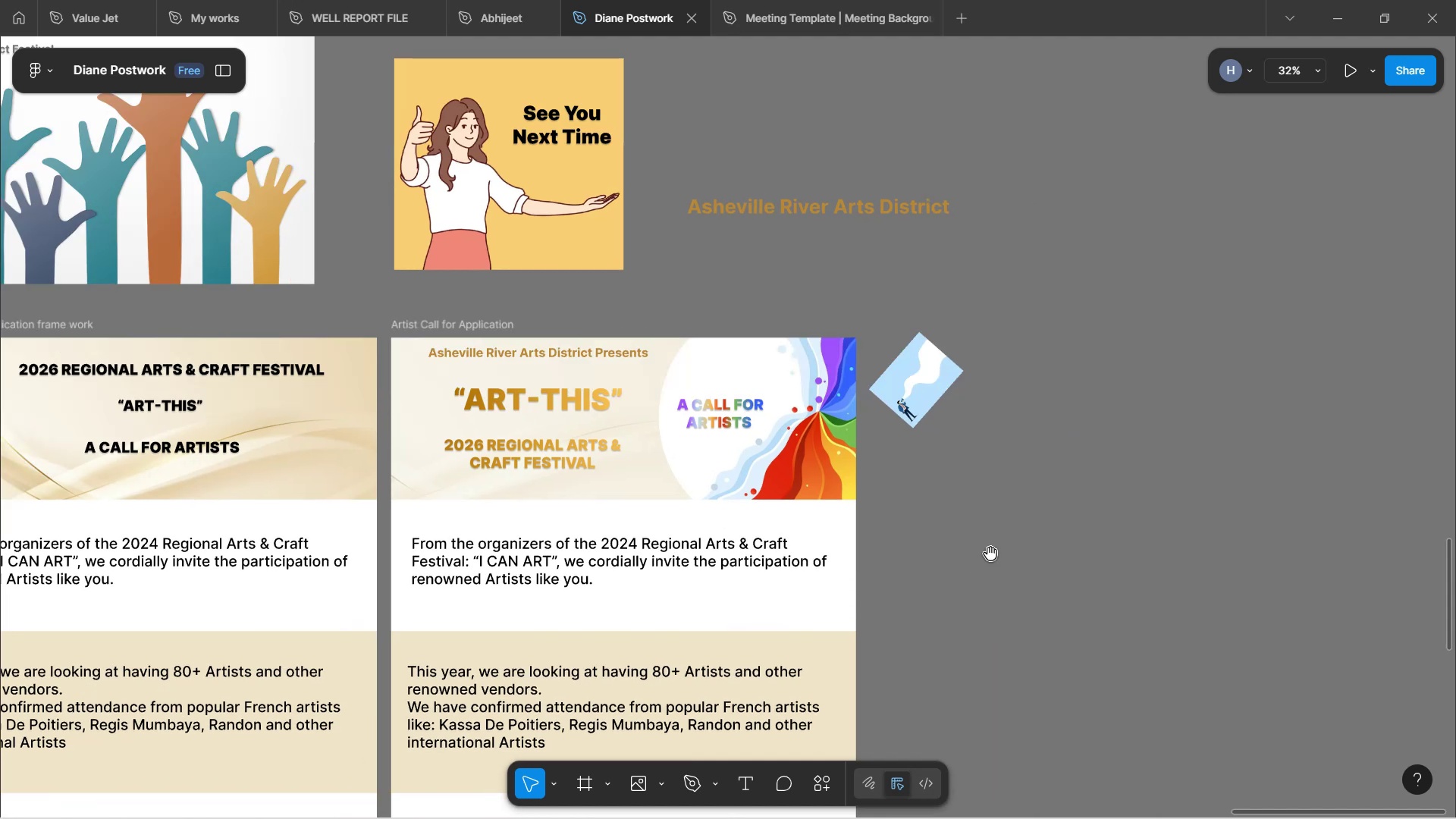 
key(Space)
 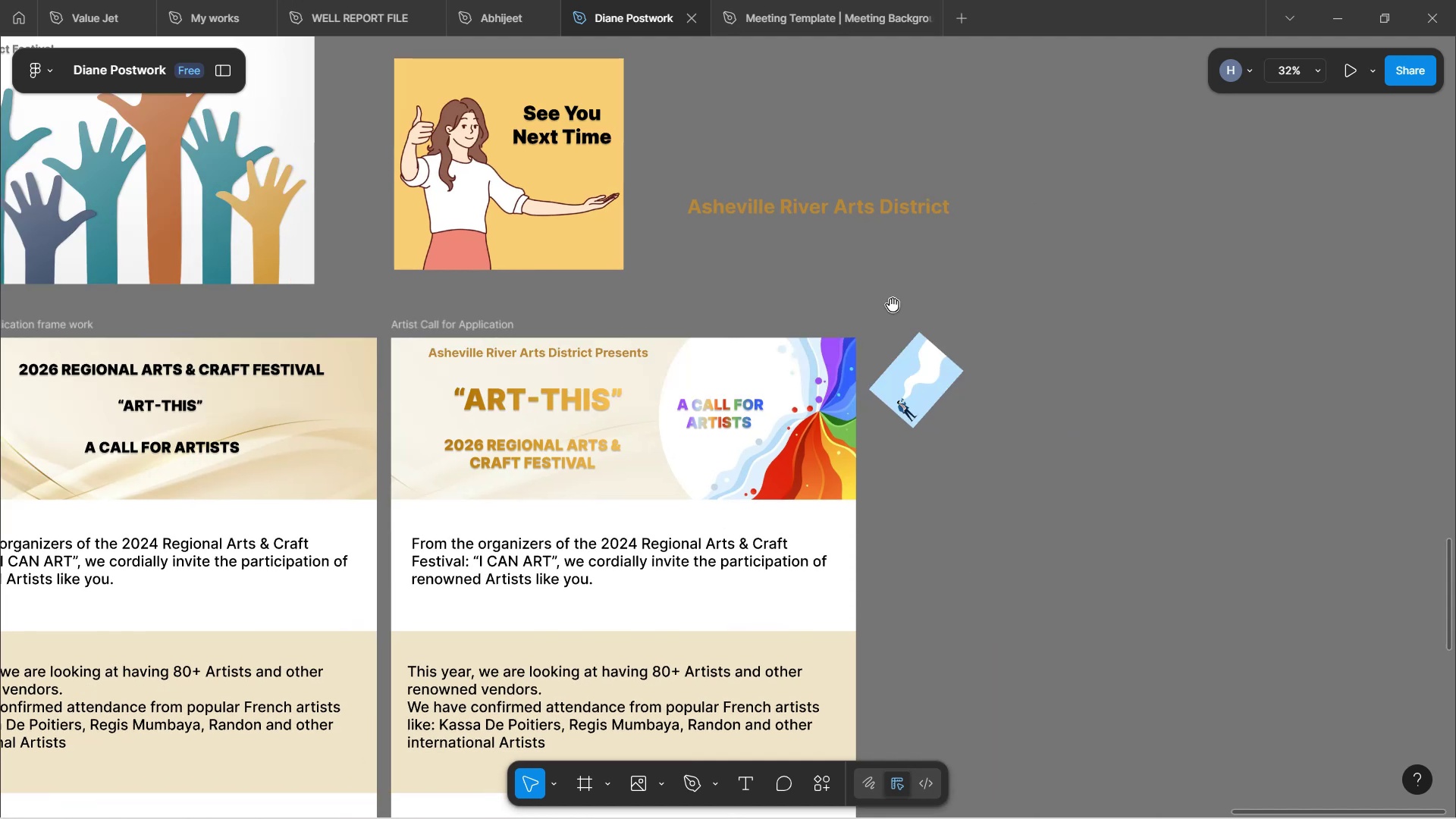 
key(Space)
 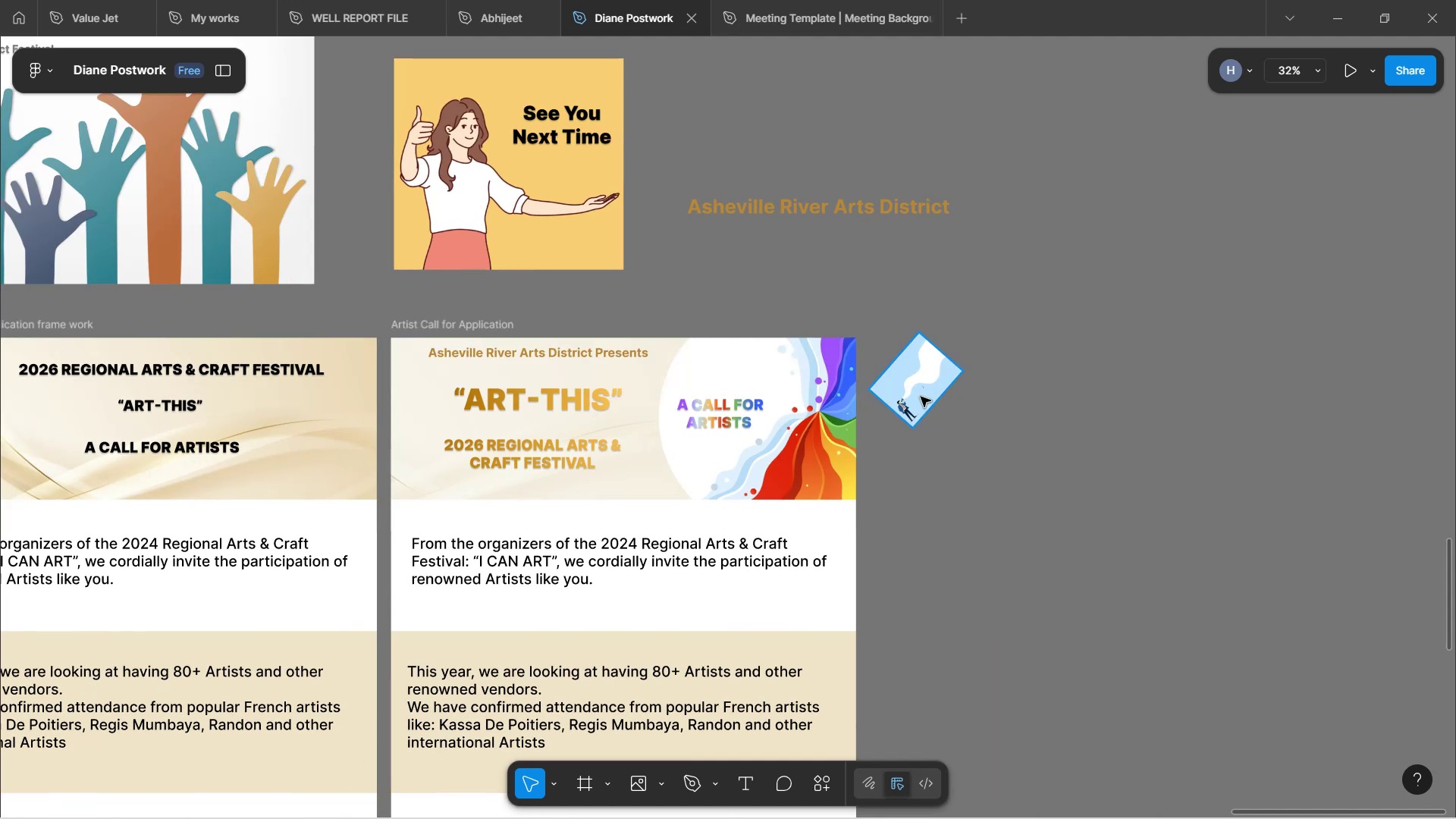 
left_click([918, 378])
 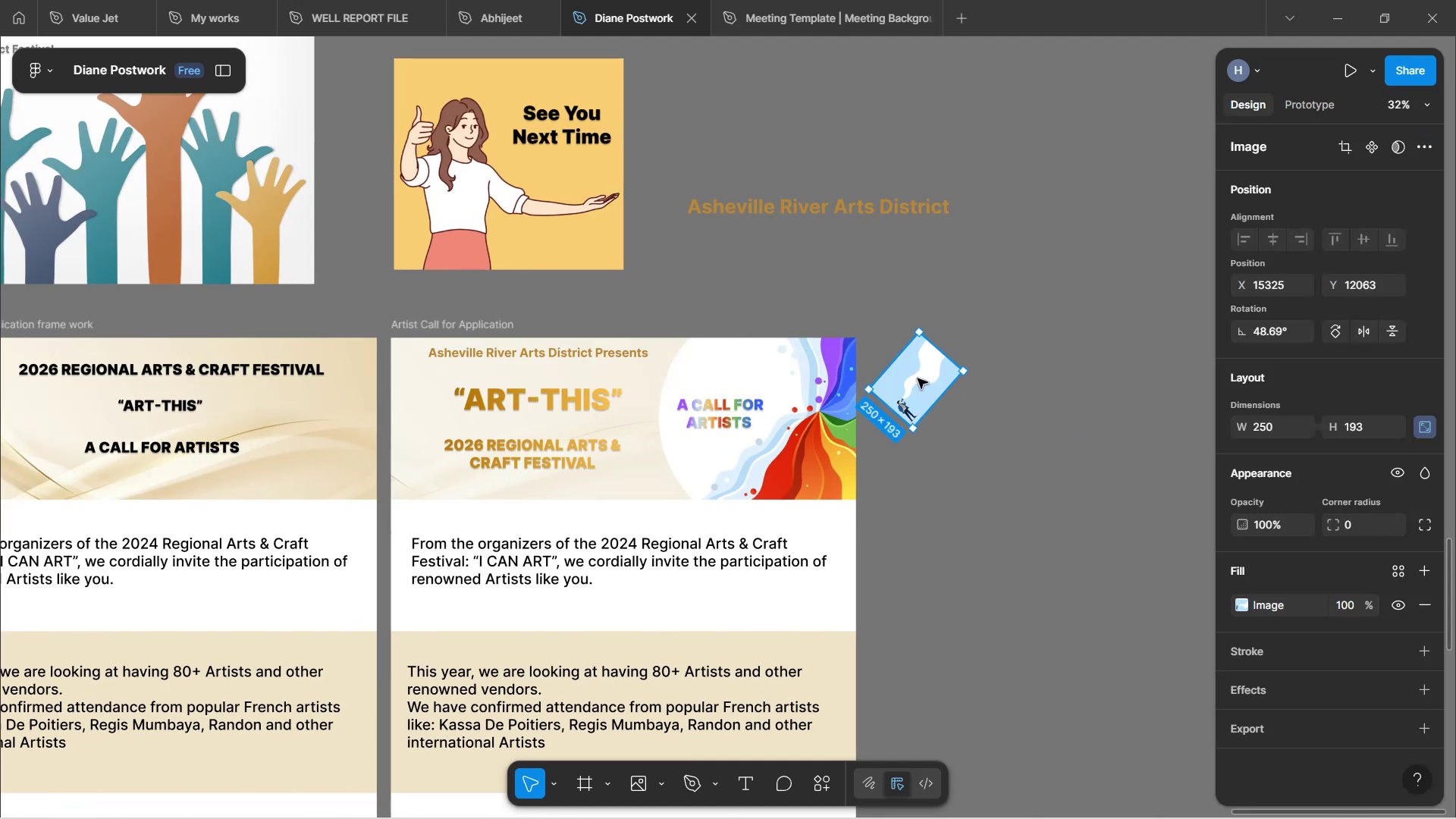 
left_click_drag(start_coordinate=[918, 378], to_coordinate=[973, 257])
 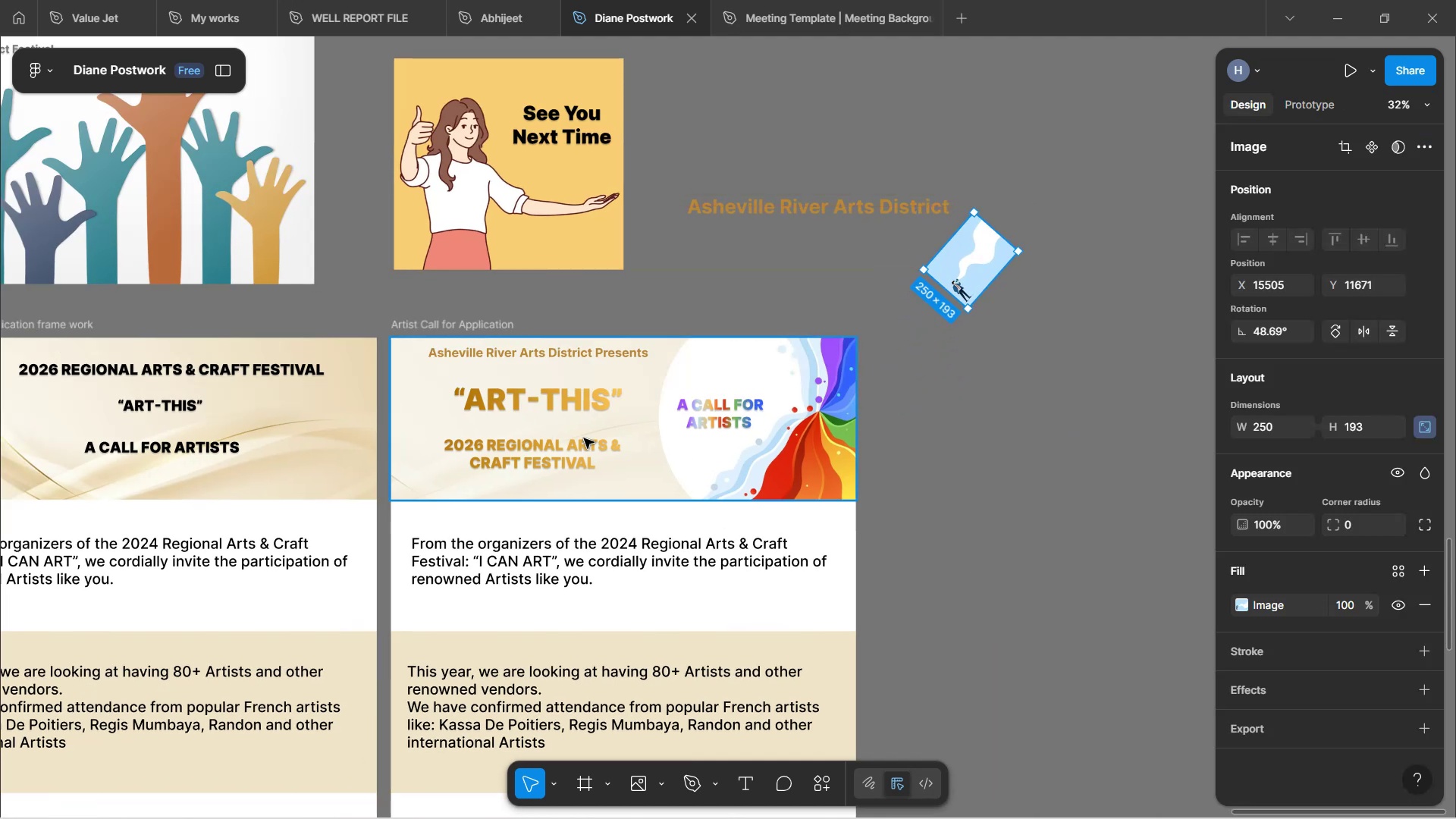 
hold_key(key=ControlLeft, duration=0.77)
scroll: coordinate [561, 399], scroll_direction: up, amount: 3.0
 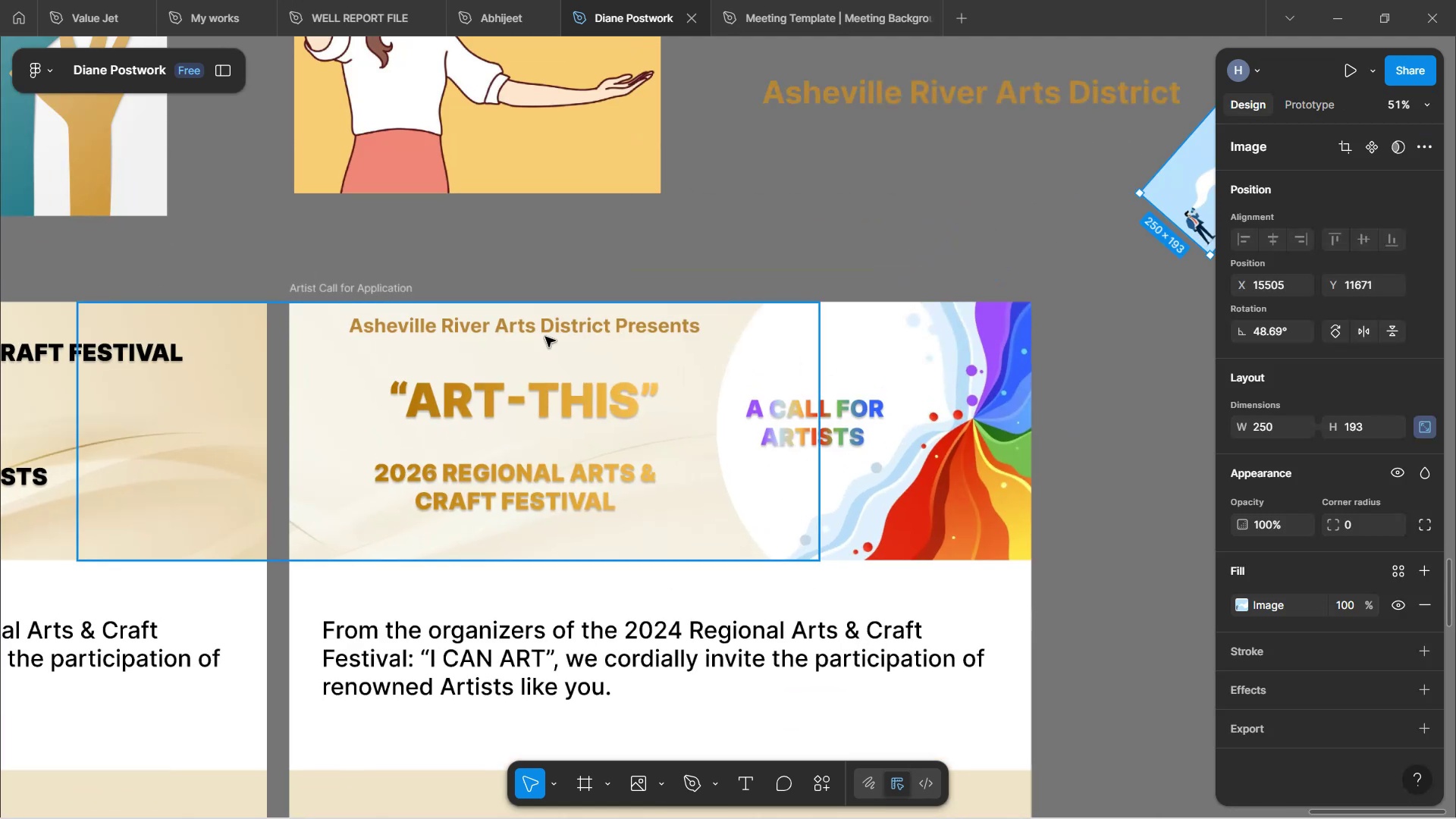 
left_click([545, 333])
 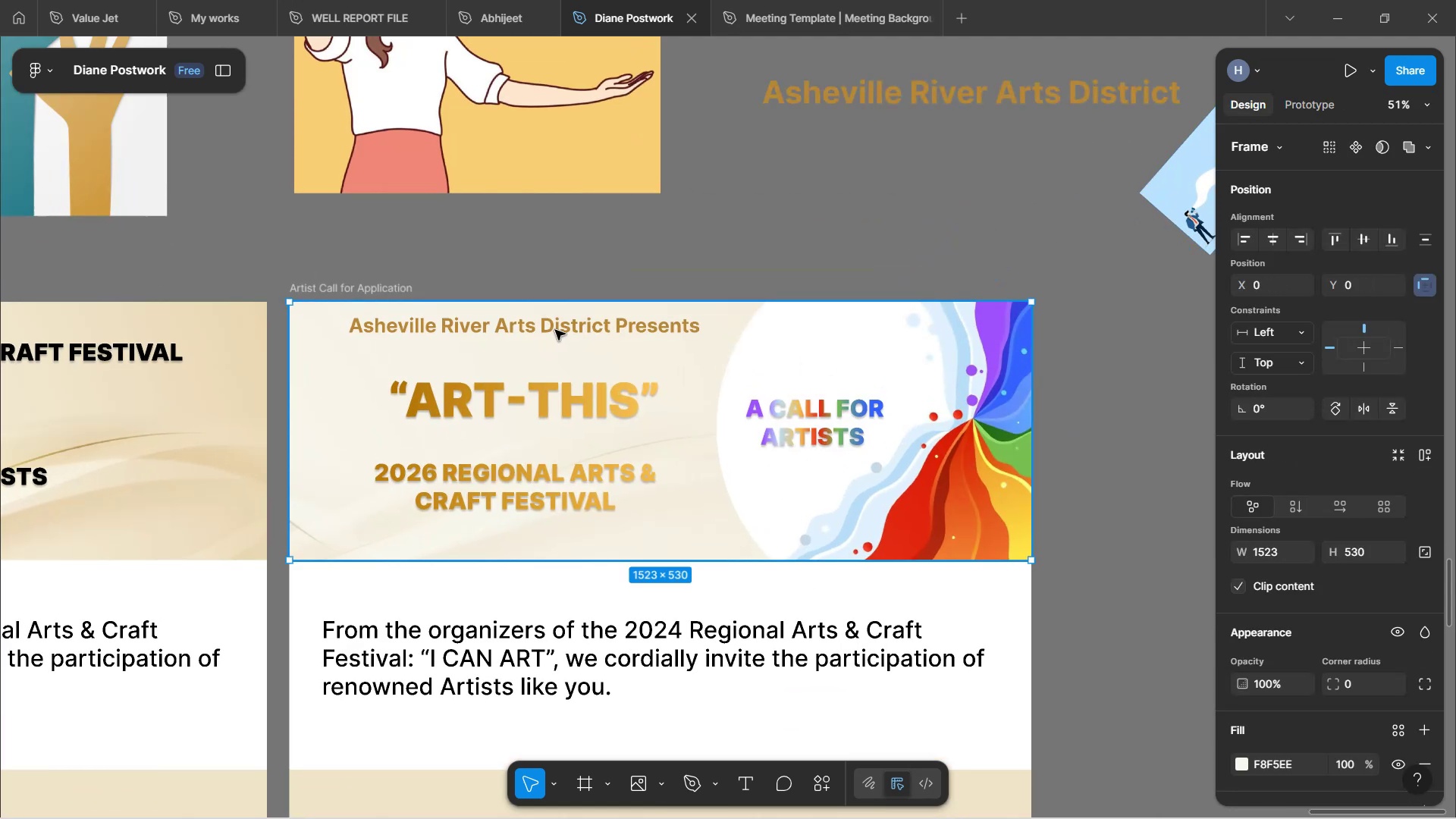 
double_click([569, 330])
 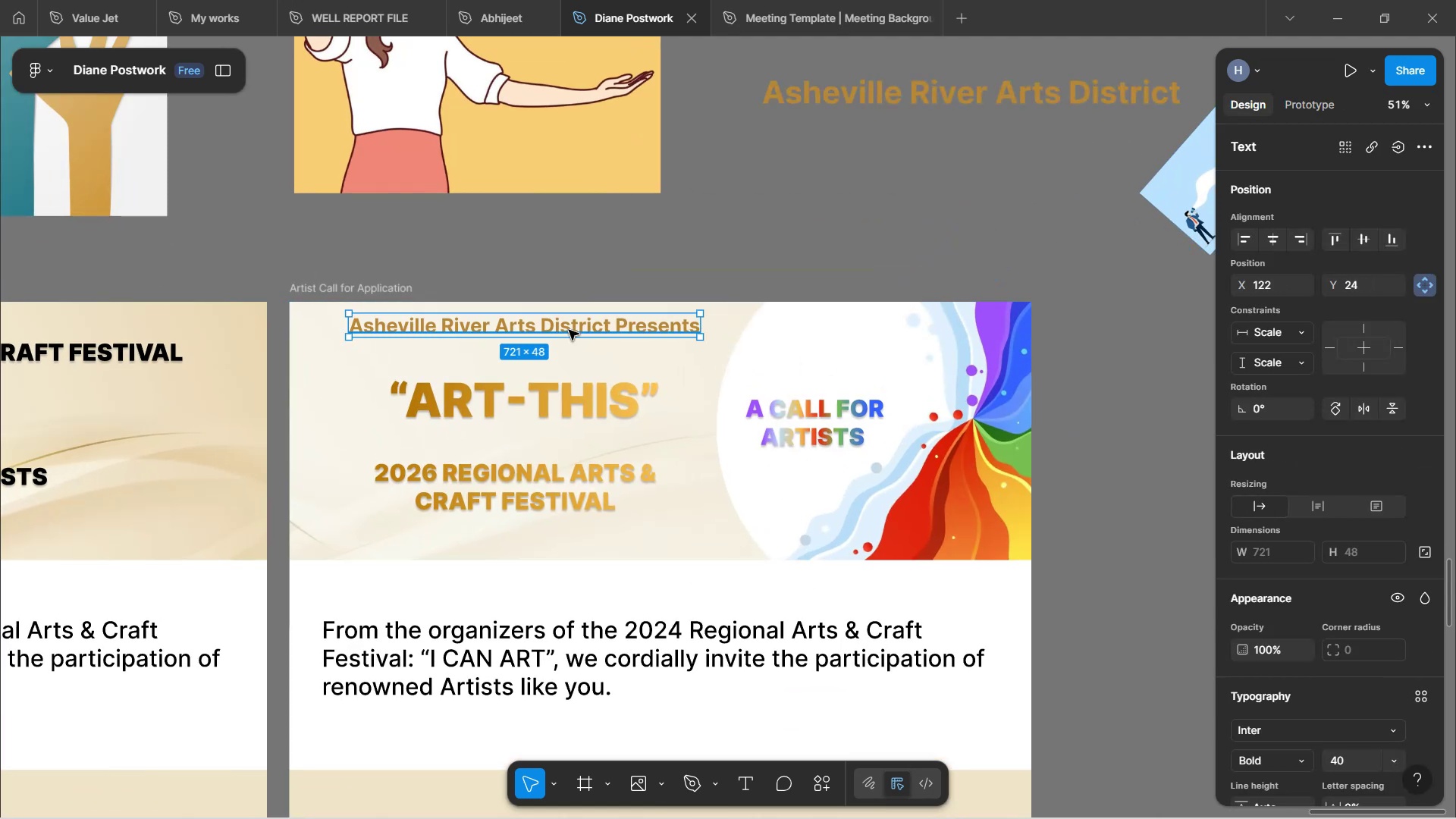 
left_click_drag(start_coordinate=[569, 330], to_coordinate=[577, 330])
 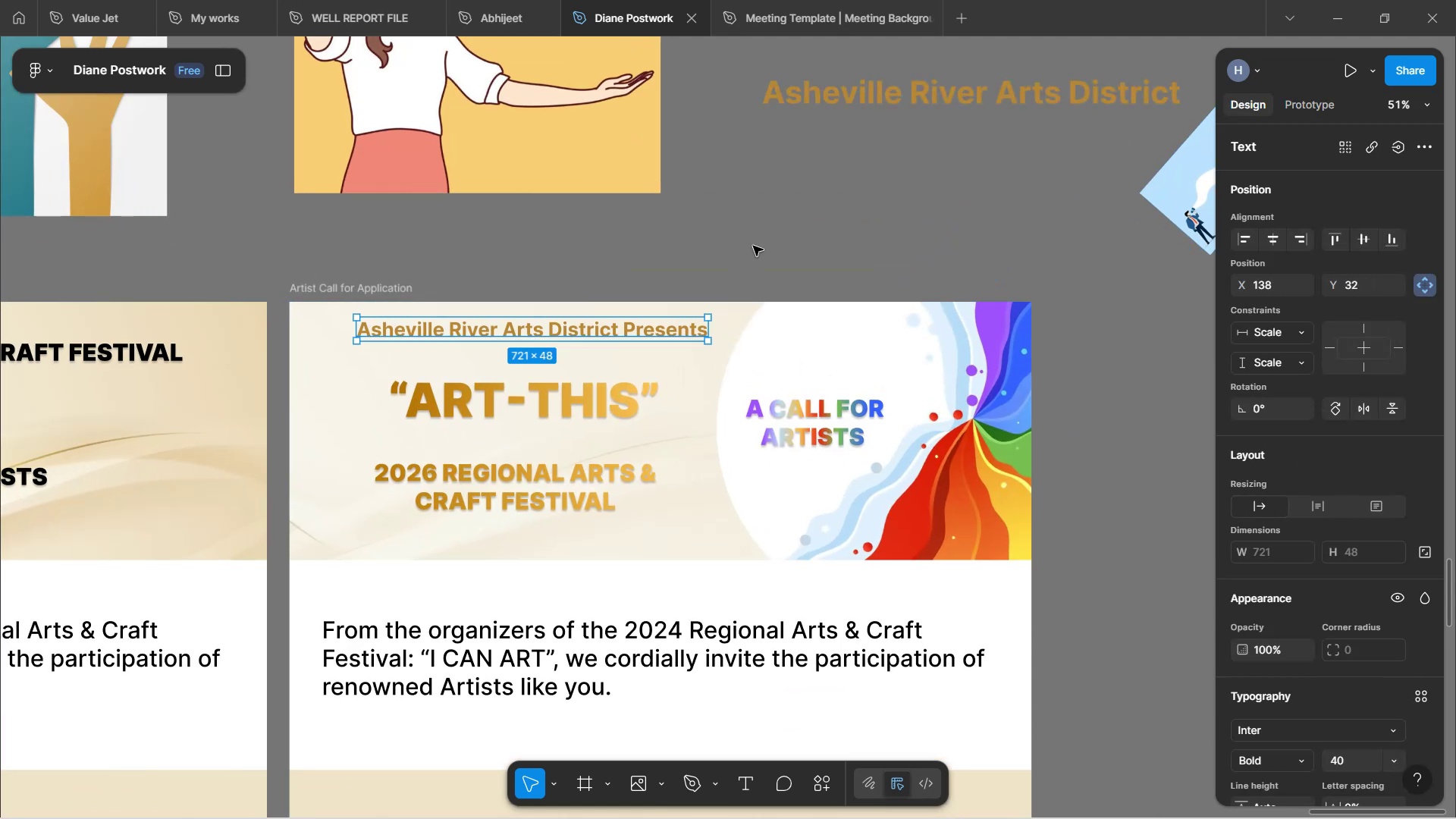 
left_click([754, 246])
 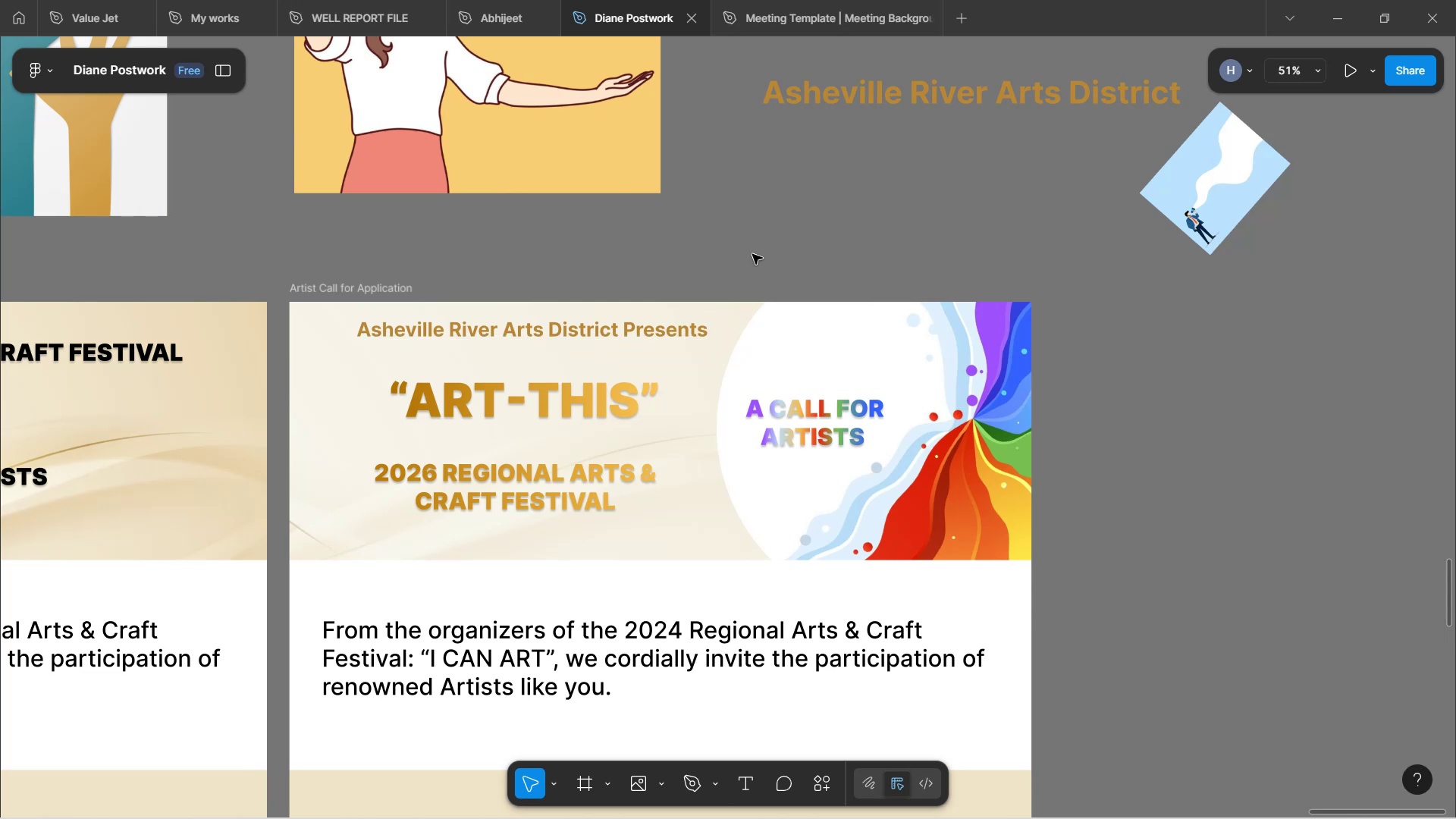 
scroll: coordinate [759, 373], scroll_direction: down, amount: 5.0
 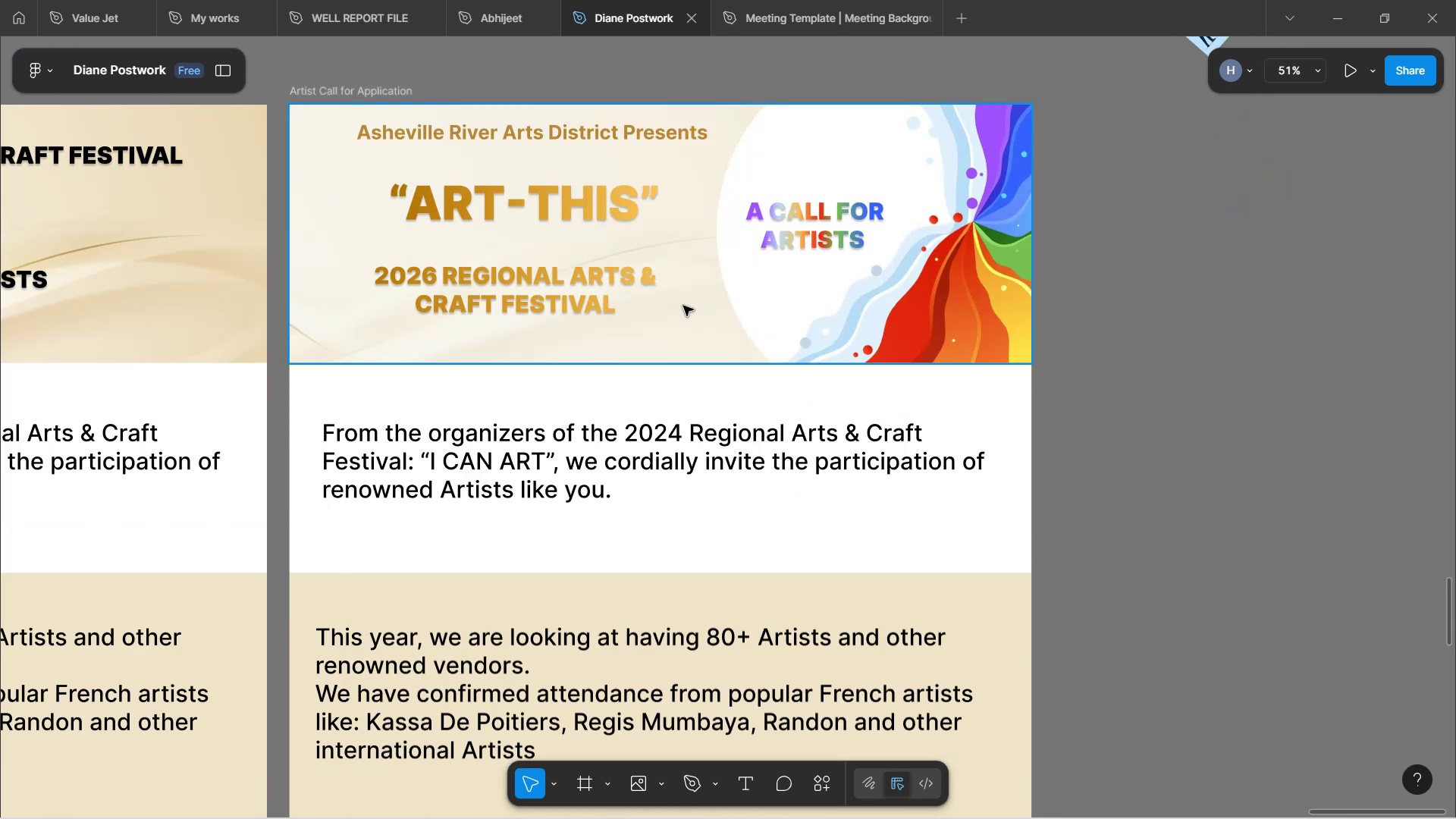 
hold_key(key=ControlLeft, duration=0.75)
scroll: coordinate [770, 390], scroll_direction: up, amount: 7.0
 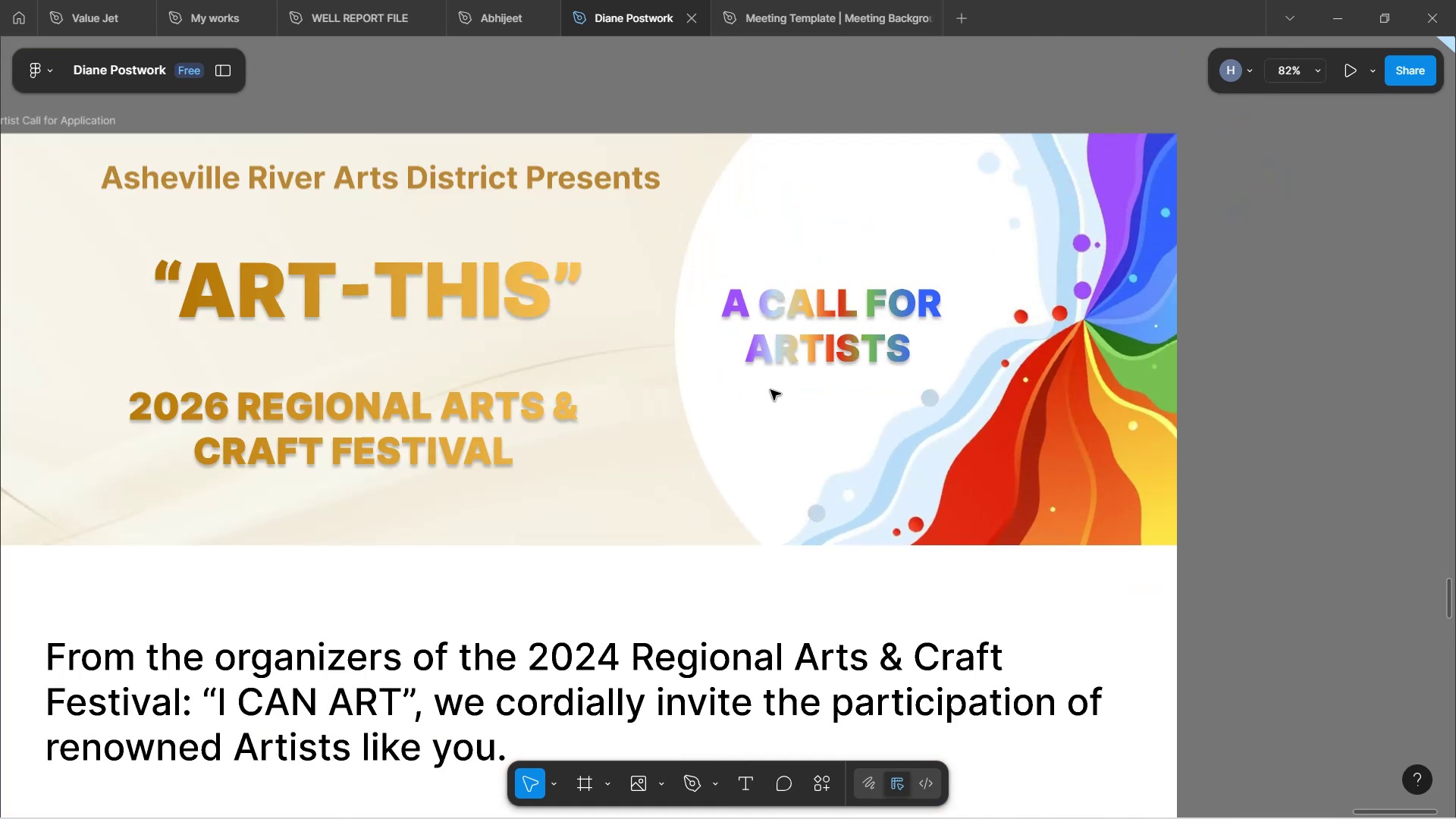 
hold_key(key=ControlLeft, duration=1.66)
scroll: coordinate [770, 390], scroll_direction: down, amount: 2.0
 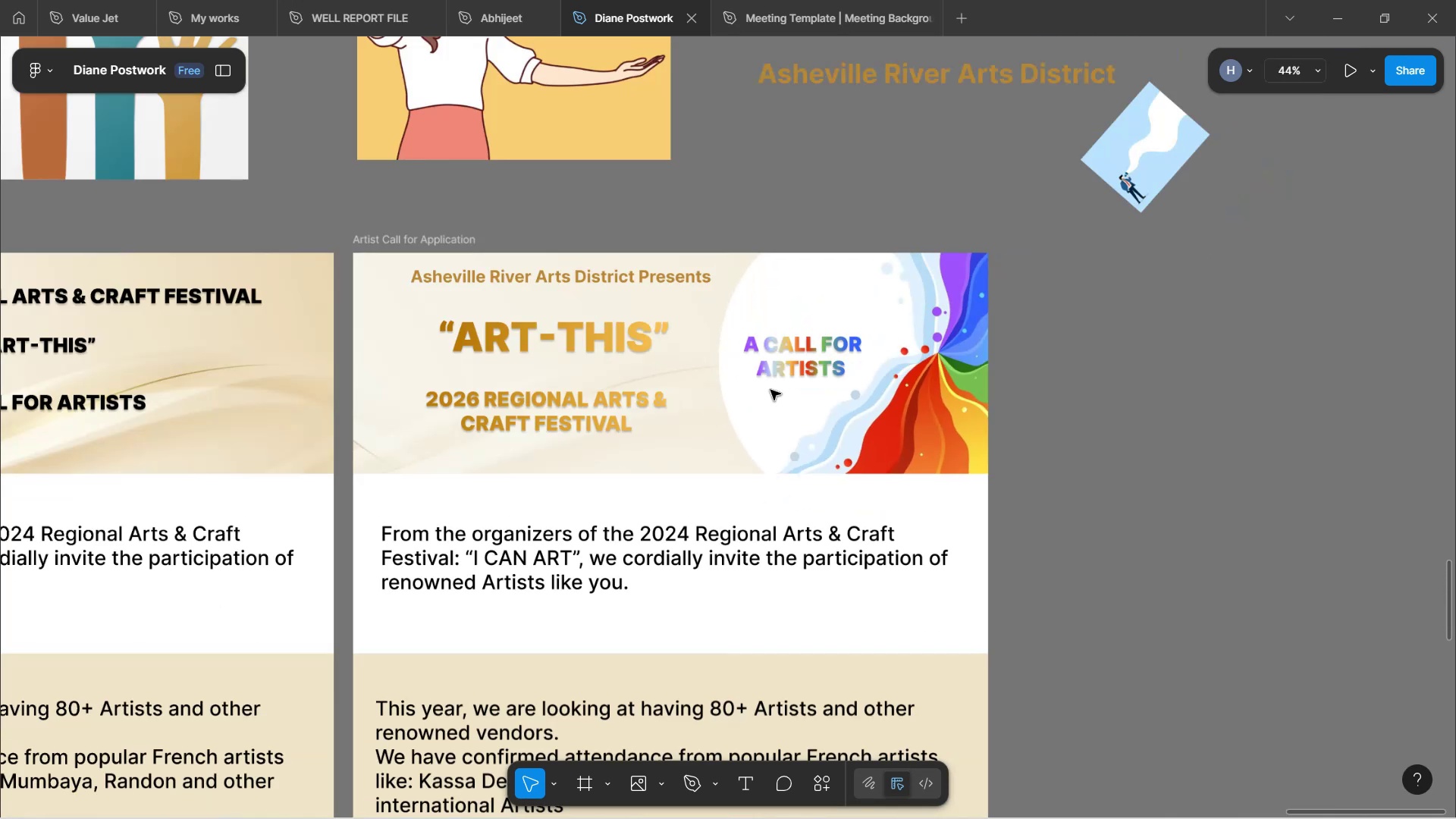 
hold_key(key=ControlLeft, duration=1.4)
left_click([797, 365])
 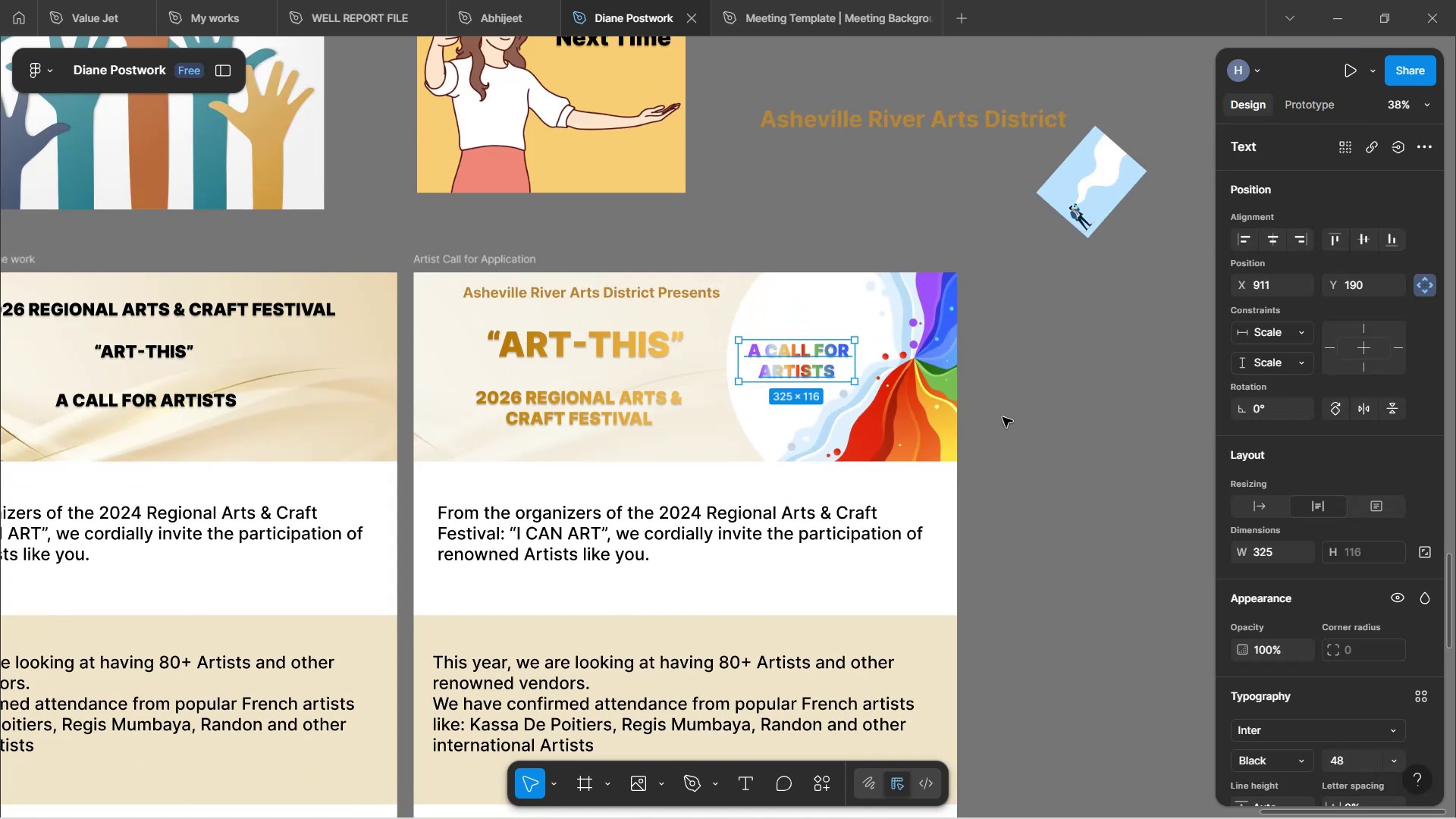 
left_click([1052, 420])
 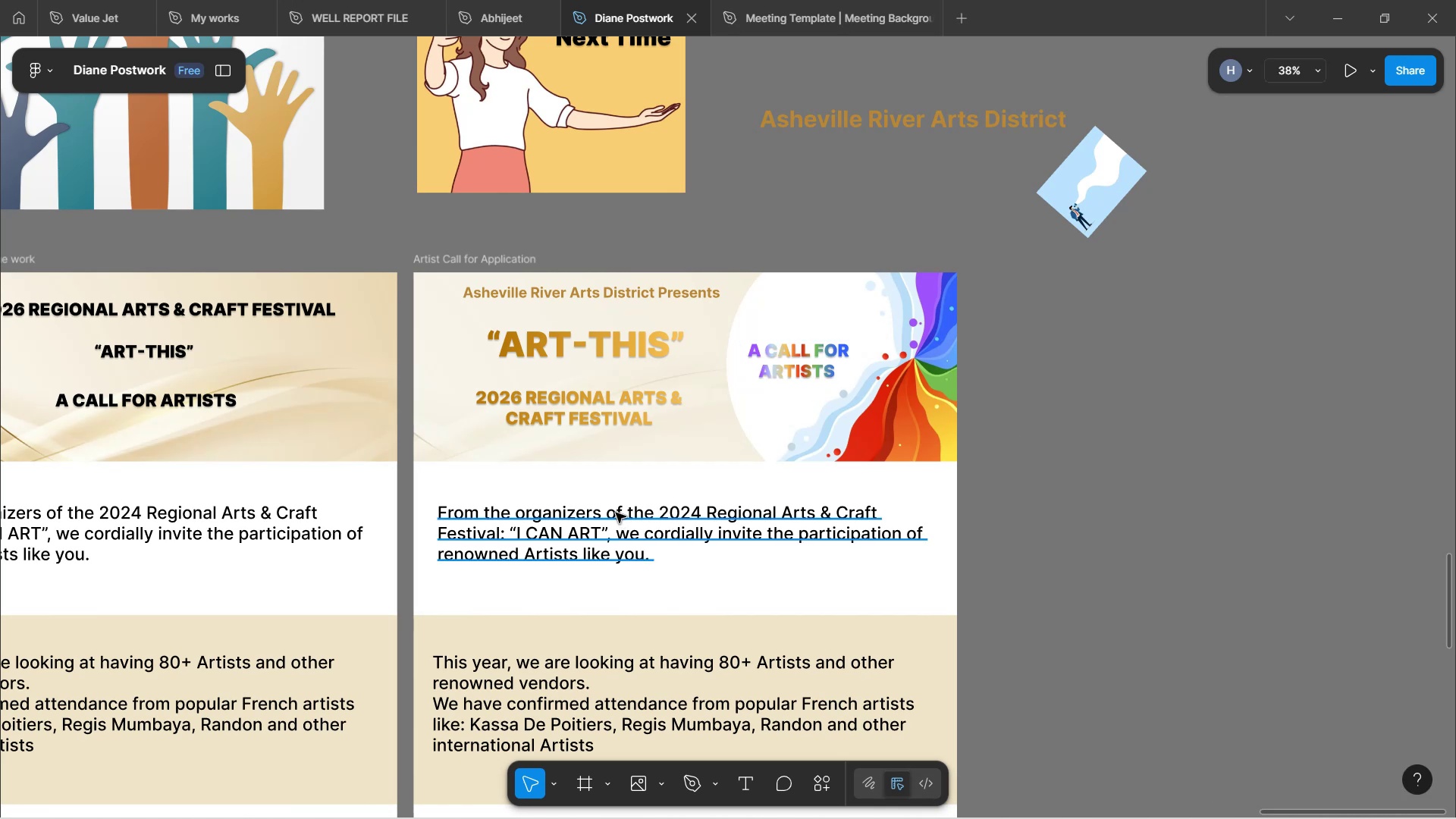 
left_click([616, 513])
 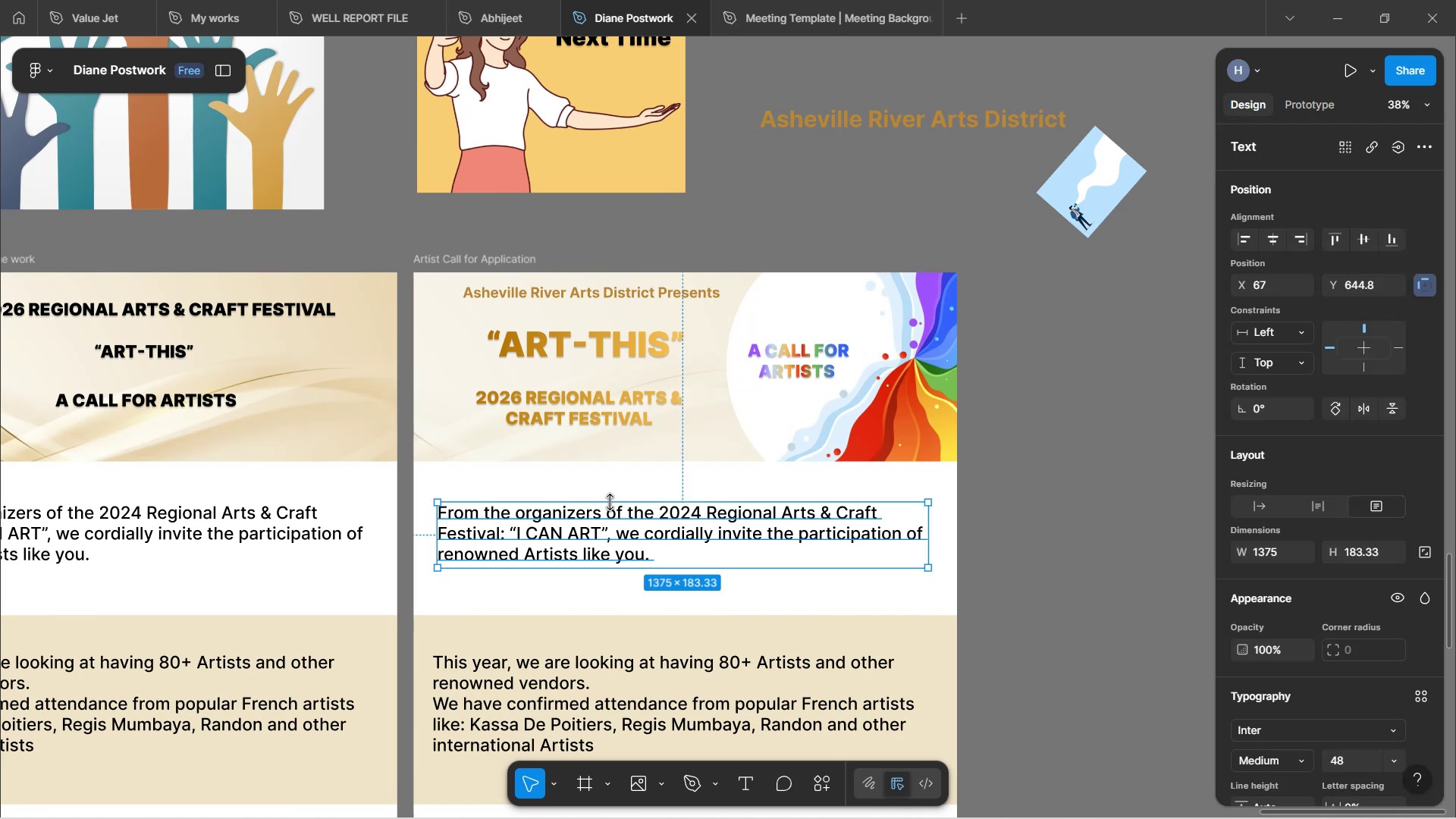 
wait(6.79)
 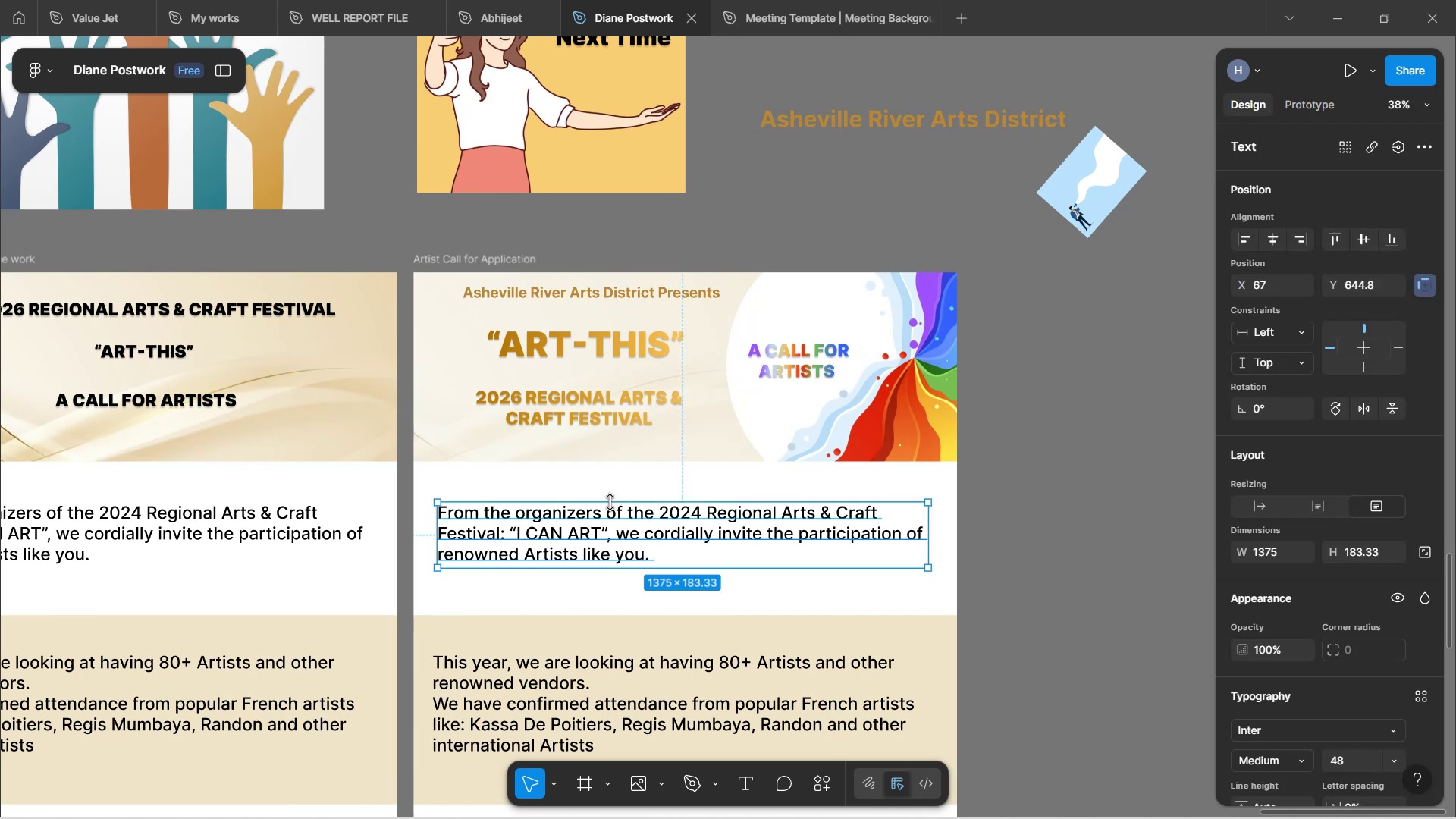 
double_click([623, 541])
 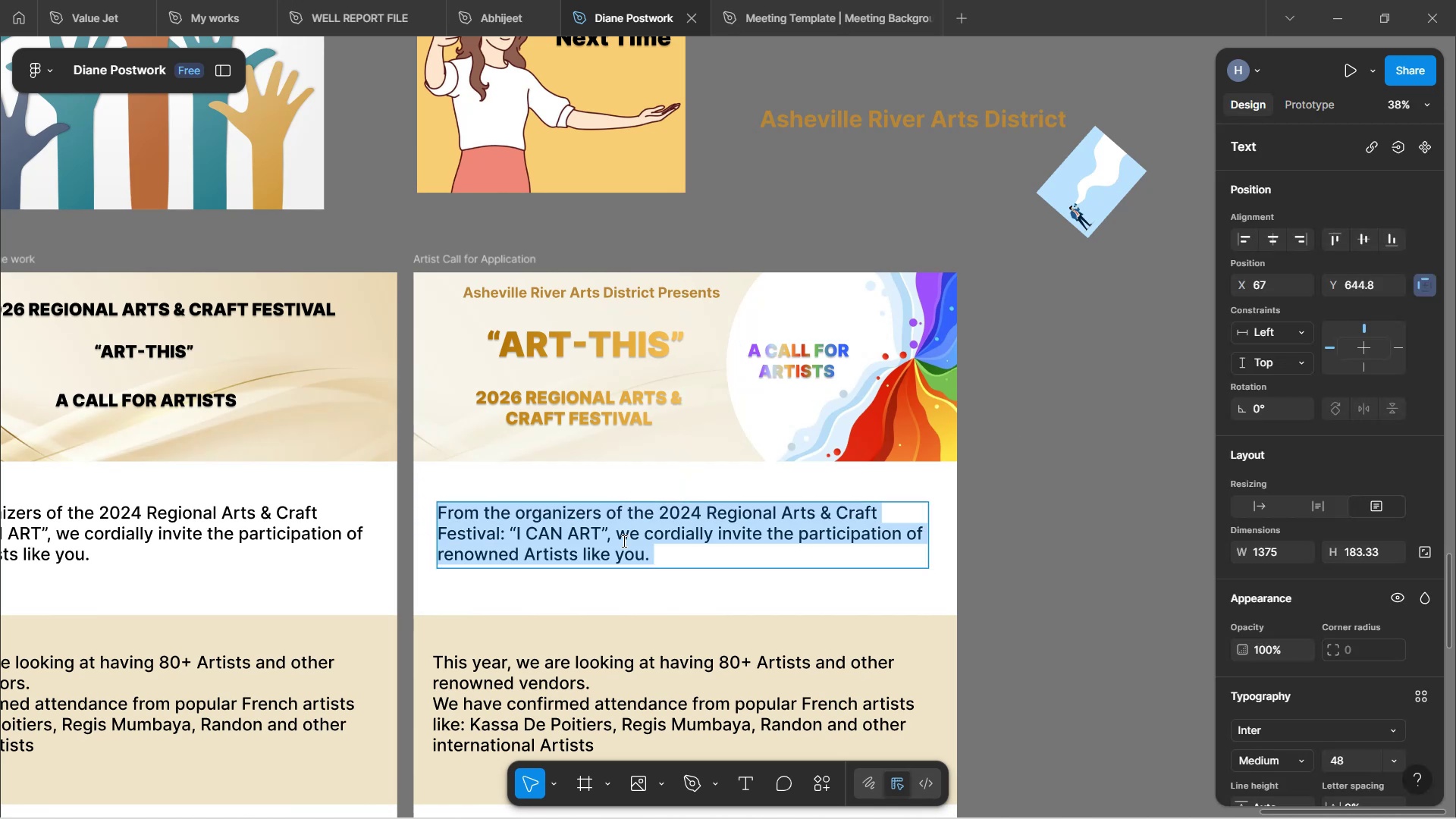 
type(The )
 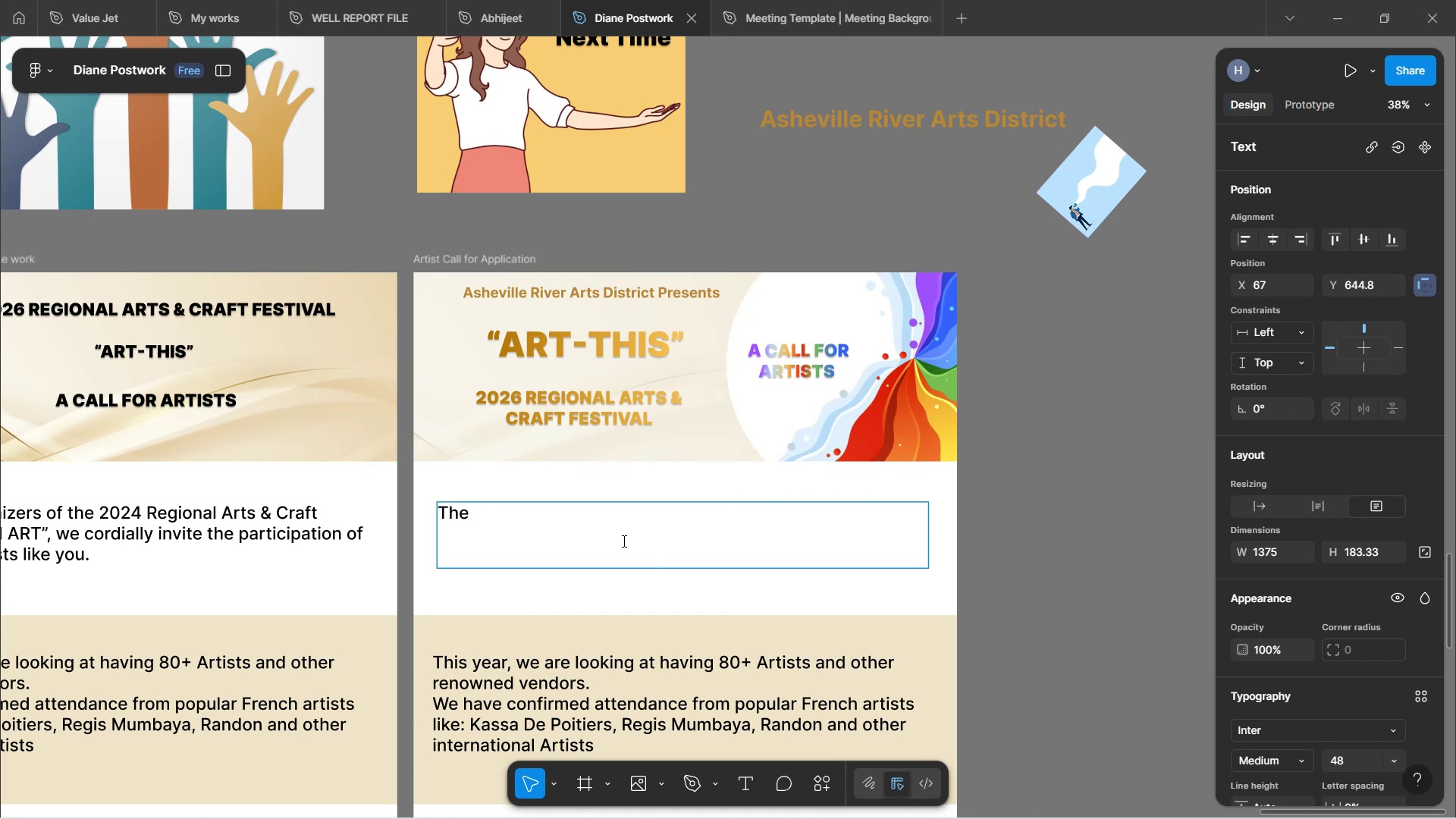 
scroll: coordinate [701, 482], scroll_direction: up, amount: 10.0
 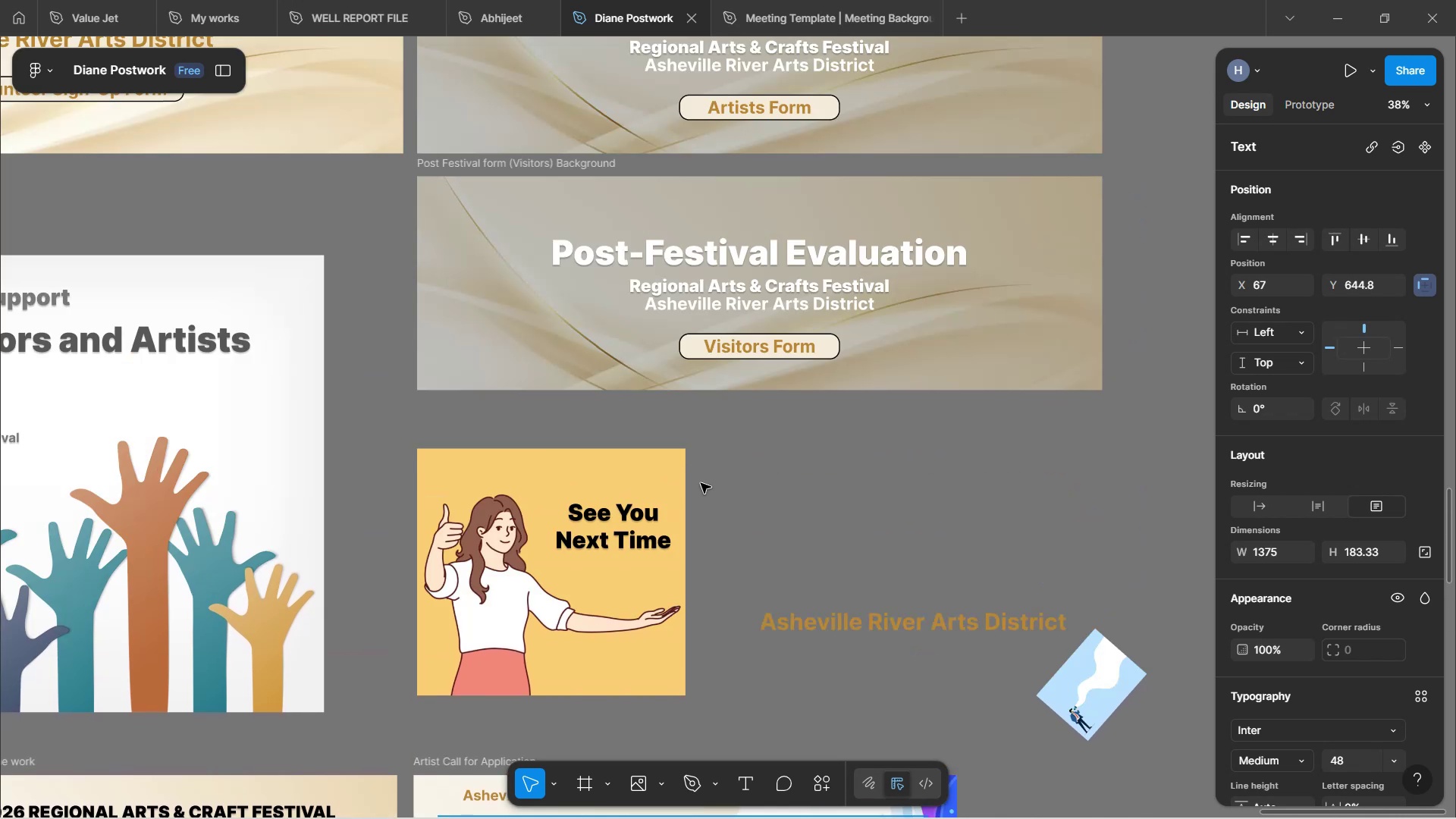 
scroll: coordinate [705, 498], scroll_direction: down, amount: 7.0
 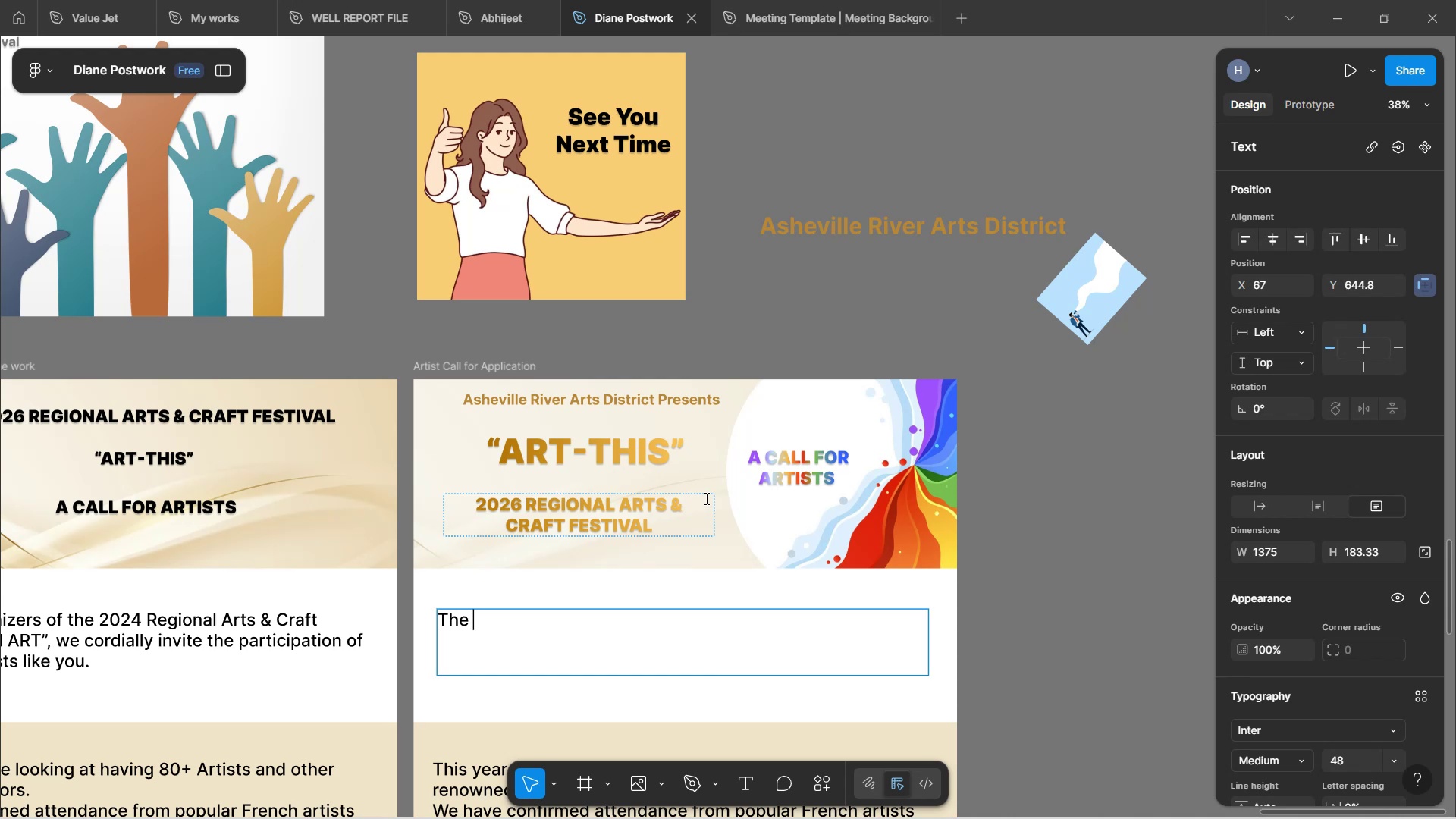 
wait(8.75)
 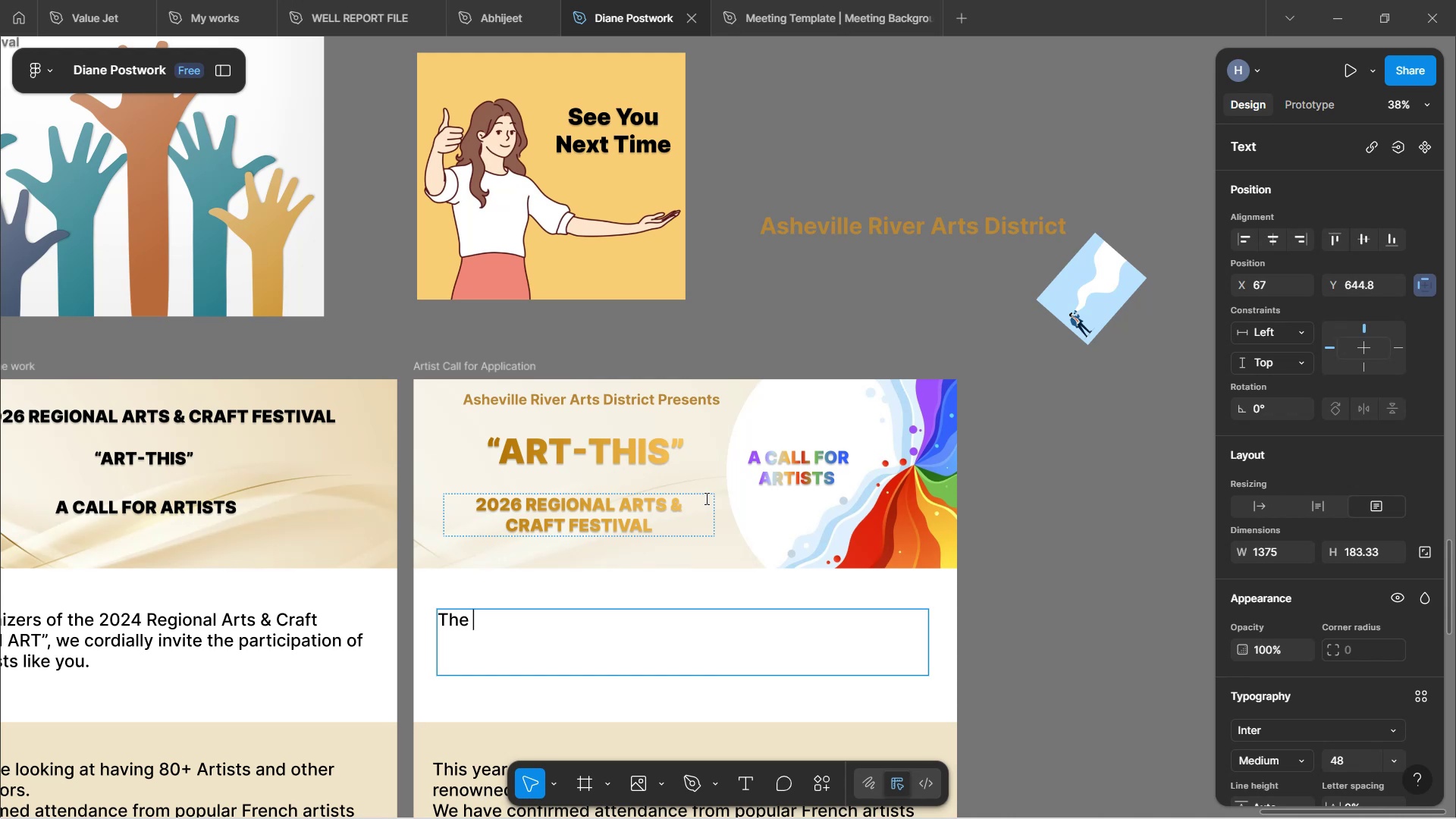 
left_click([557, 718])
 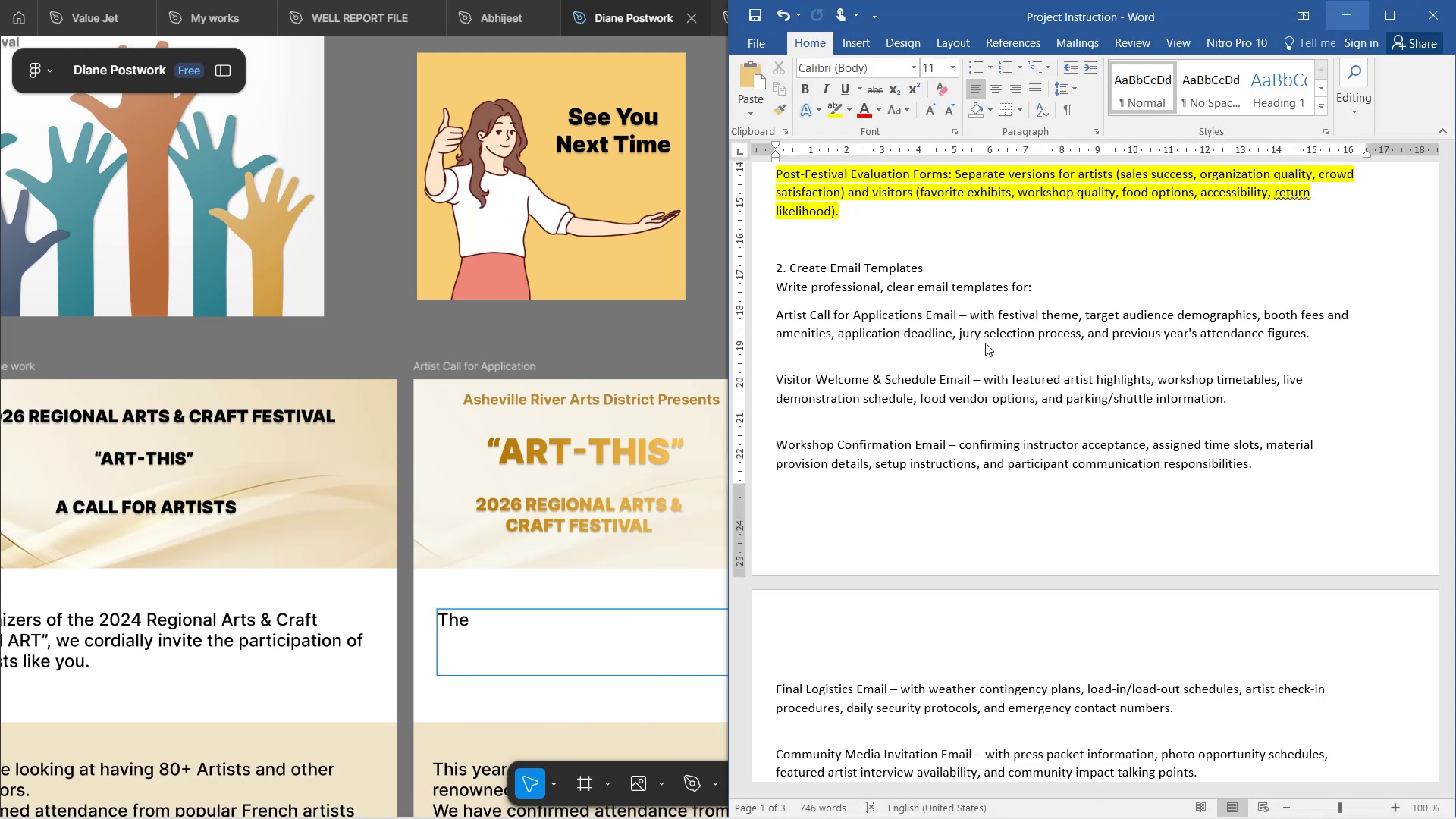 
left_click([987, 334])
 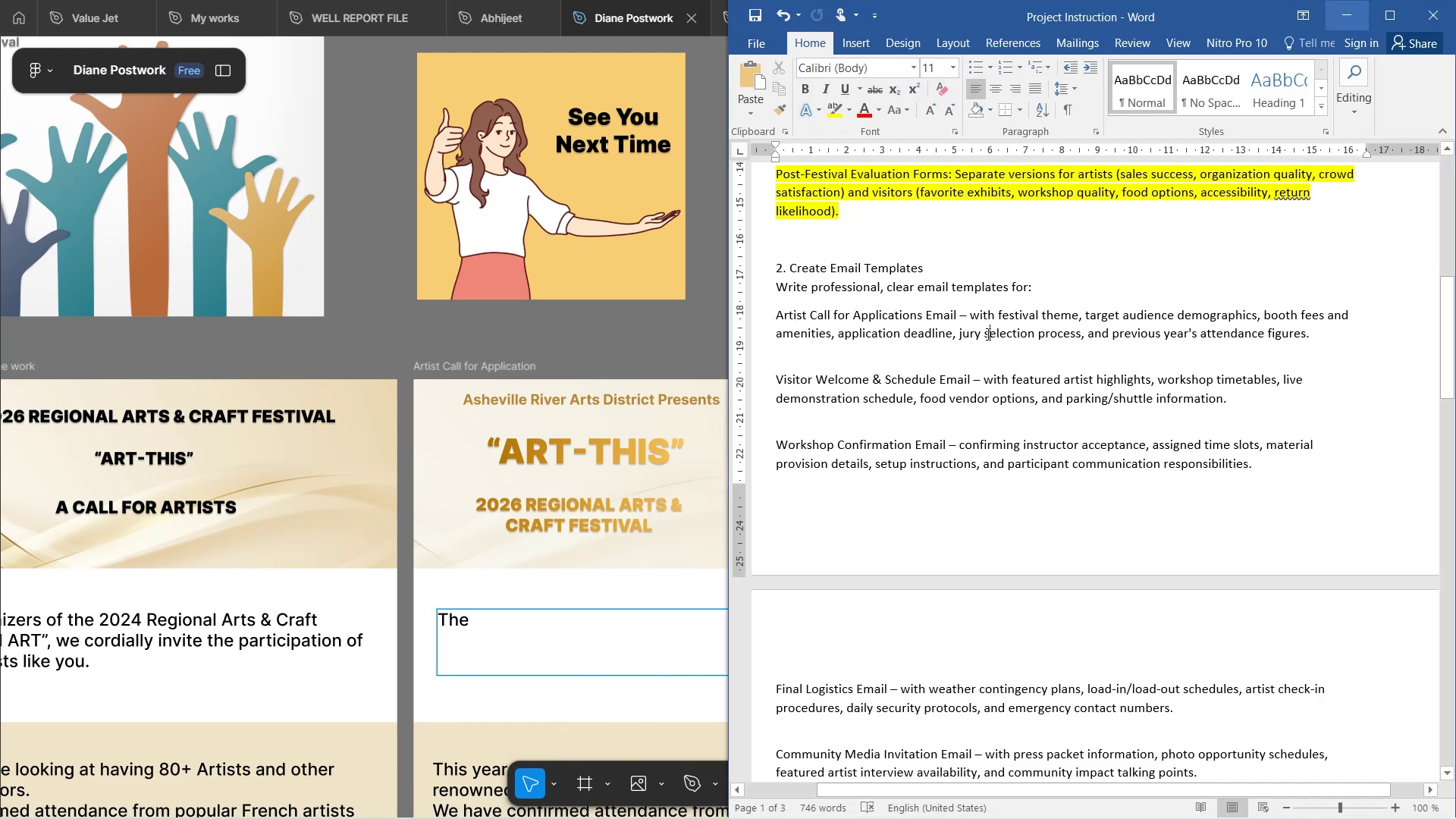 
scroll: coordinate [987, 334], scroll_direction: up, amount: 15.0
 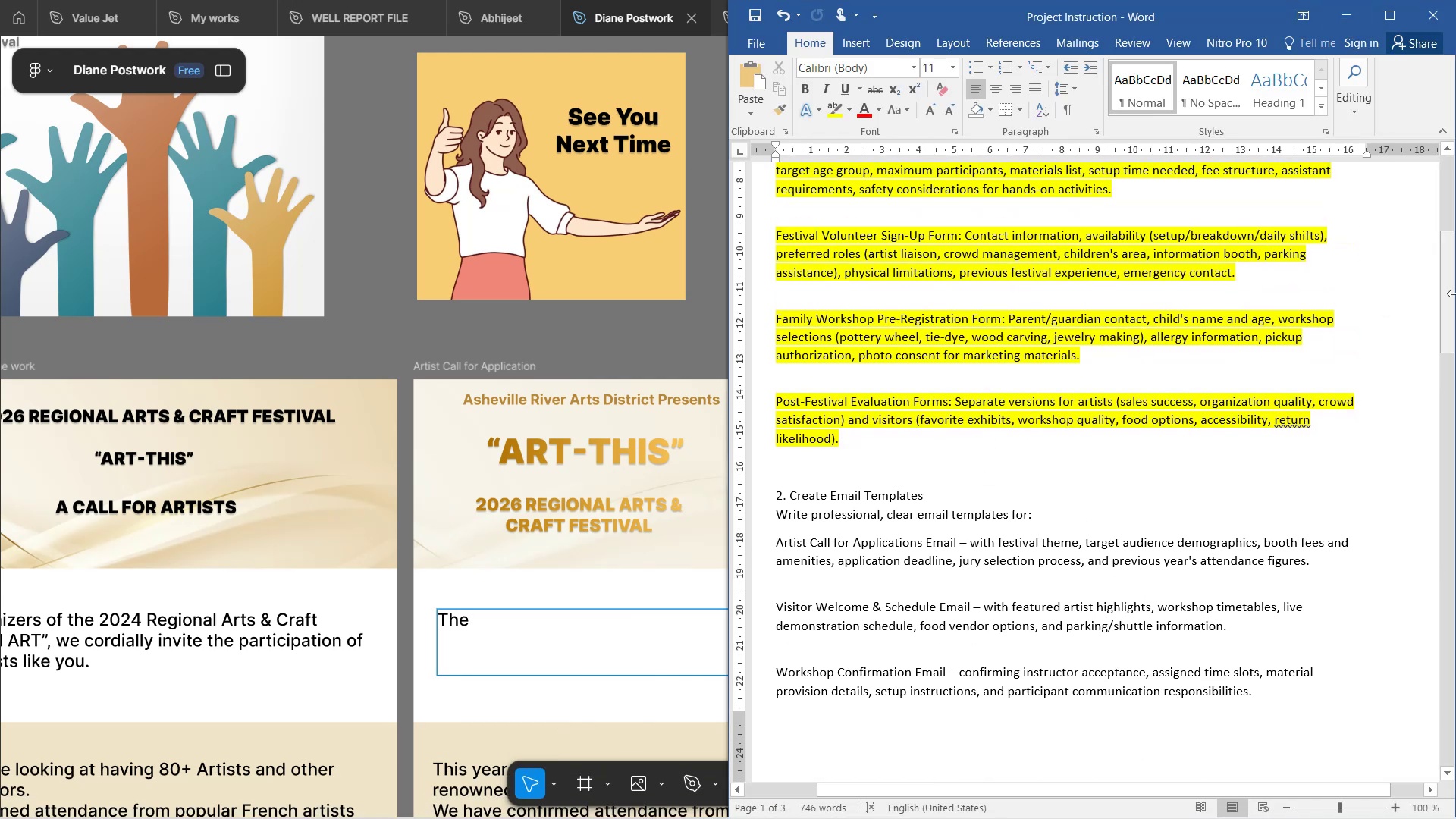 
left_click_drag(start_coordinate=[1455, 293], to_coordinate=[1445, 202])
 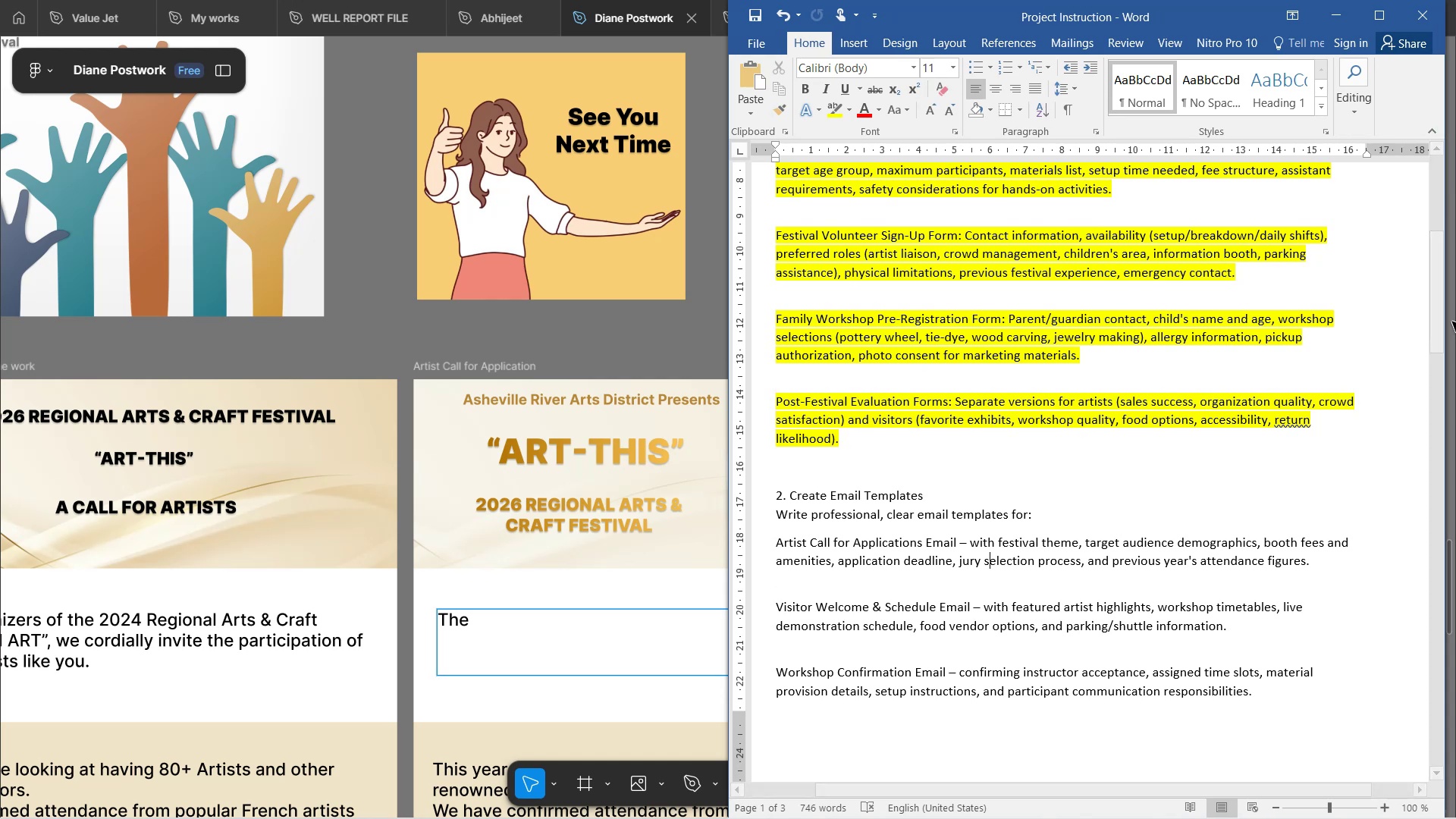 
left_click_drag(start_coordinate=[1445, 340], to_coordinate=[1455, 345])
 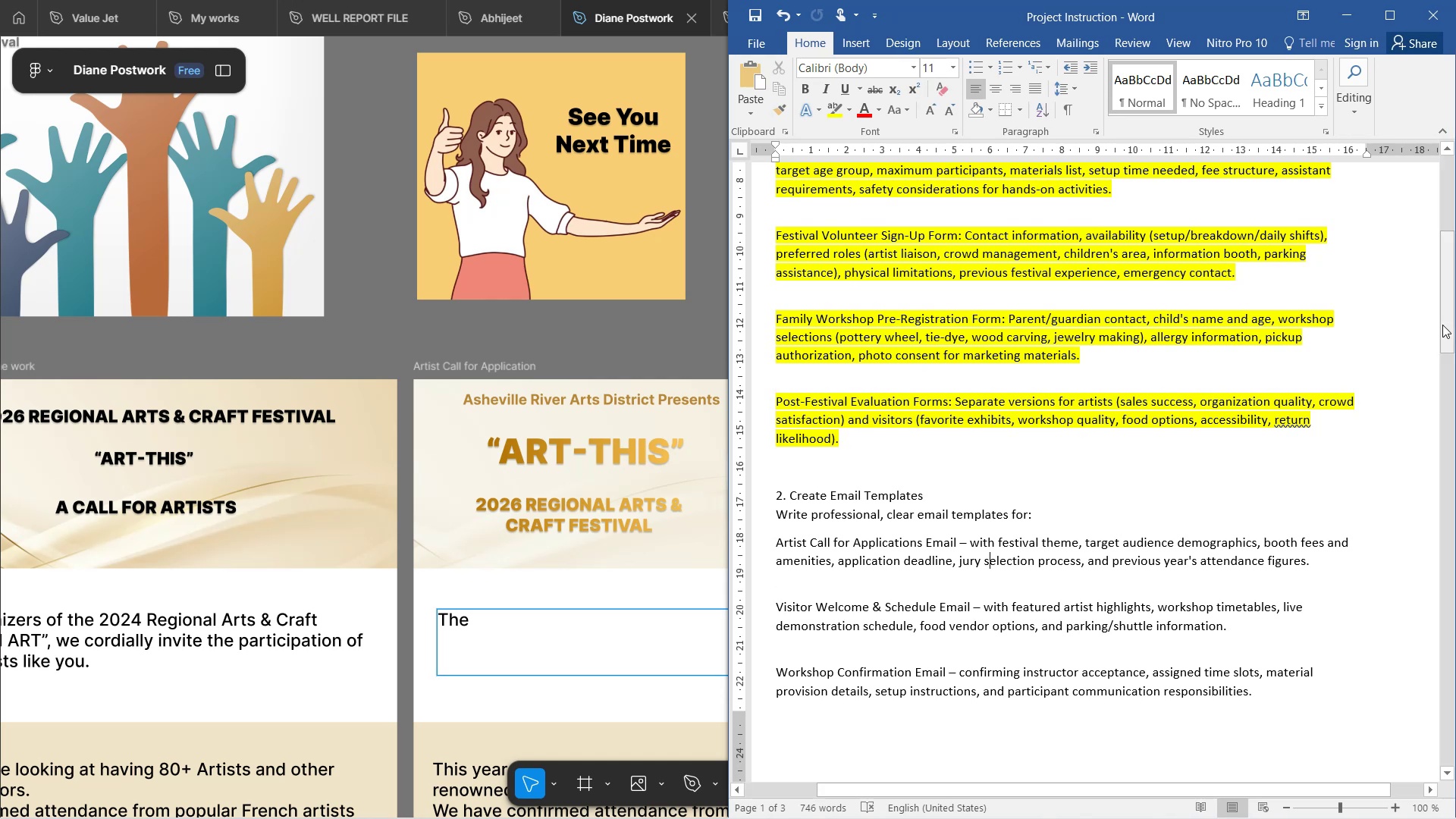 
left_click_drag(start_coordinate=[1446, 325], to_coordinate=[1440, 221])
 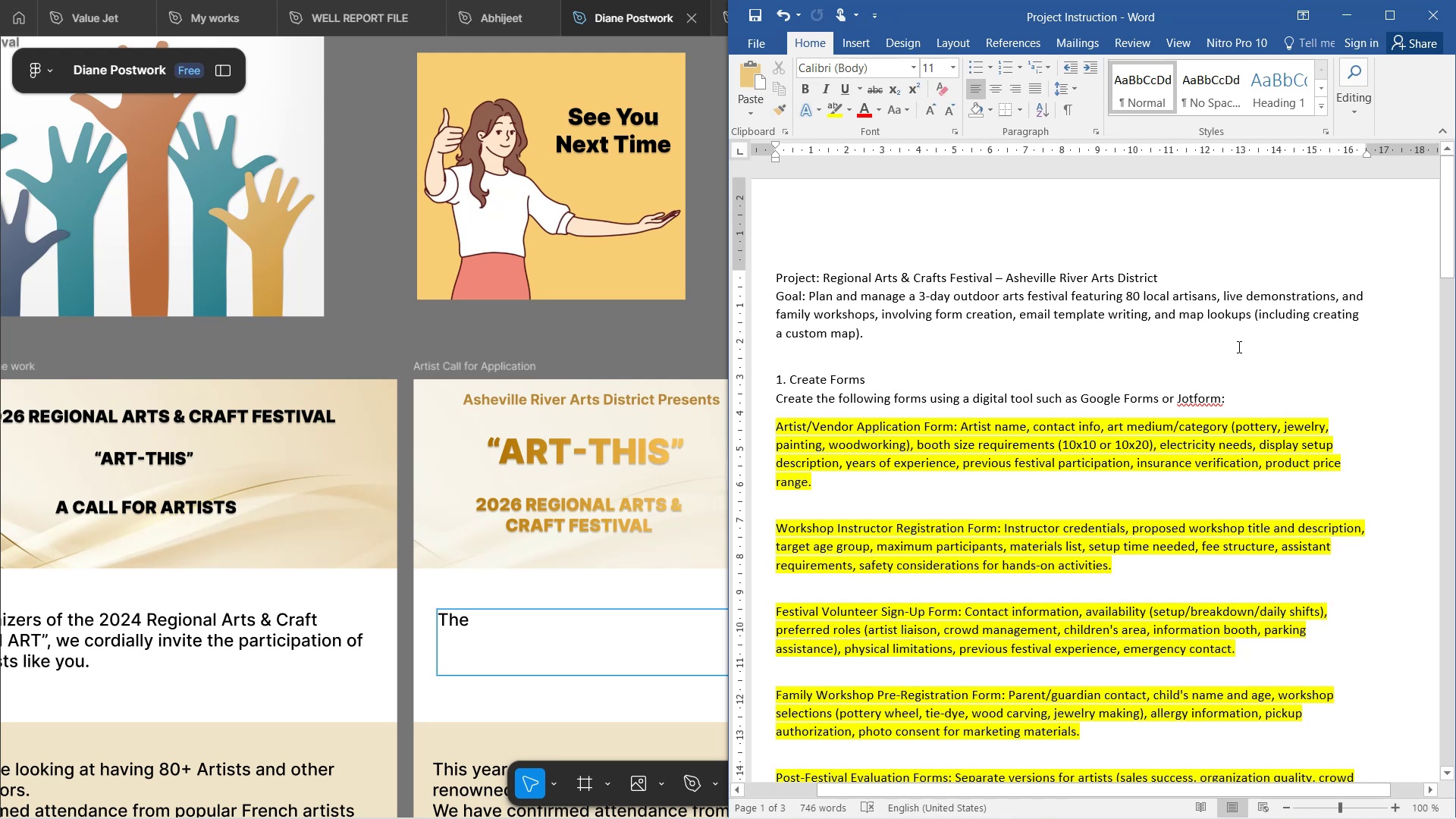 
wait(57.23)
 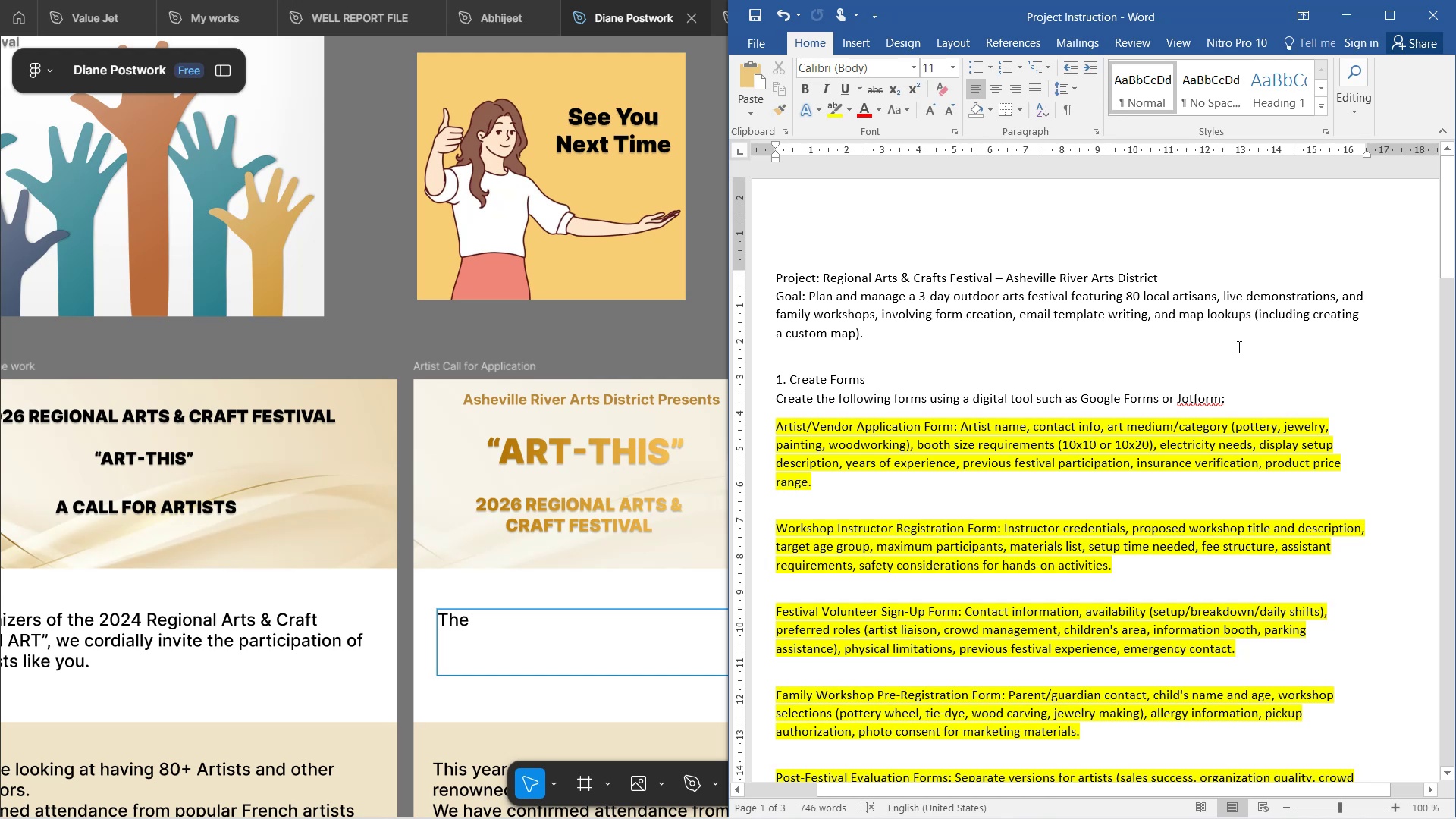 
scroll: coordinate [1156, 407], scroll_direction: down, amount: 2.0
 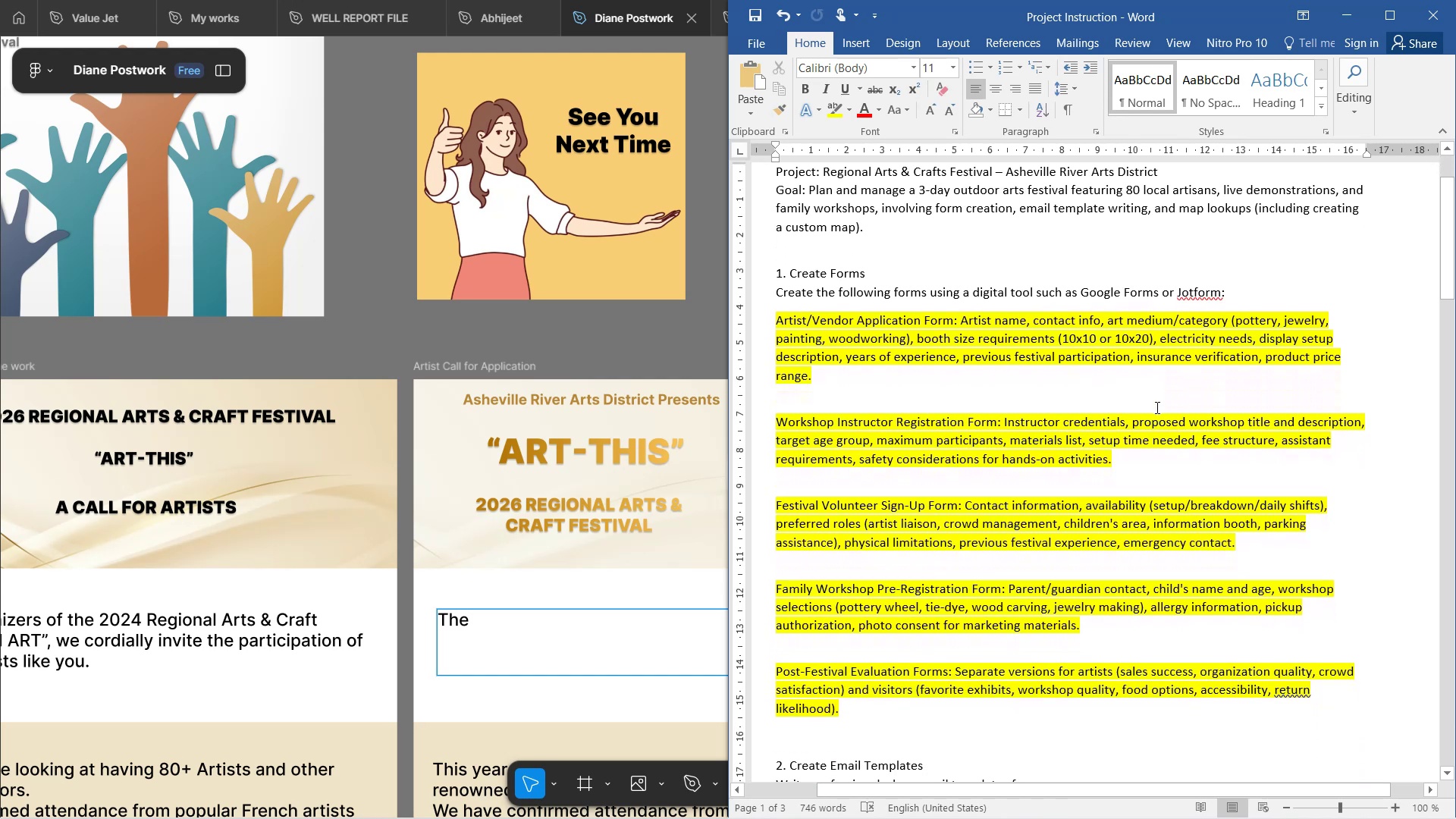 
scroll: coordinate [1156, 407], scroll_direction: up, amount: 7.0
 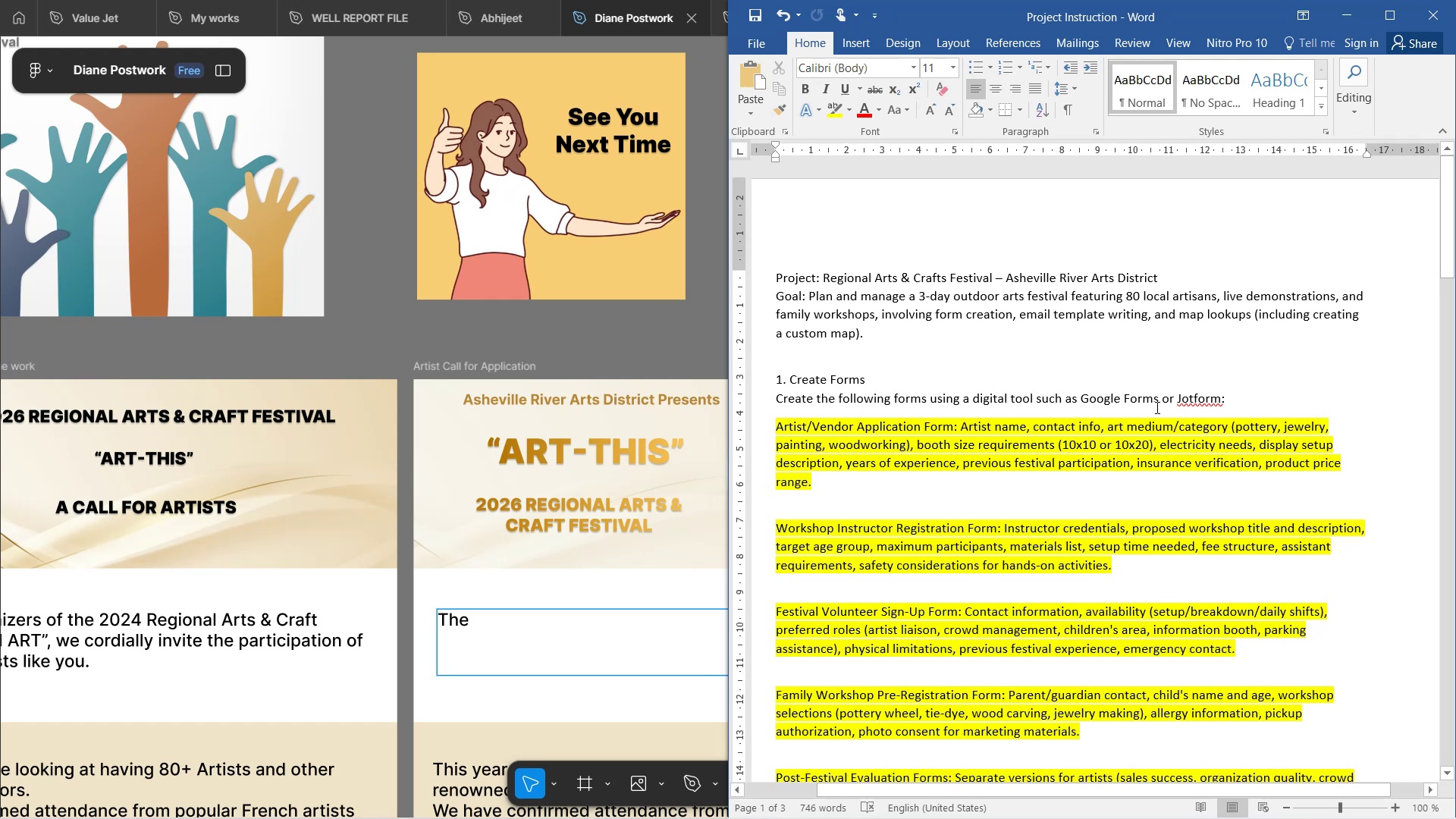 
wait(8.58)
 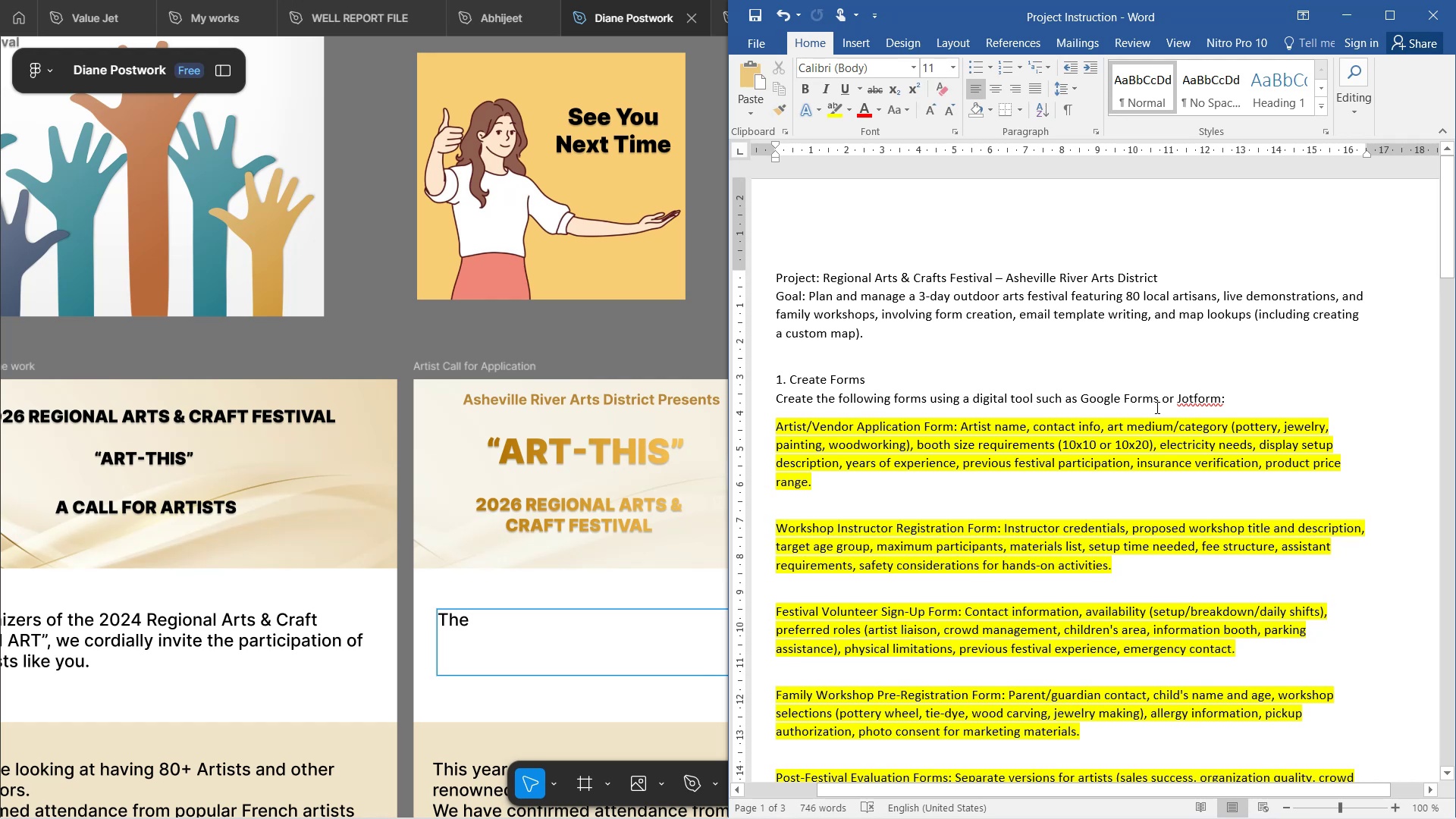 
scroll: coordinate [472, 243], scroll_direction: down, amount: 5.0
 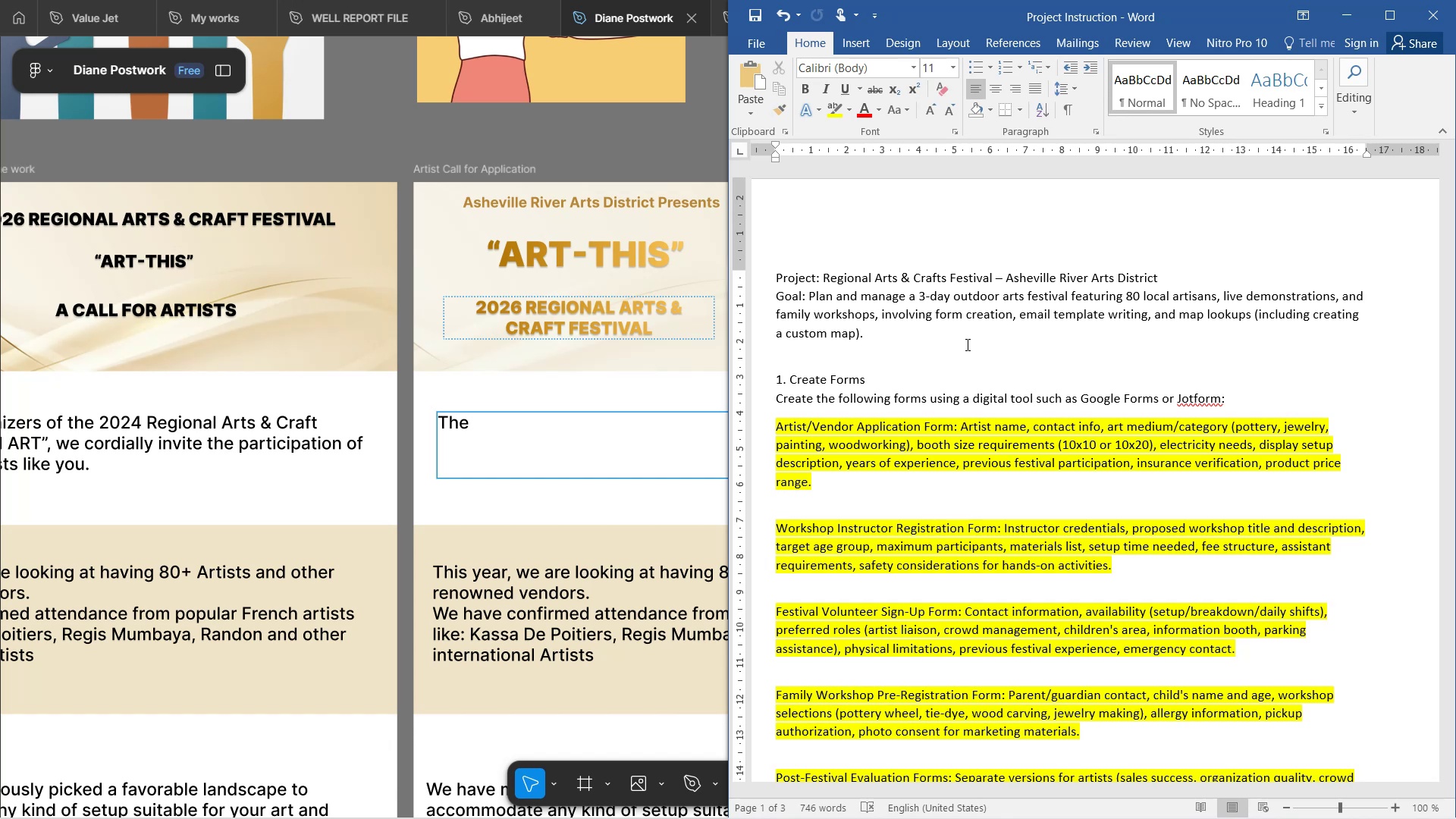 
wait(32.18)
 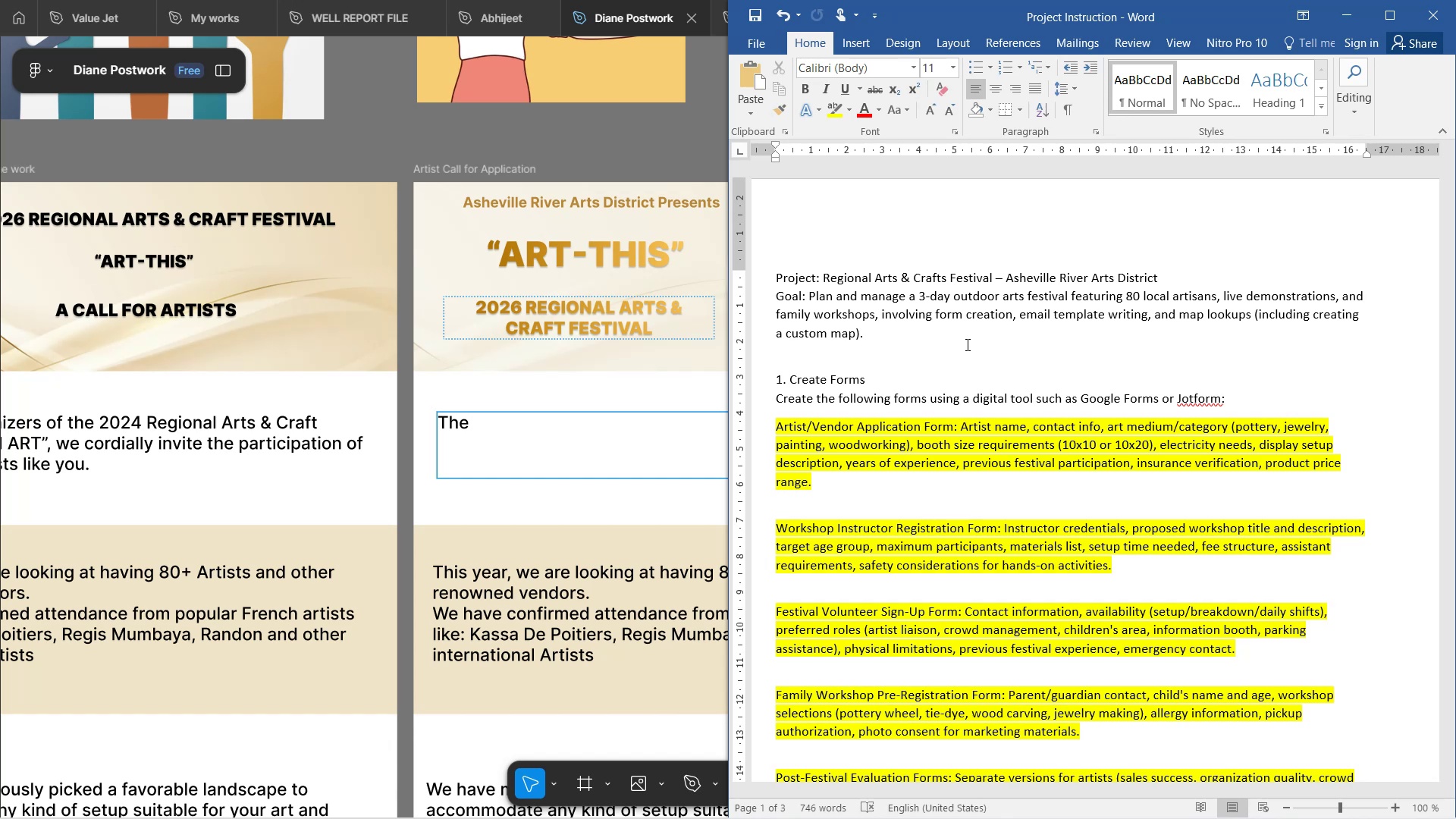 
scroll: coordinate [1237, 417], scroll_direction: up, amount: 3.0
 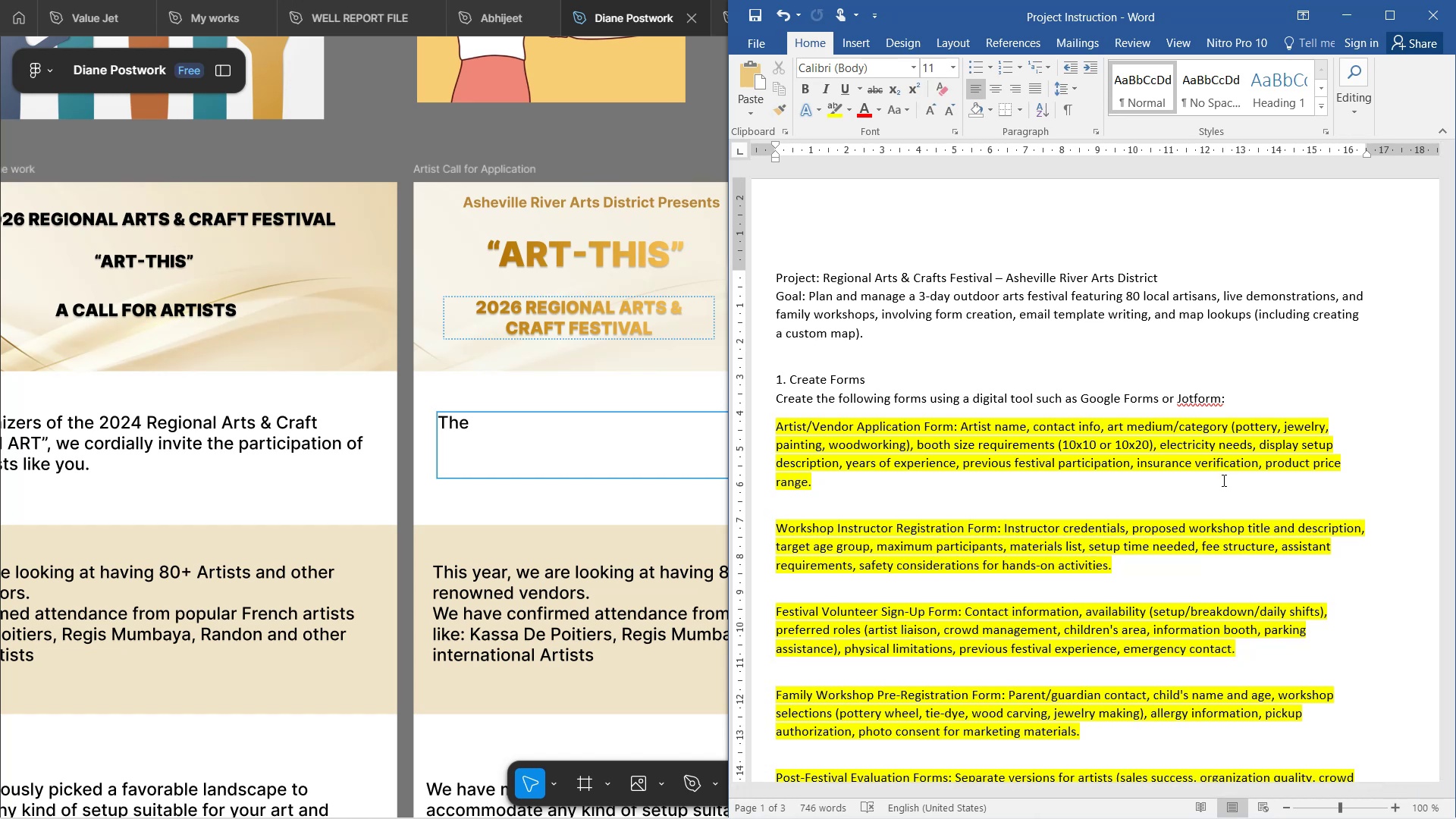 
wait(12.8)
 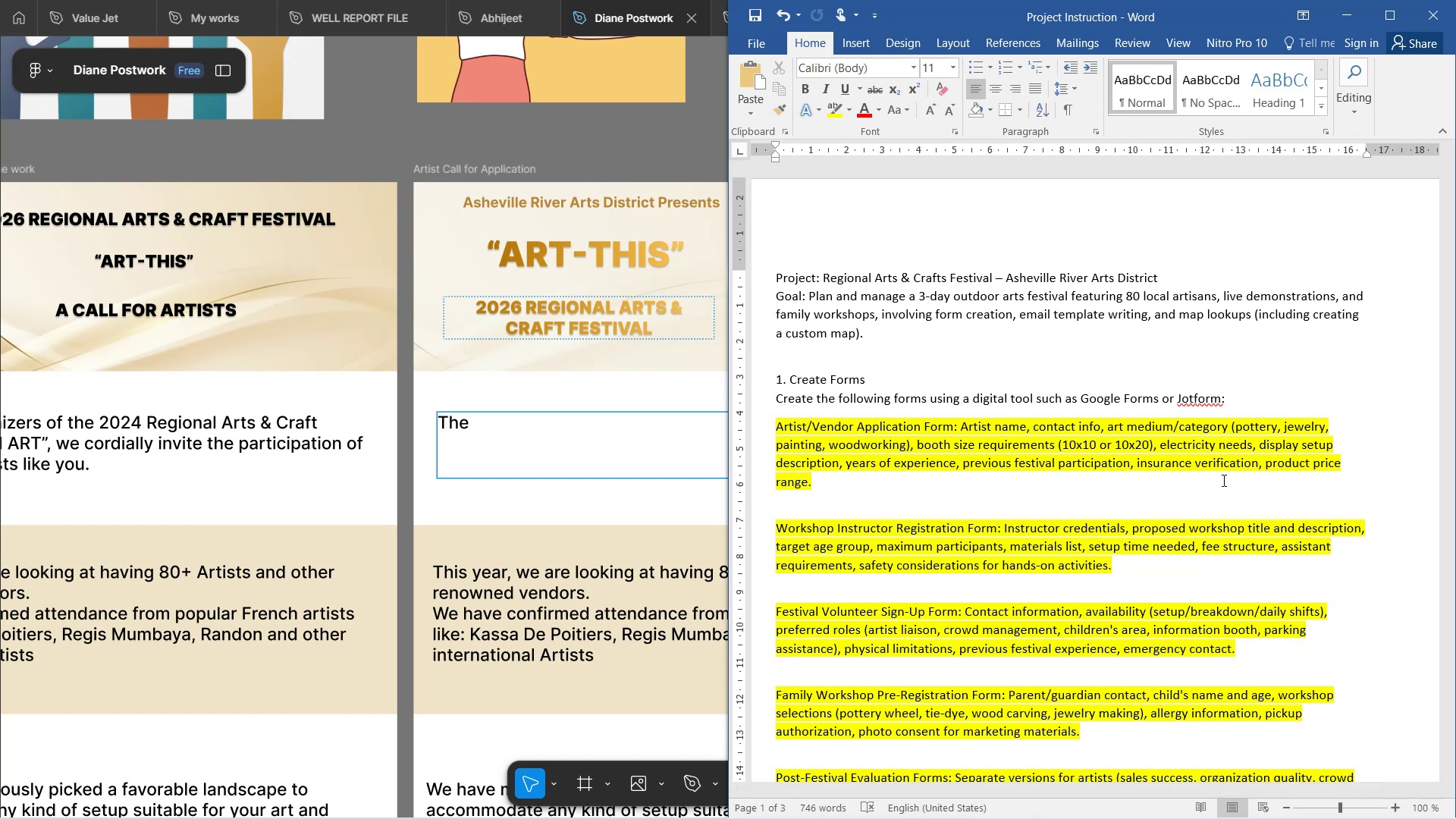 
scroll: coordinate [589, 422], scroll_direction: down, amount: 3.0
 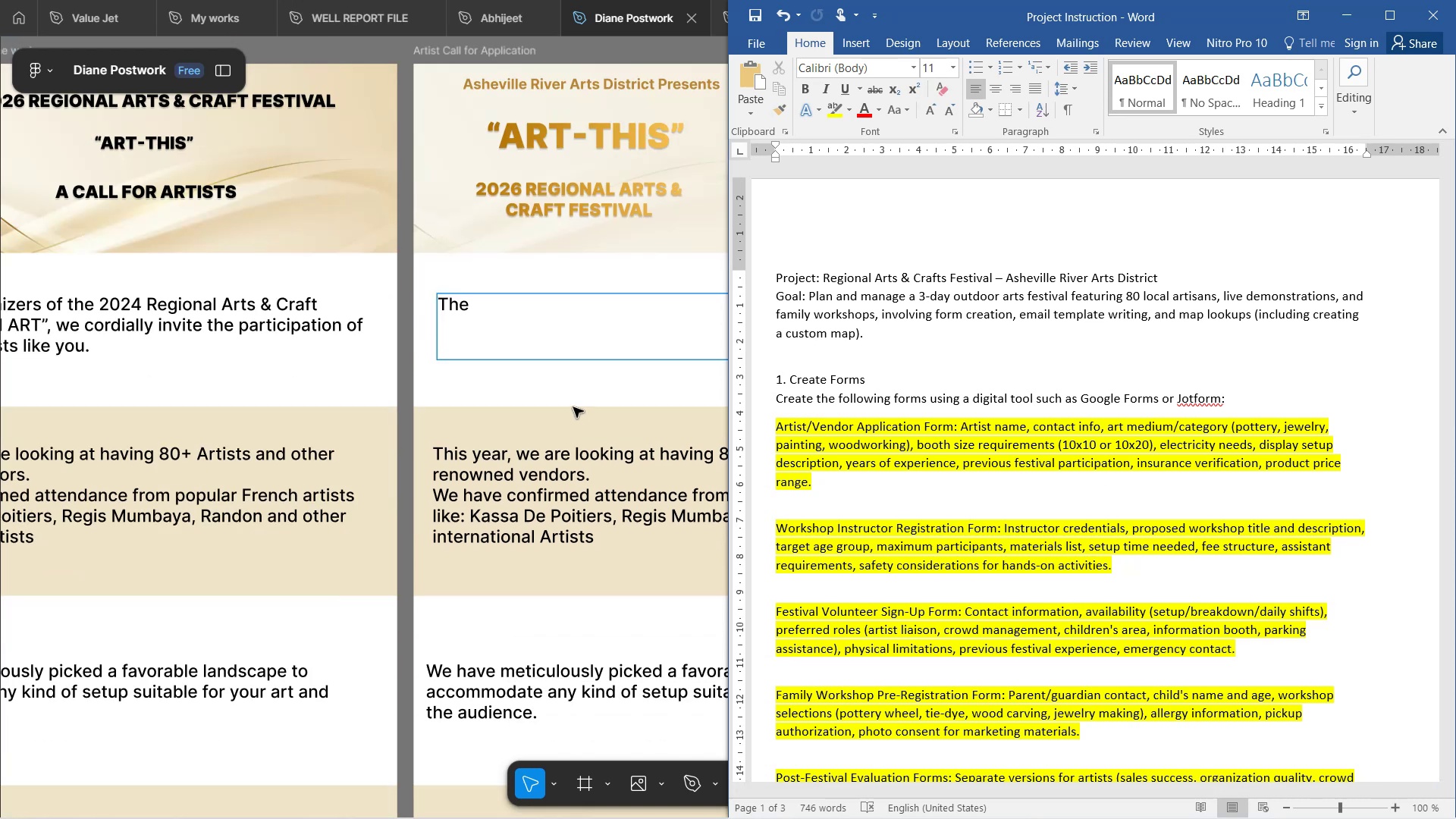 
scroll: coordinate [568, 400], scroll_direction: up, amount: 2.0
 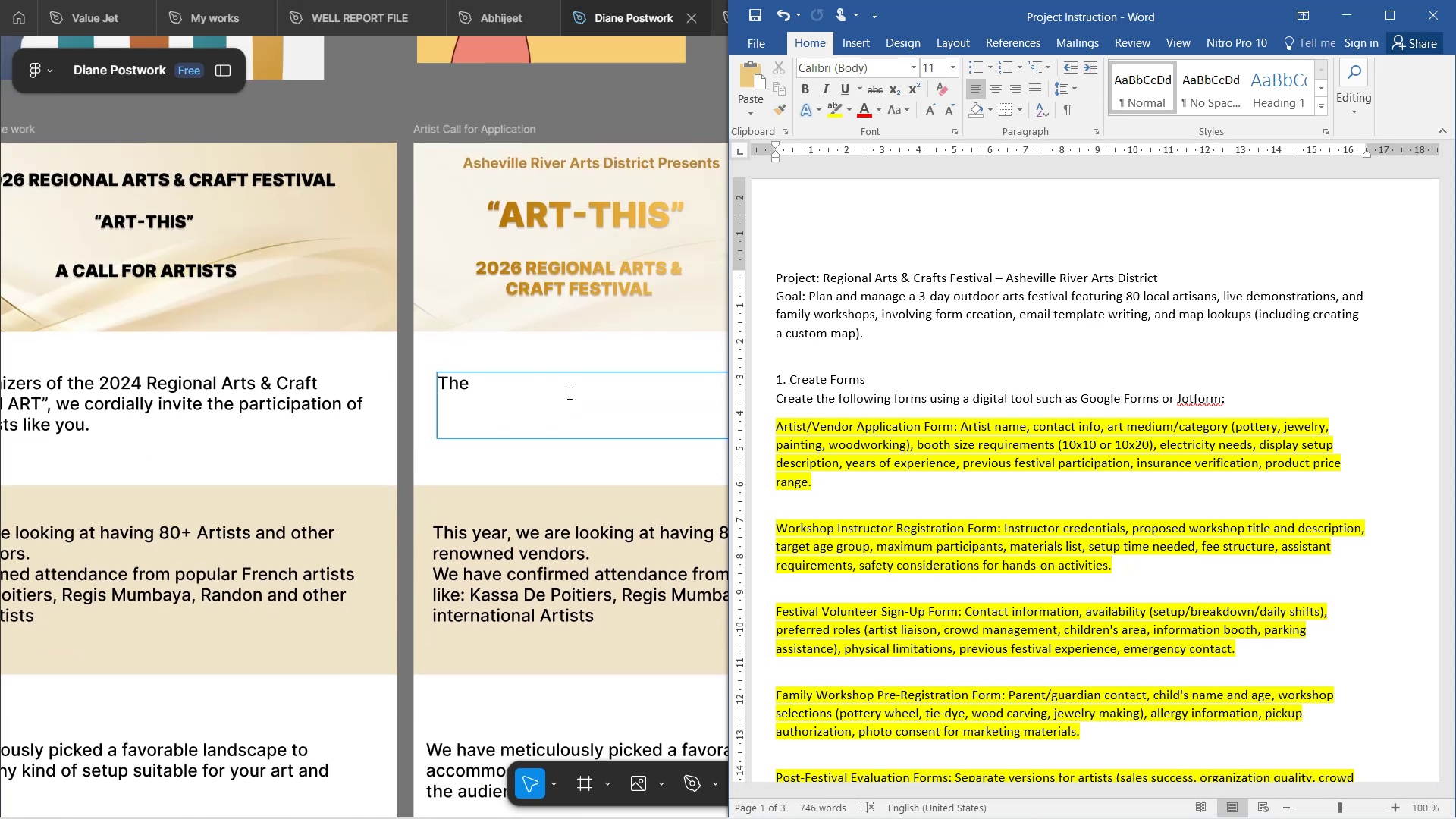 
left_click([568, 393])
 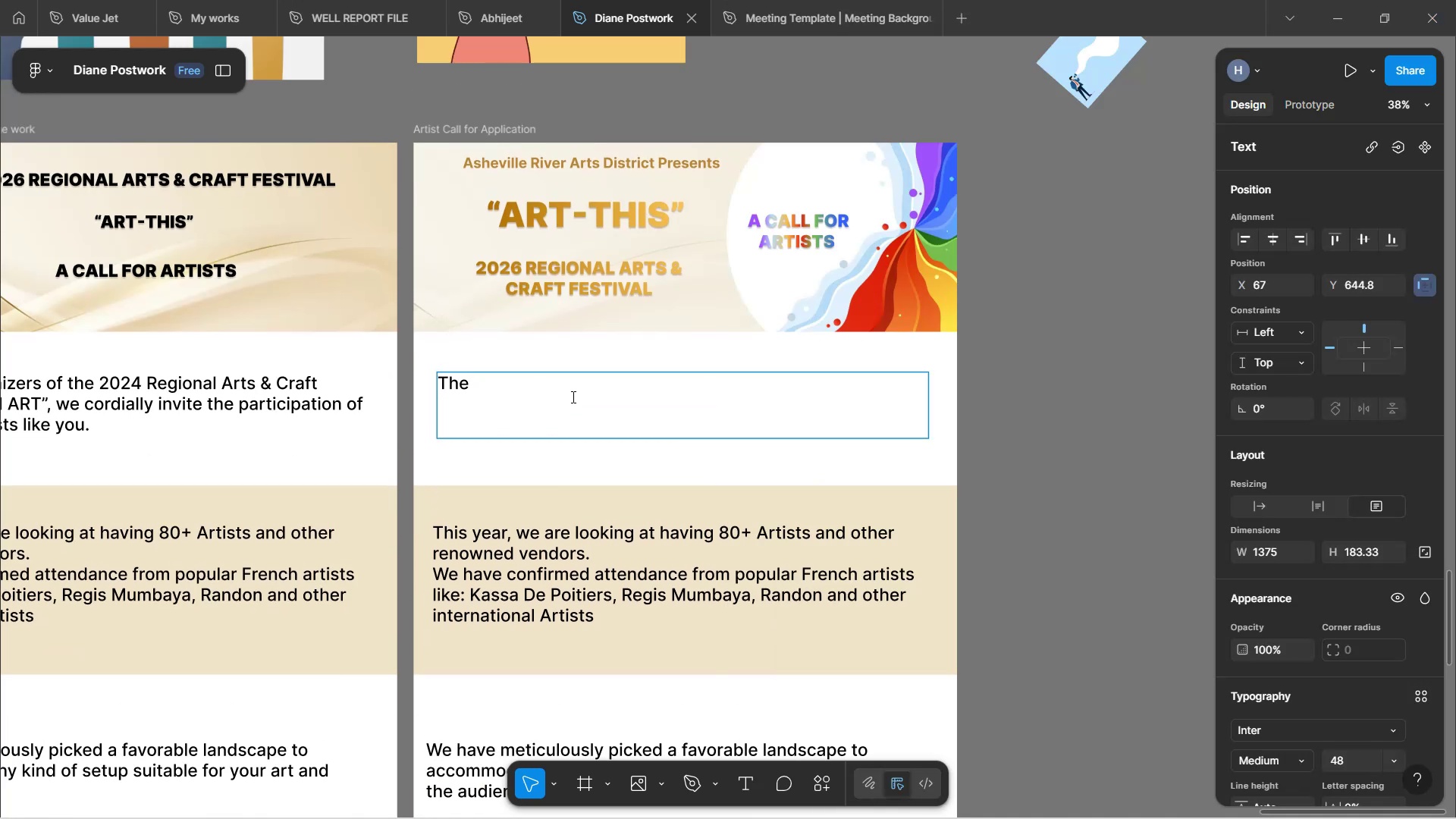 
type(Ars)
key(Backspace)
key(Backspace)
type(rsh )
key(Backspace)
key(Backspace)
key(Backspace)
key(Backspace)
type(shv)
key(Backspace)
type(eviolle)
key(Backspace)
key(Backspace)
key(Backspace)
key(Backspace)
type(lle District is a huge supporter of communityh )
key(Backspace)
key(Backspace)
type( development and )
 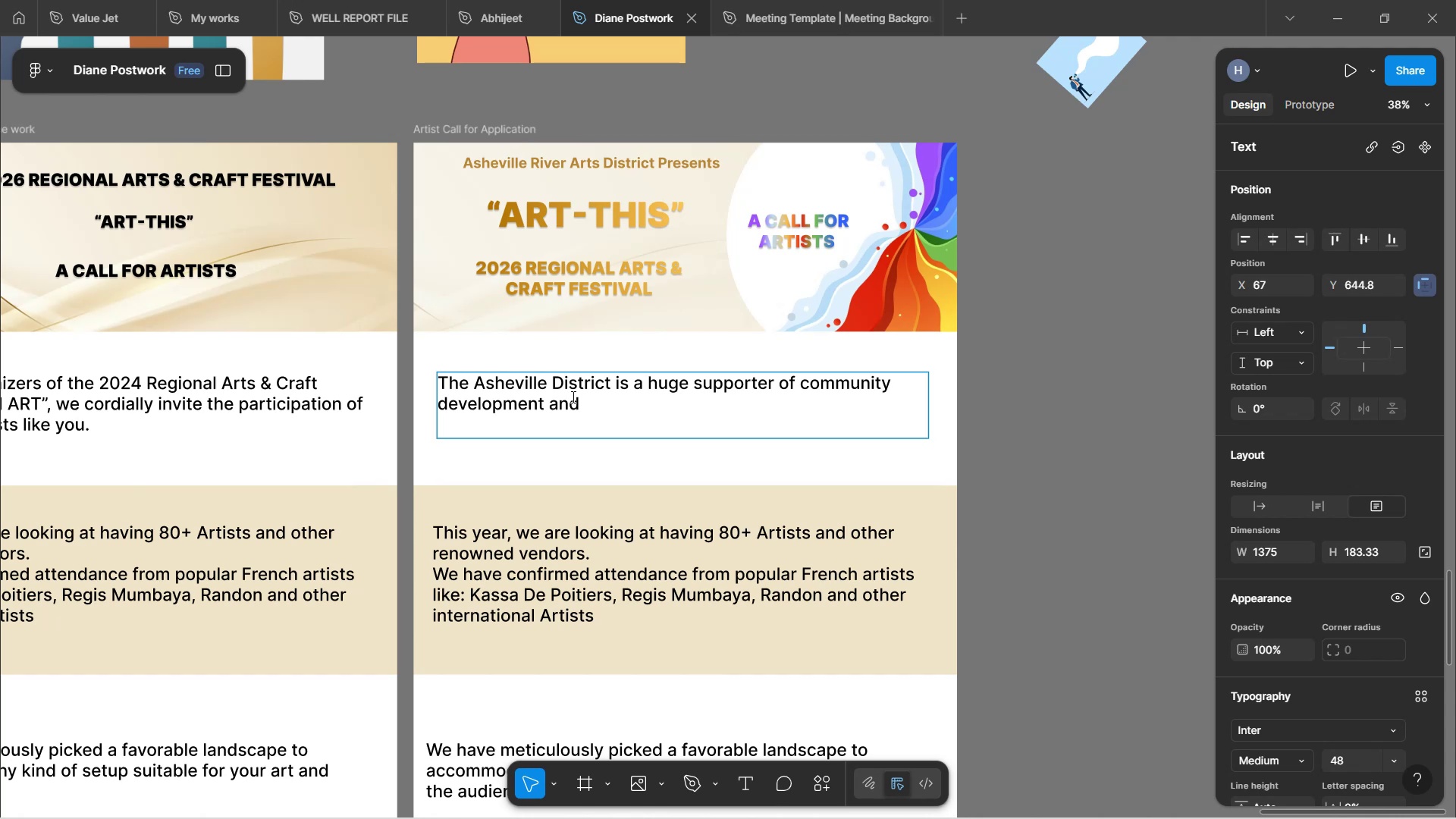 
wait(19.05)
 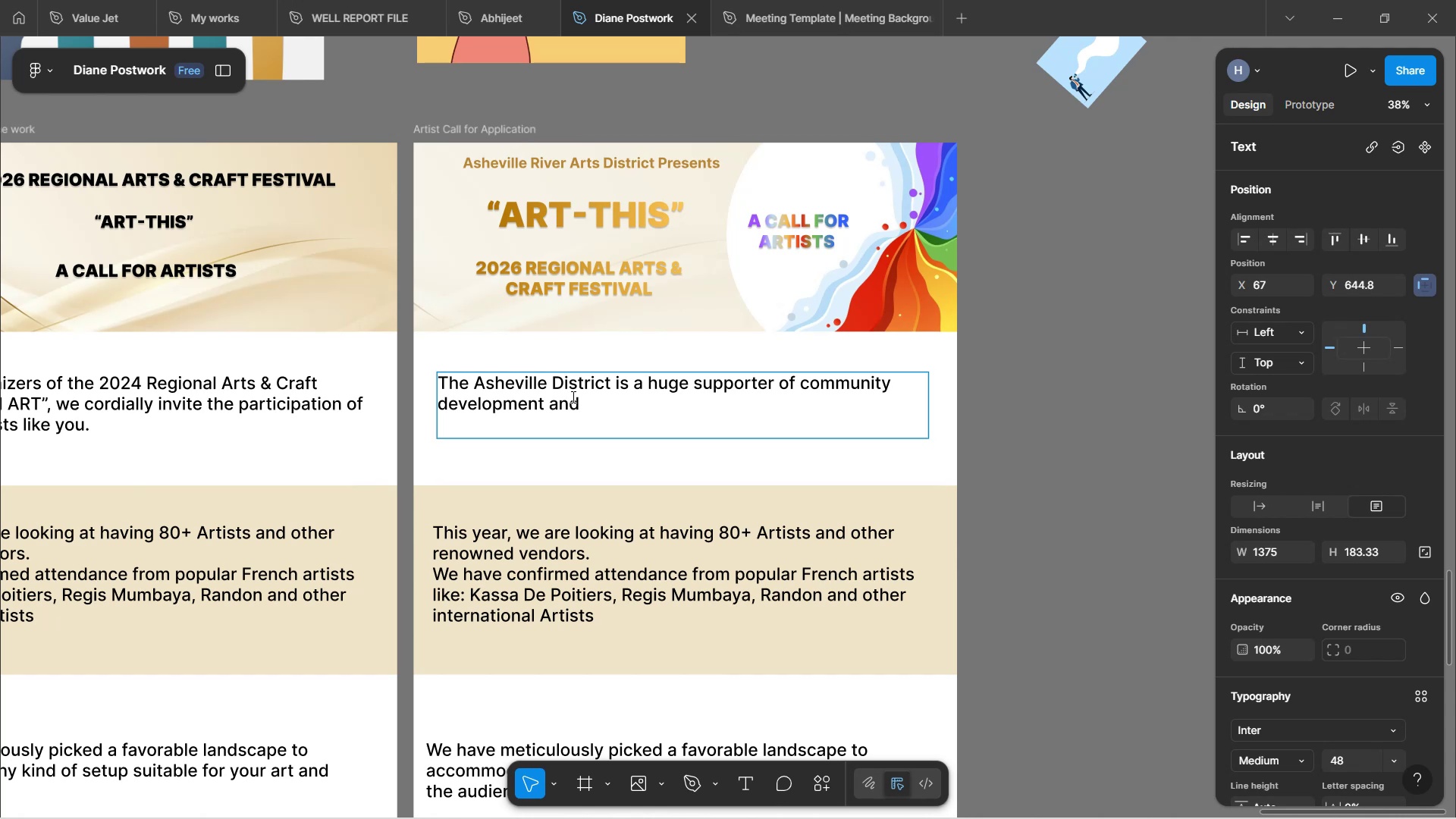 
type(residence)
 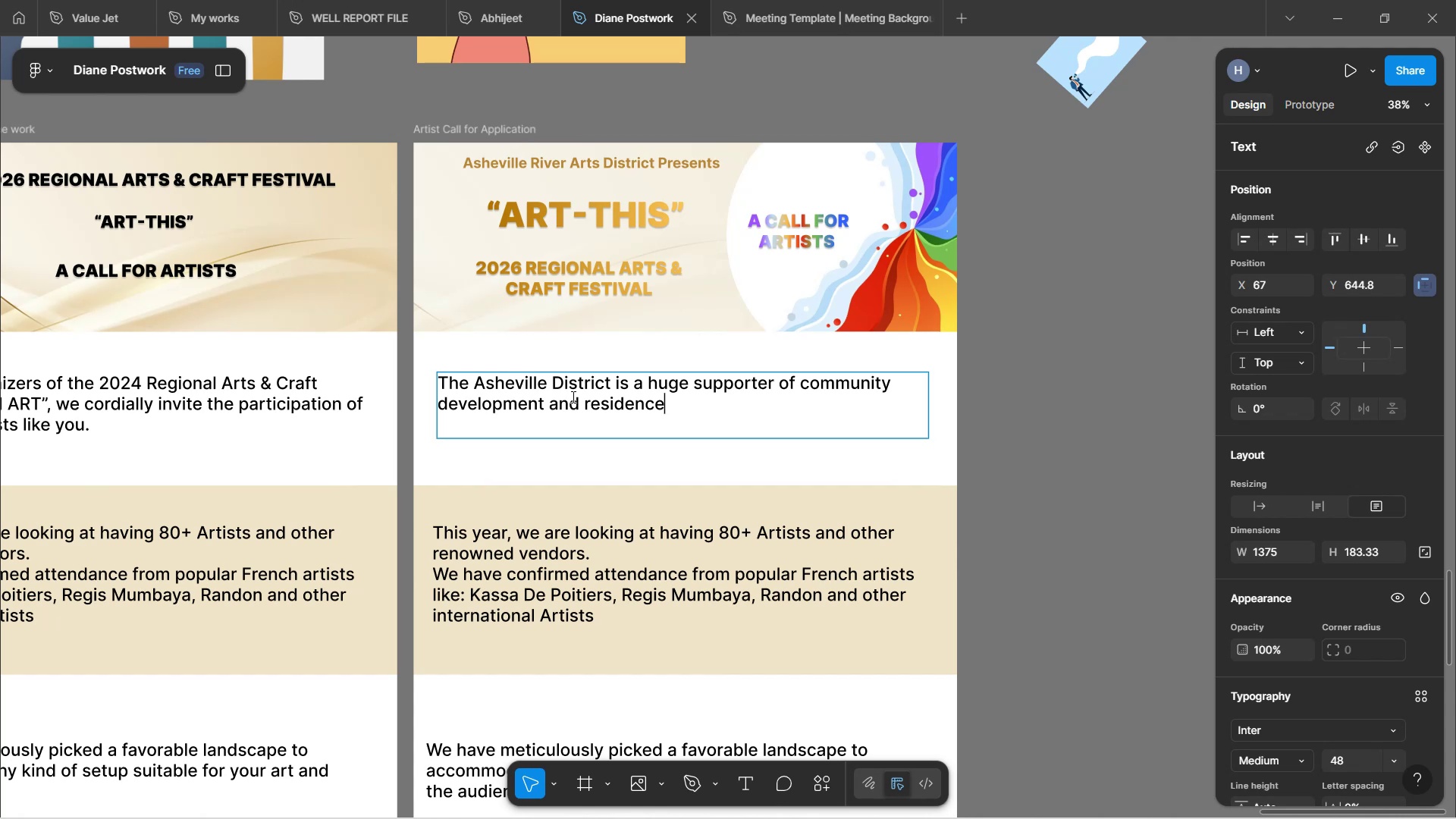 
hold_key(key=Backspace, duration=0.62)
 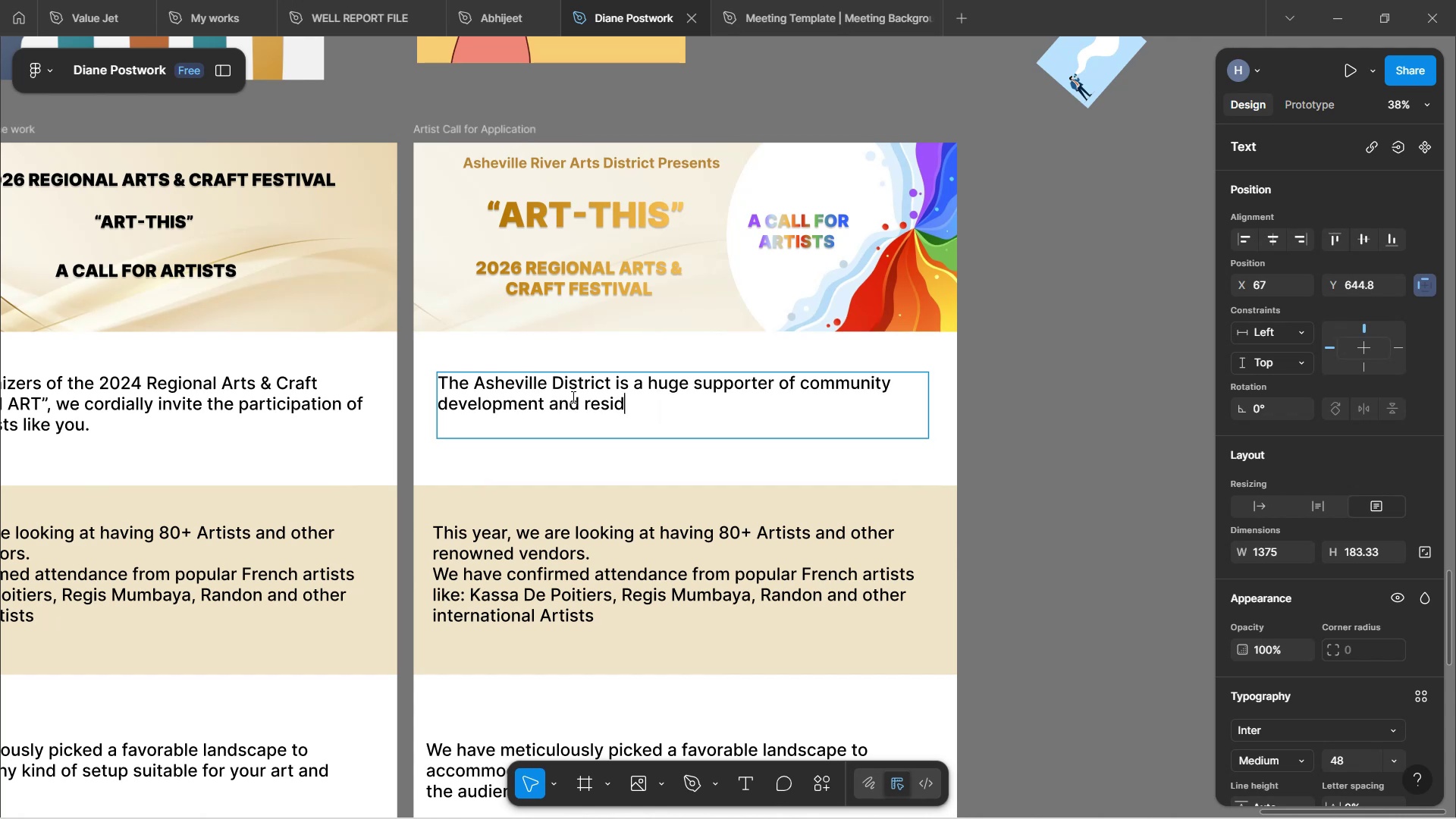 
key(Backspace)
 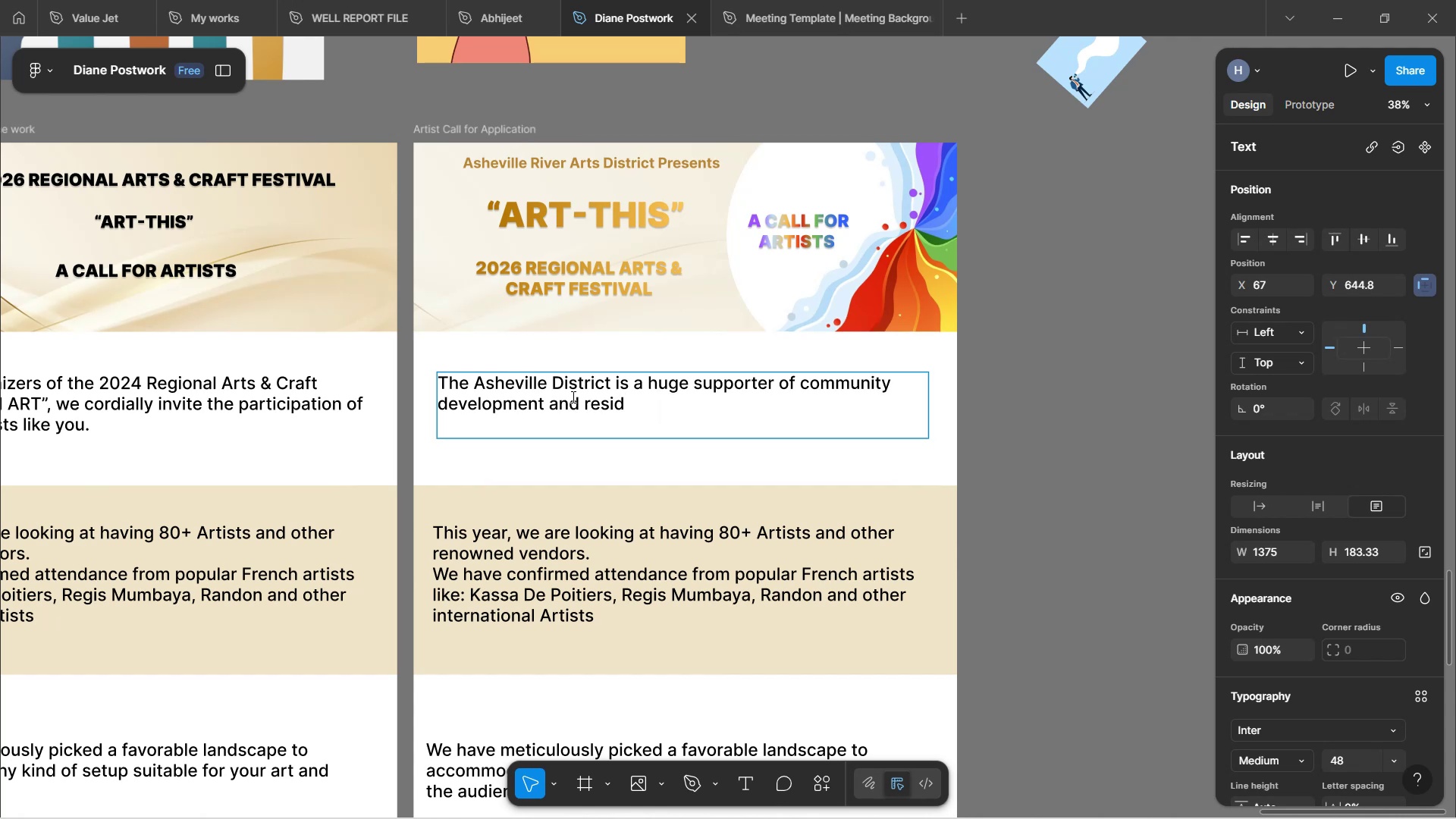 
key(Backspace)
 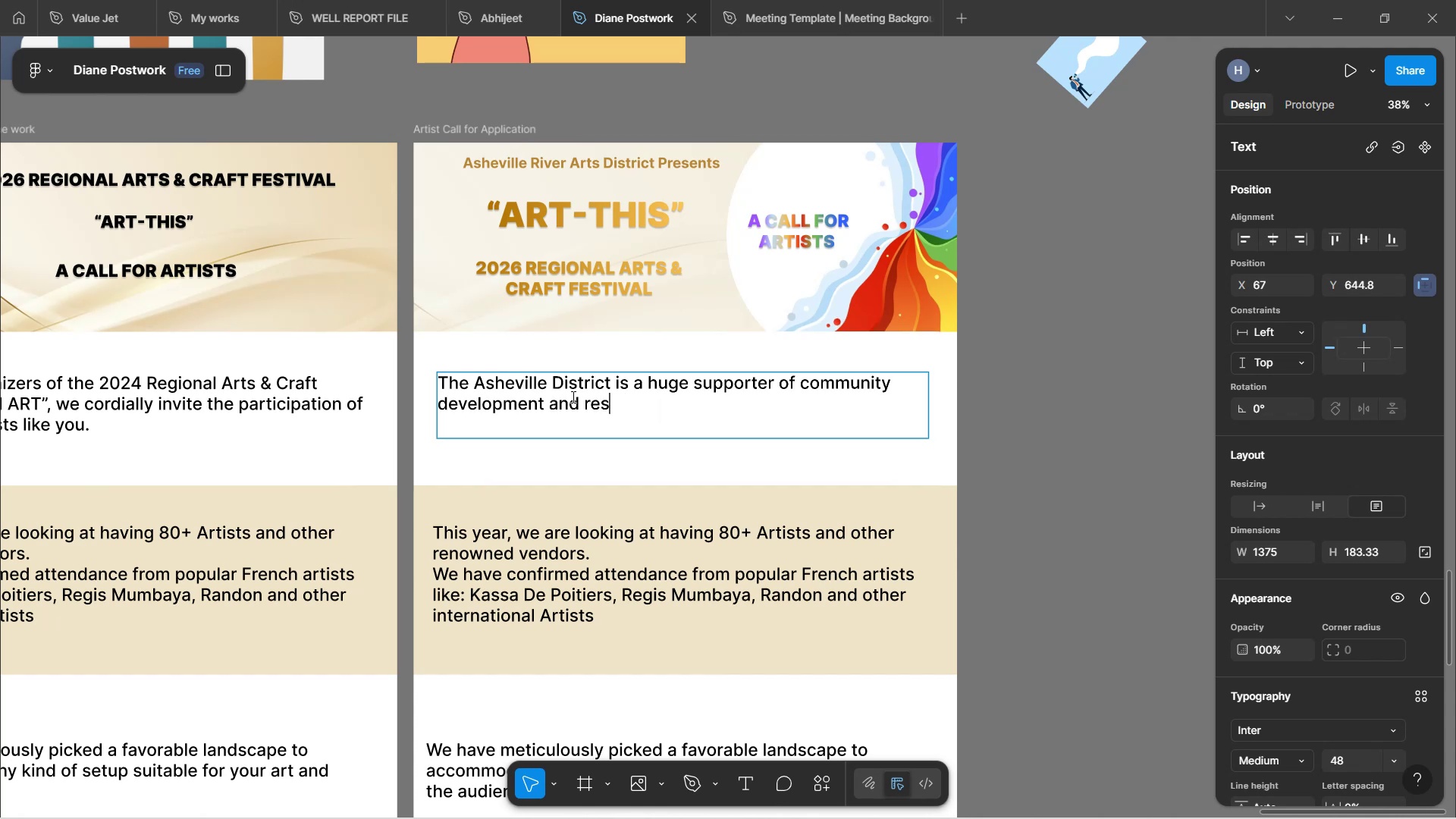 
key(Backspace)
 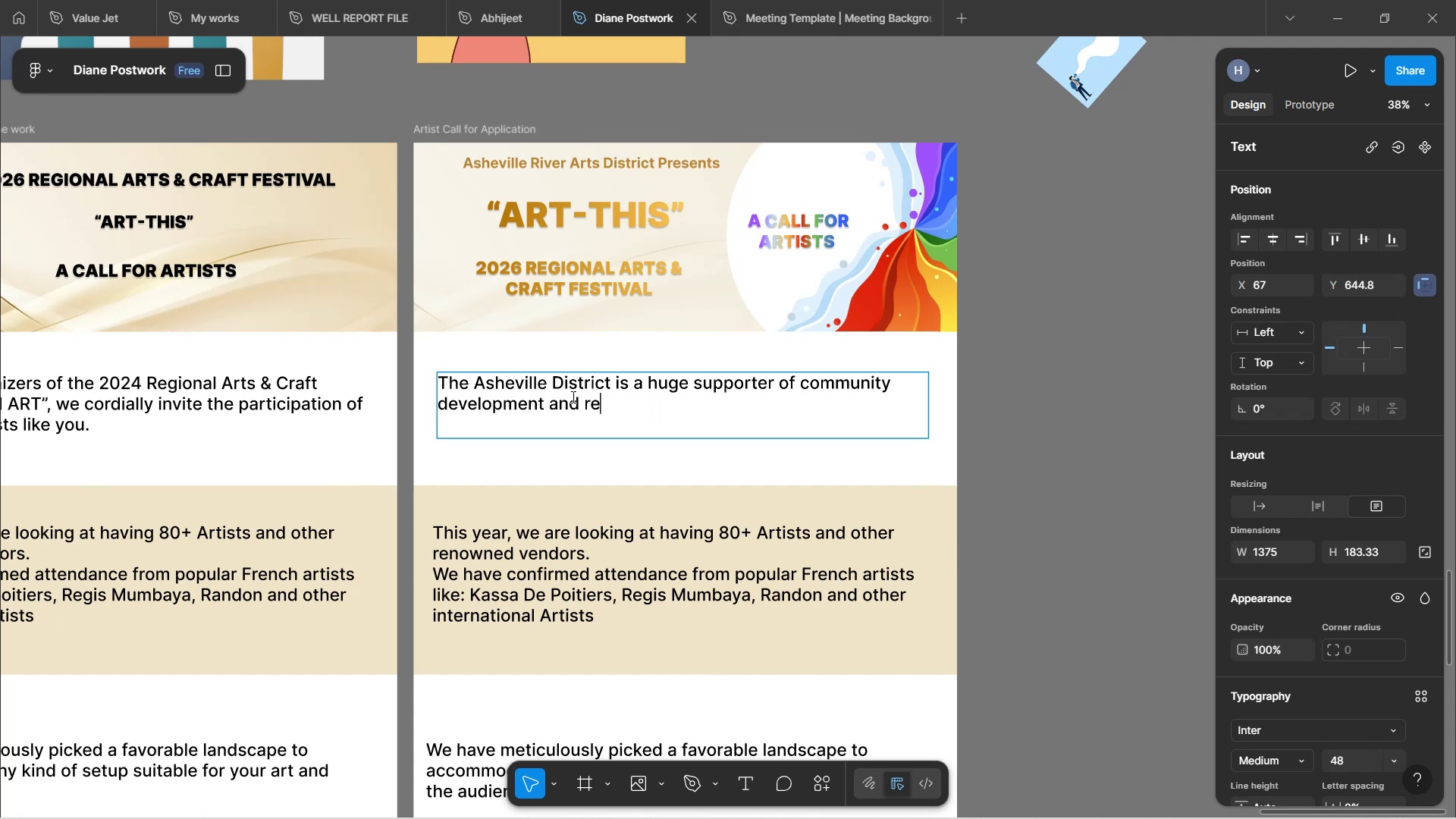 
key(Backspace)
 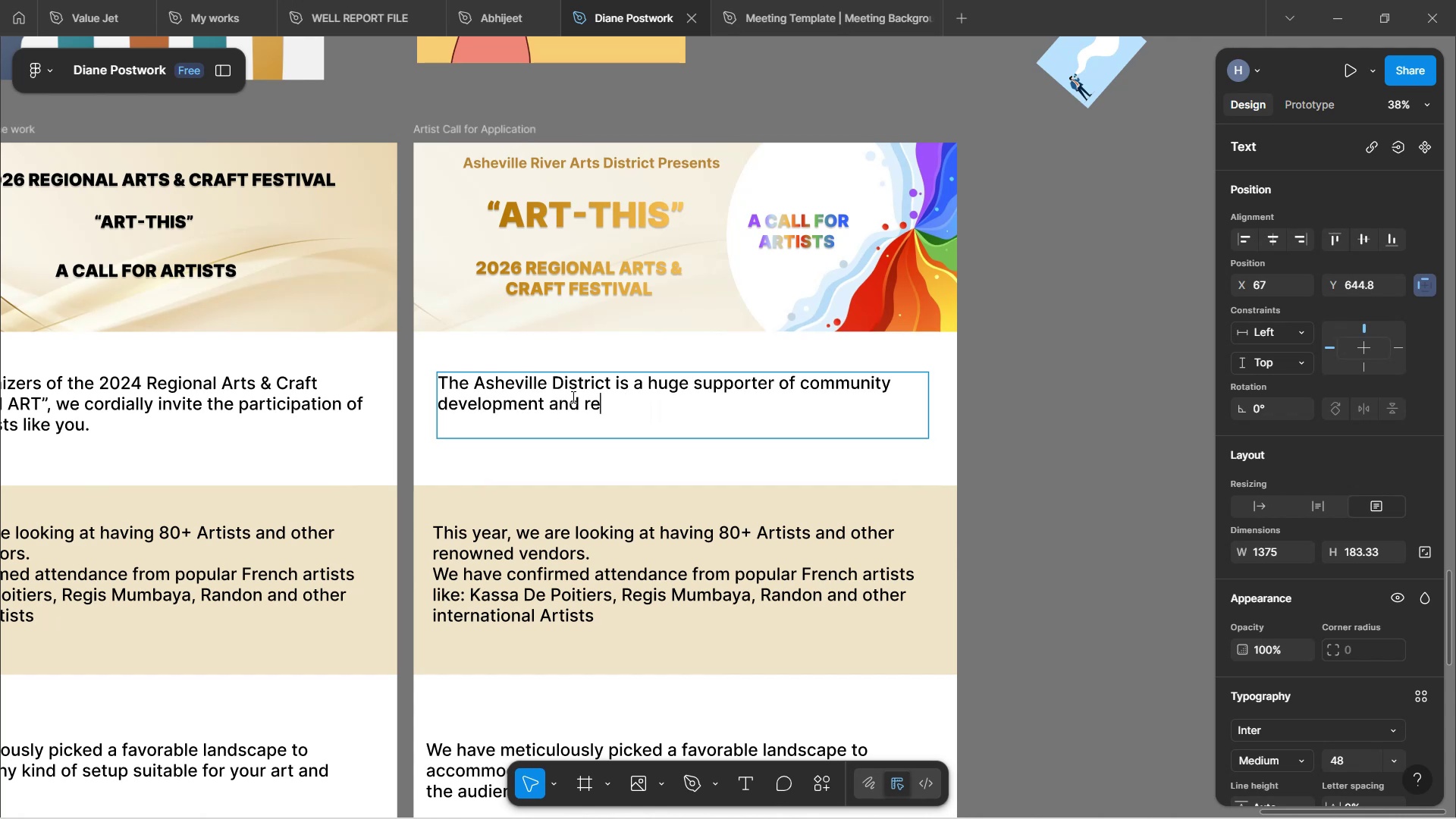 
key(Backspace)
 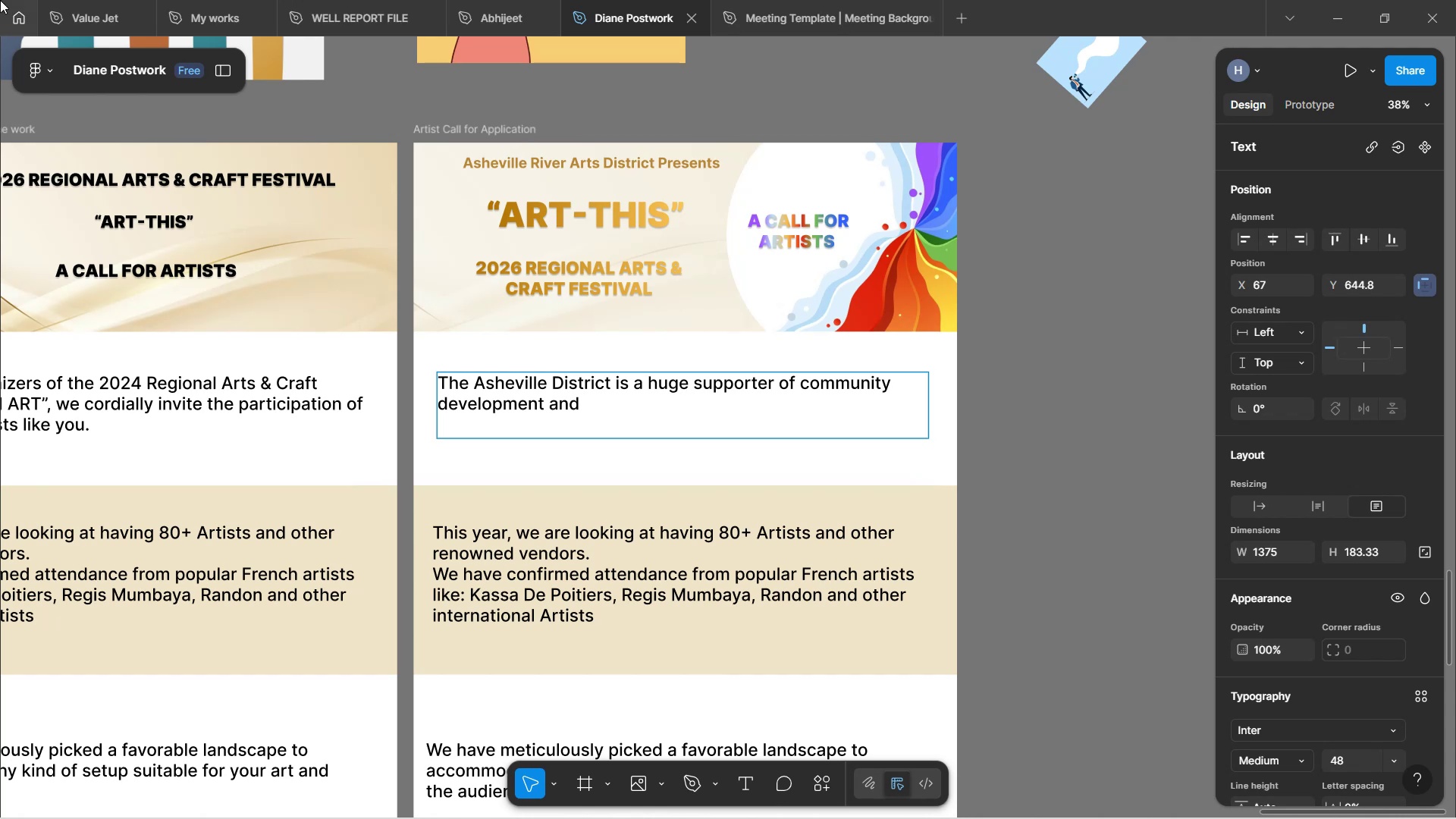 
wait(107.02)
 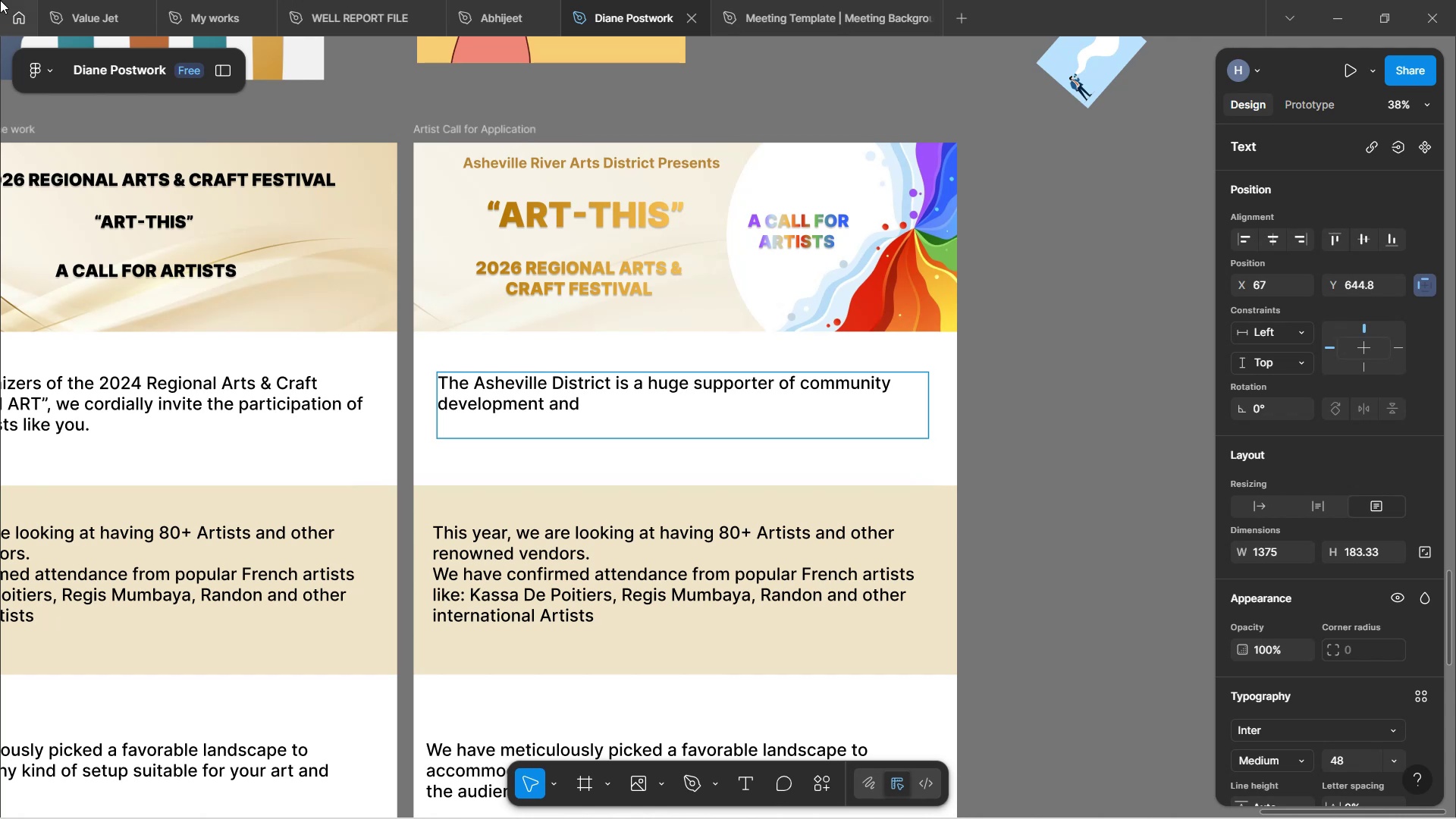 
left_click([635, 401])
 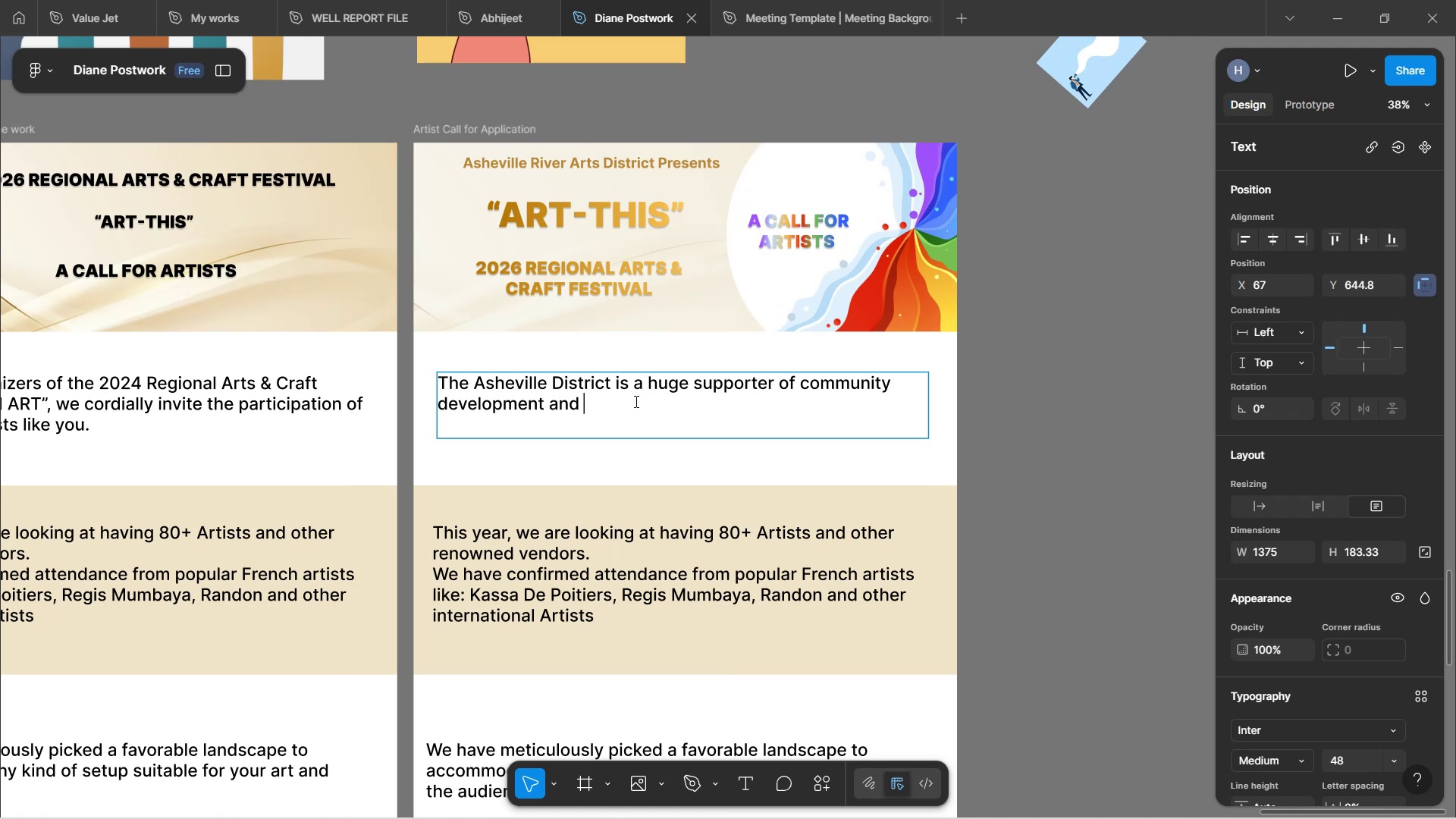 
wait(5.83)
 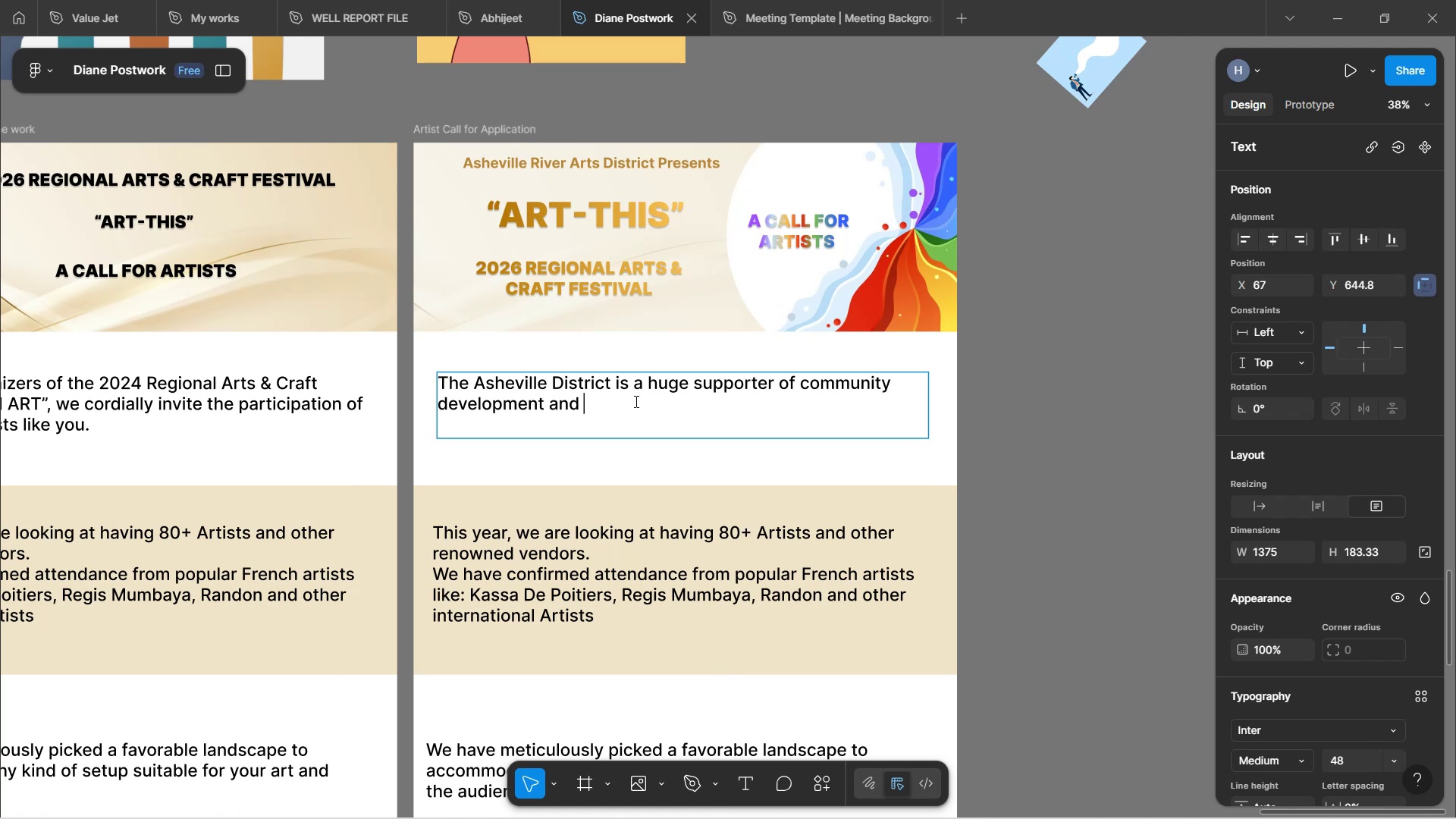 
type(f)
key(Backspace)
type(groe)
key(Backspace)
type(wth)
 